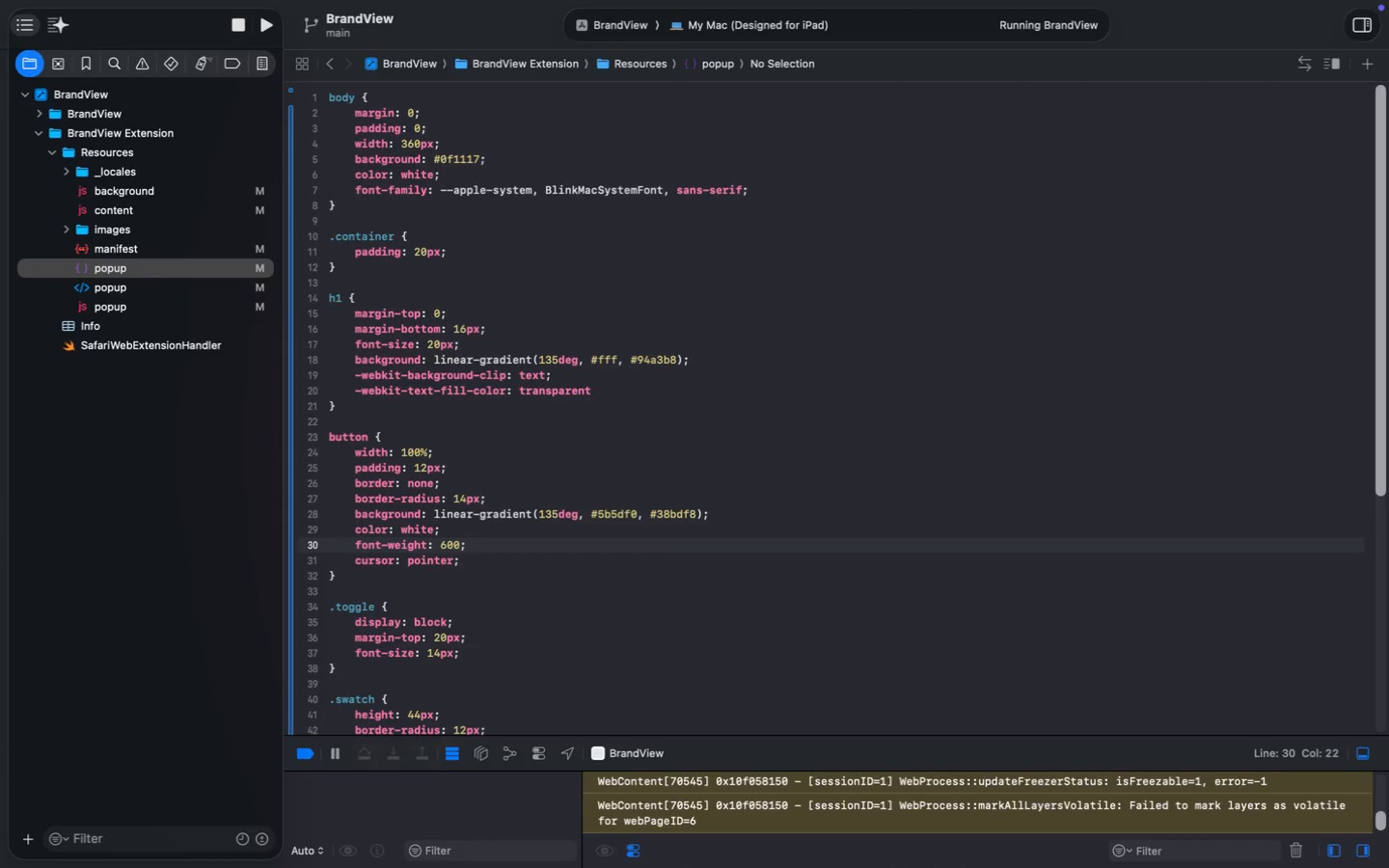 
key(ArrowDown)
 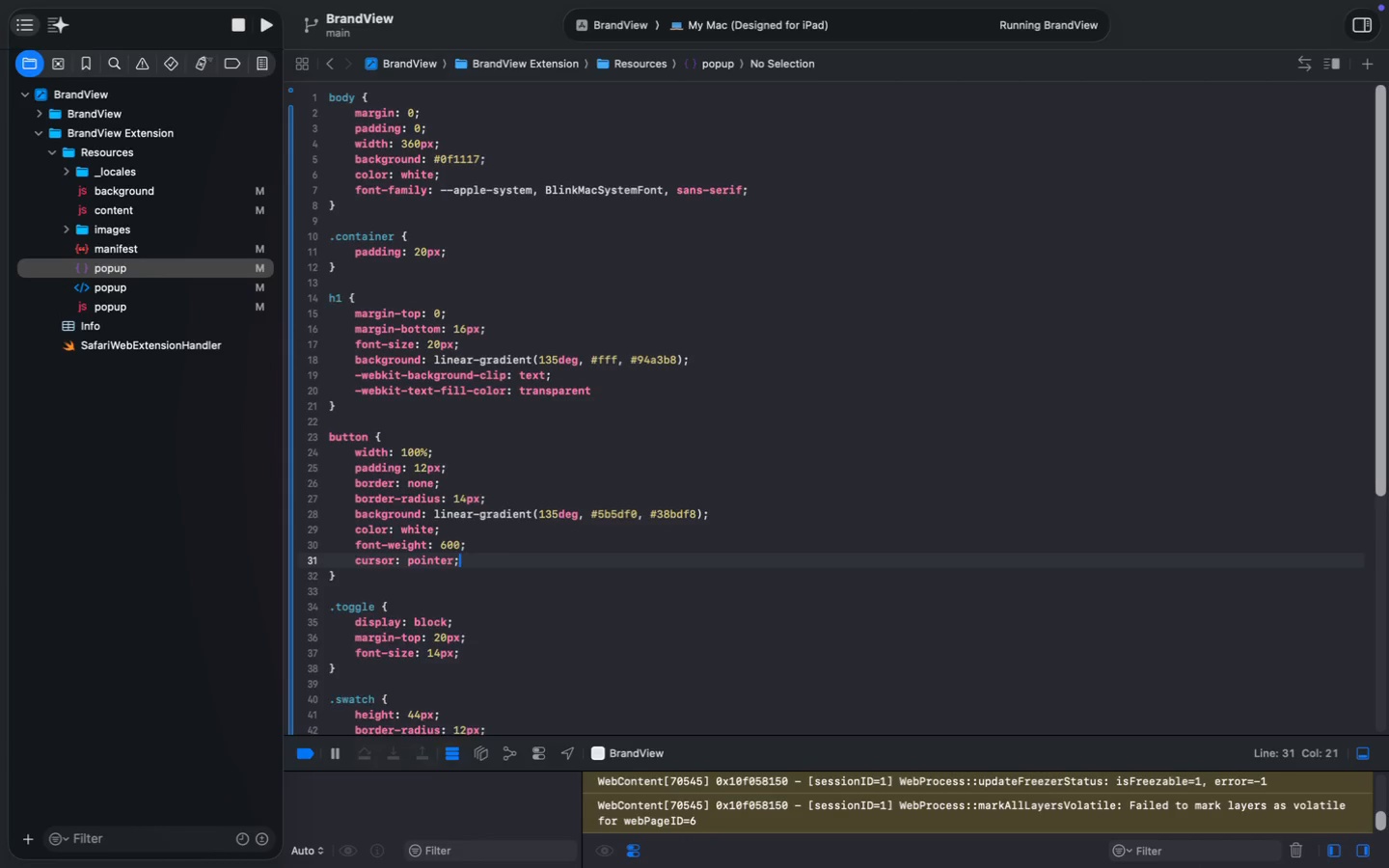 
key(Enter)
 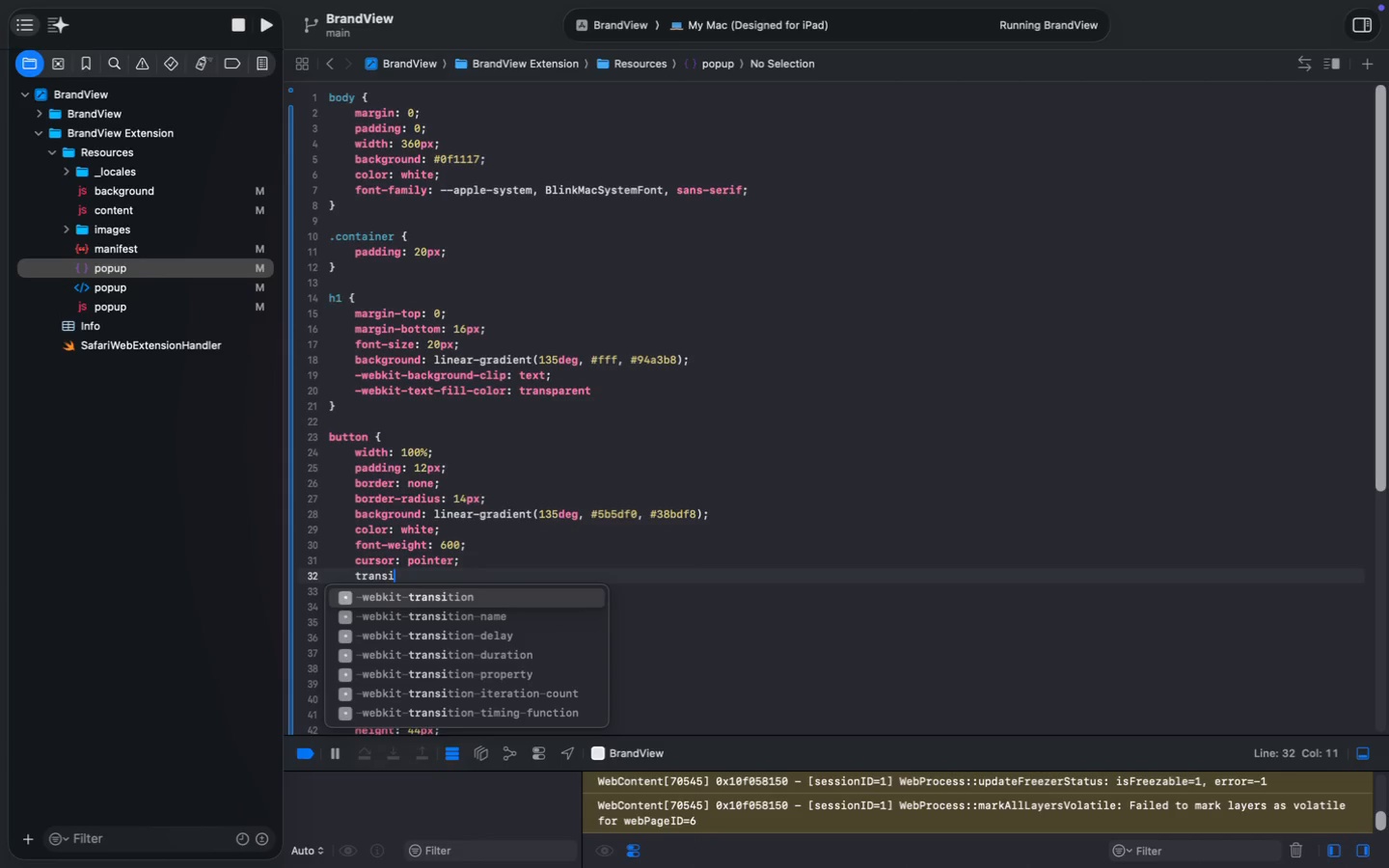 
type(transi)
key(Backspace)
type(ition: opac)
key(Tab)
type( 0.2s;)
 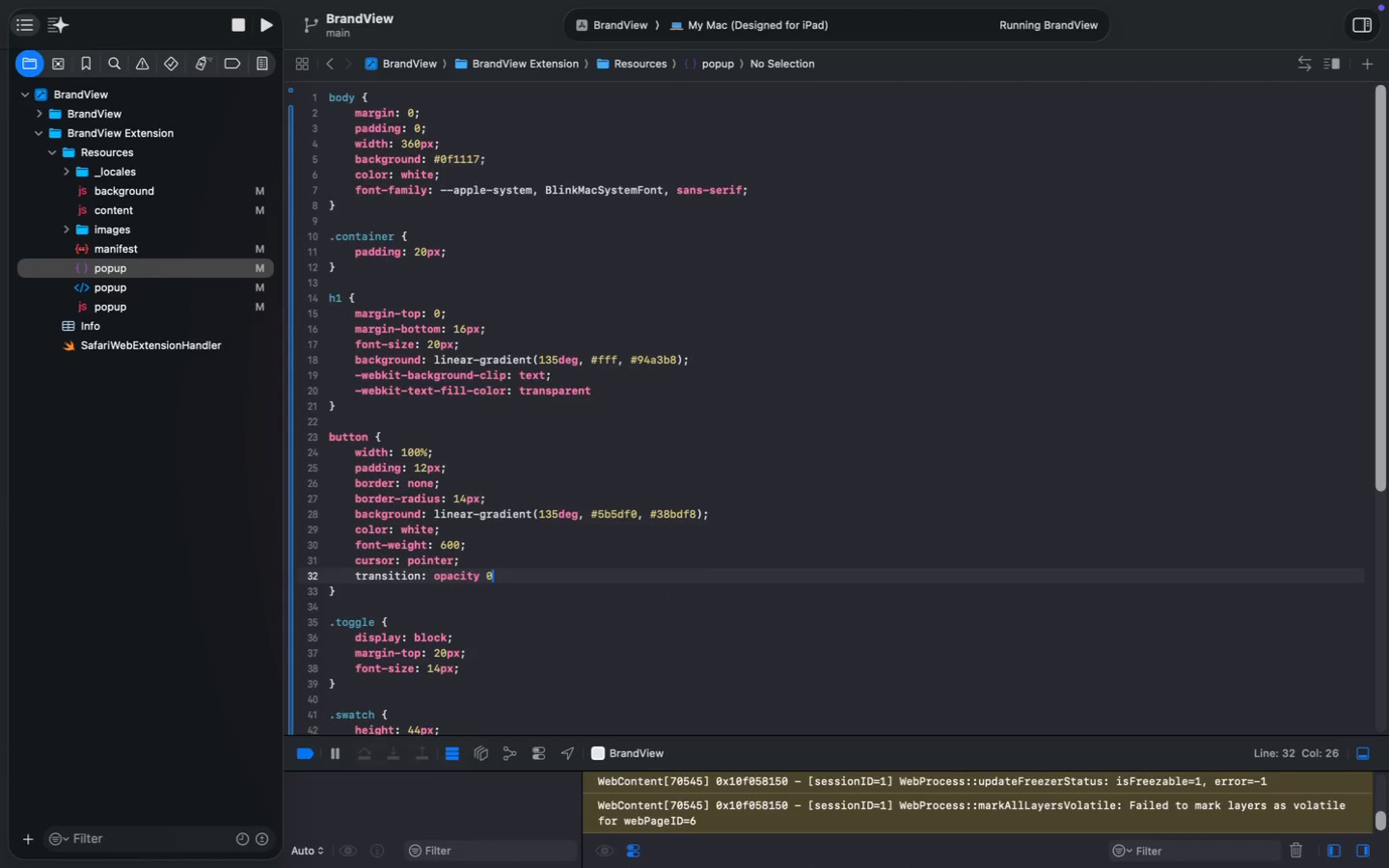 
 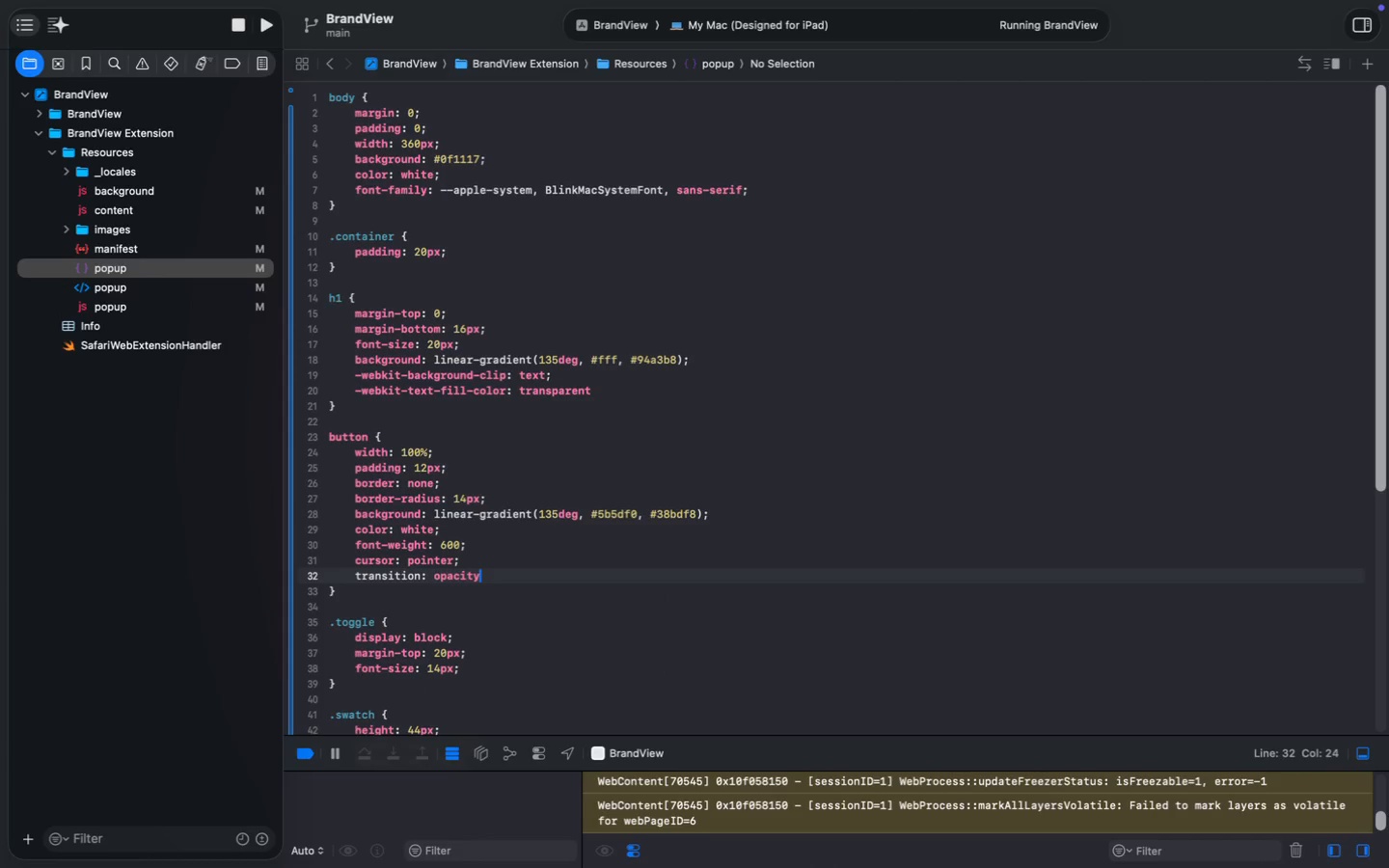 
hold_key(key=CommandLeft, duration=0.44)
 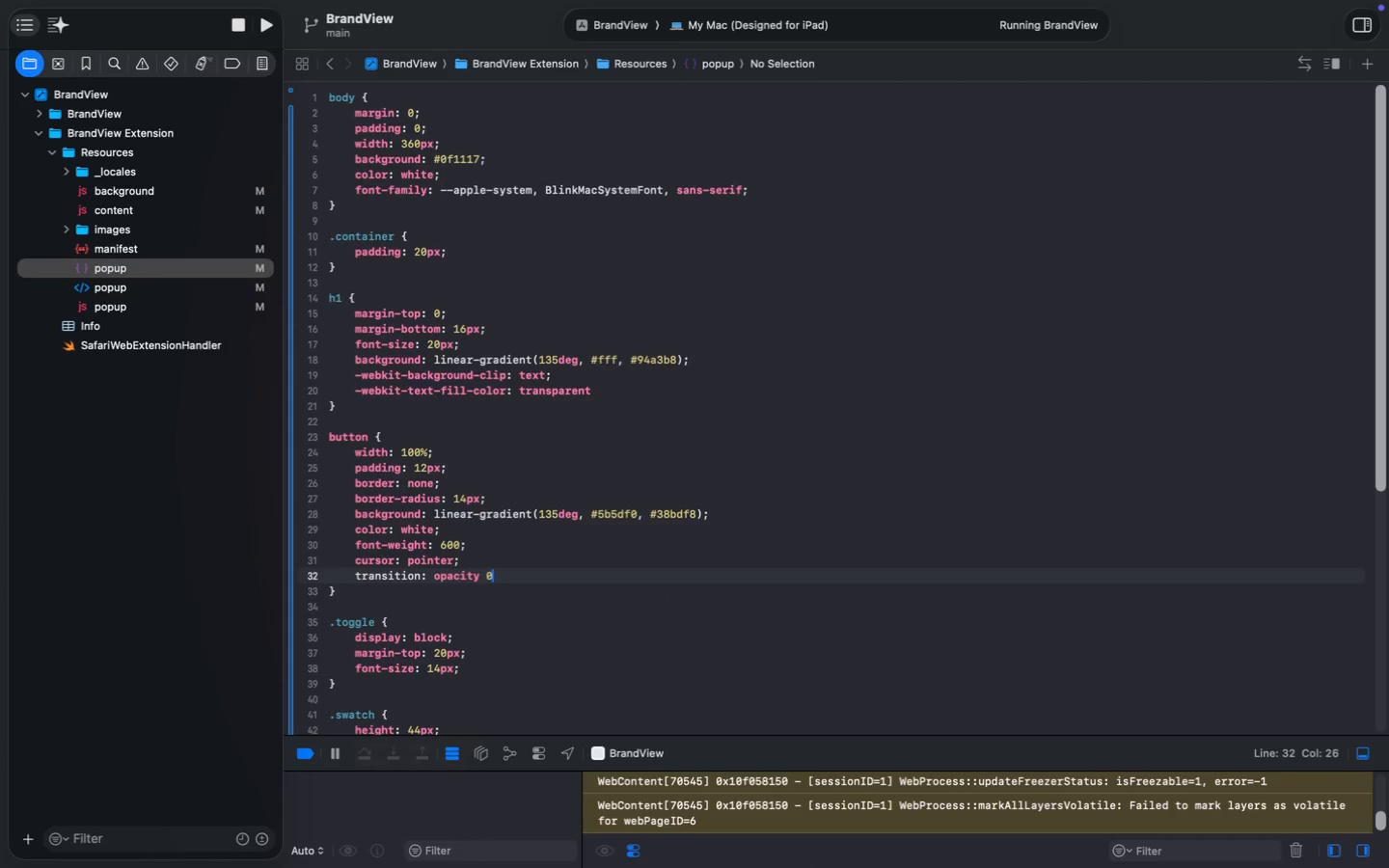 
key(Meta+S)
 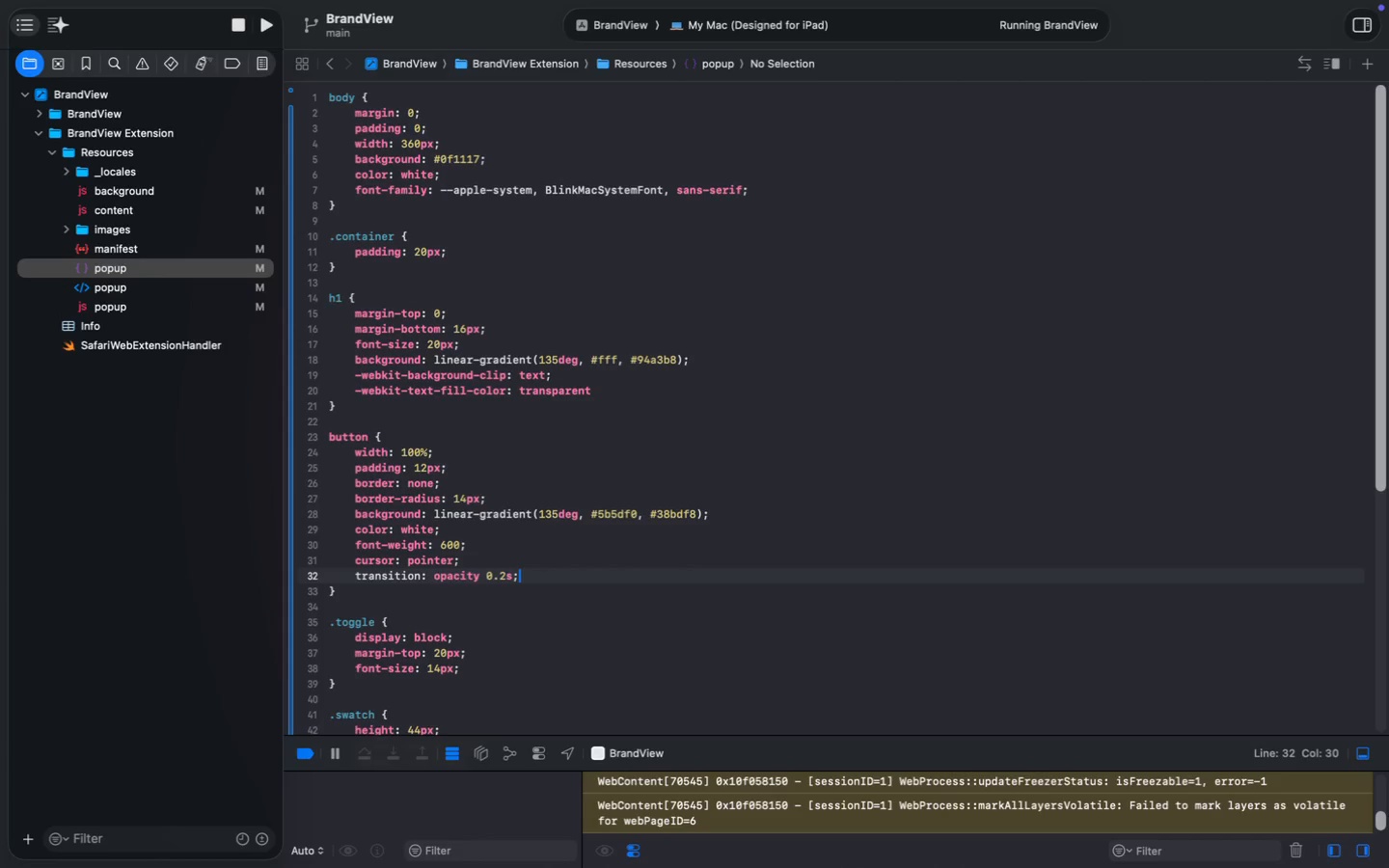 
key(Meta+S)
 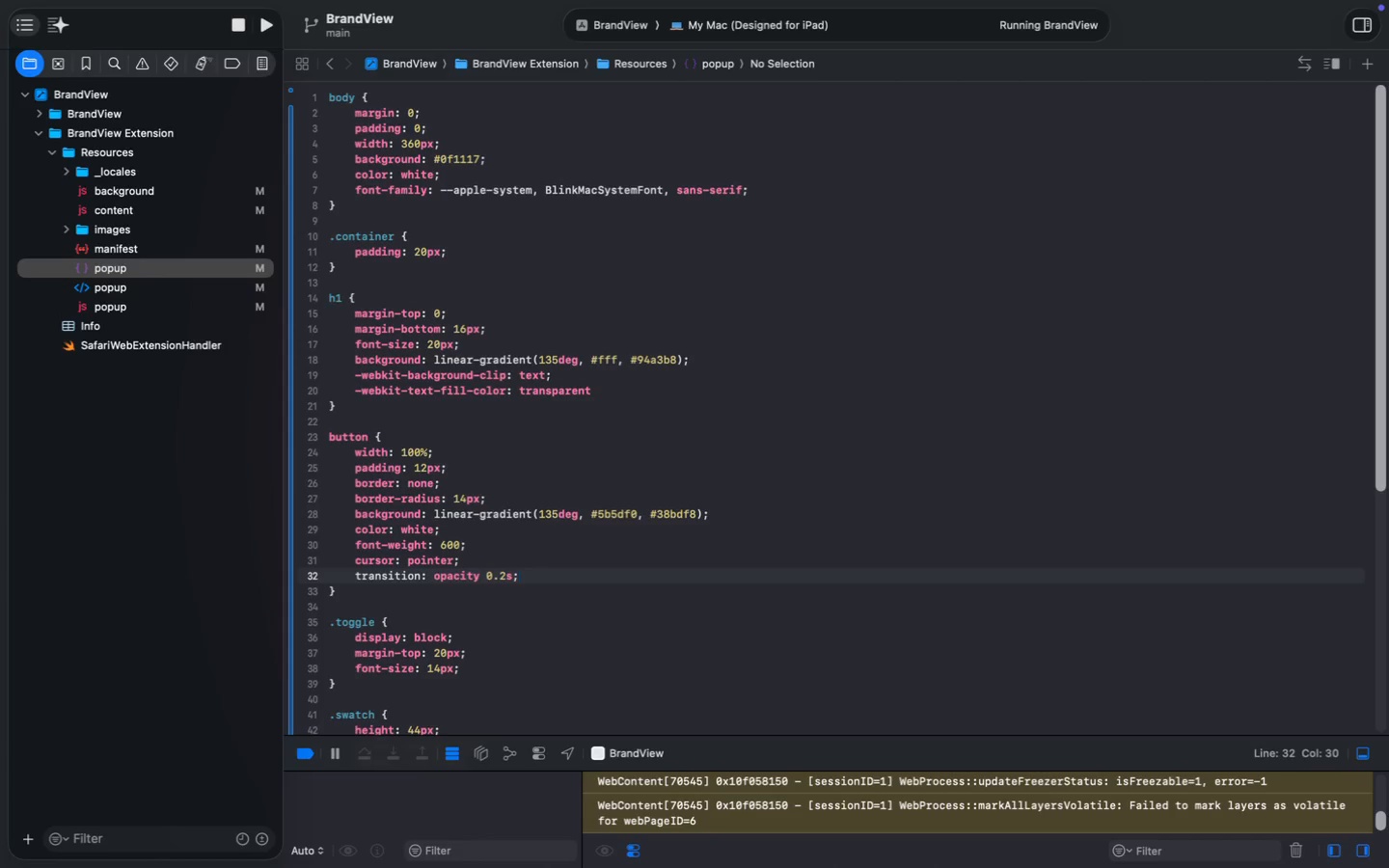 
wait(7.08)
 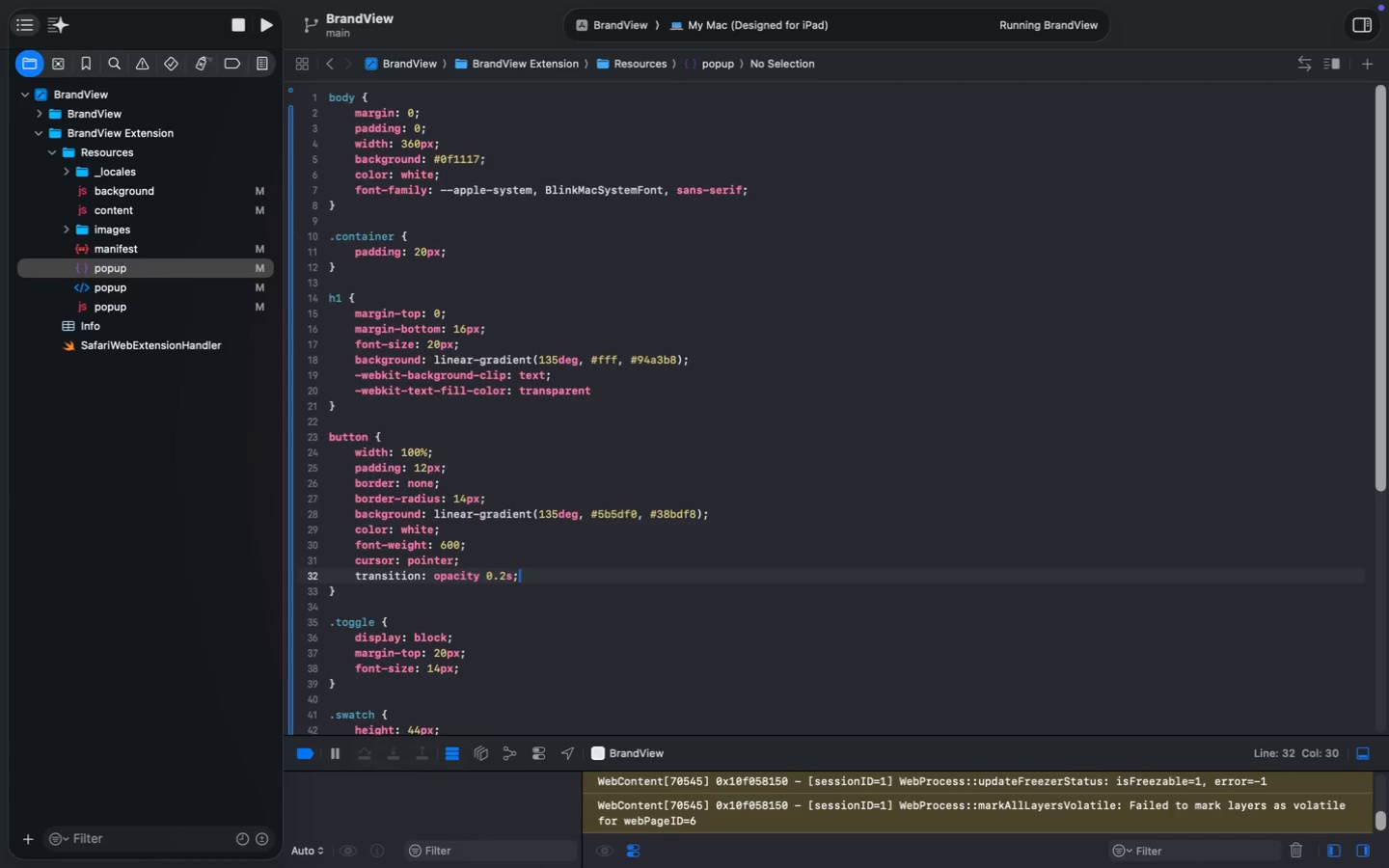 
left_click([357, 590])
 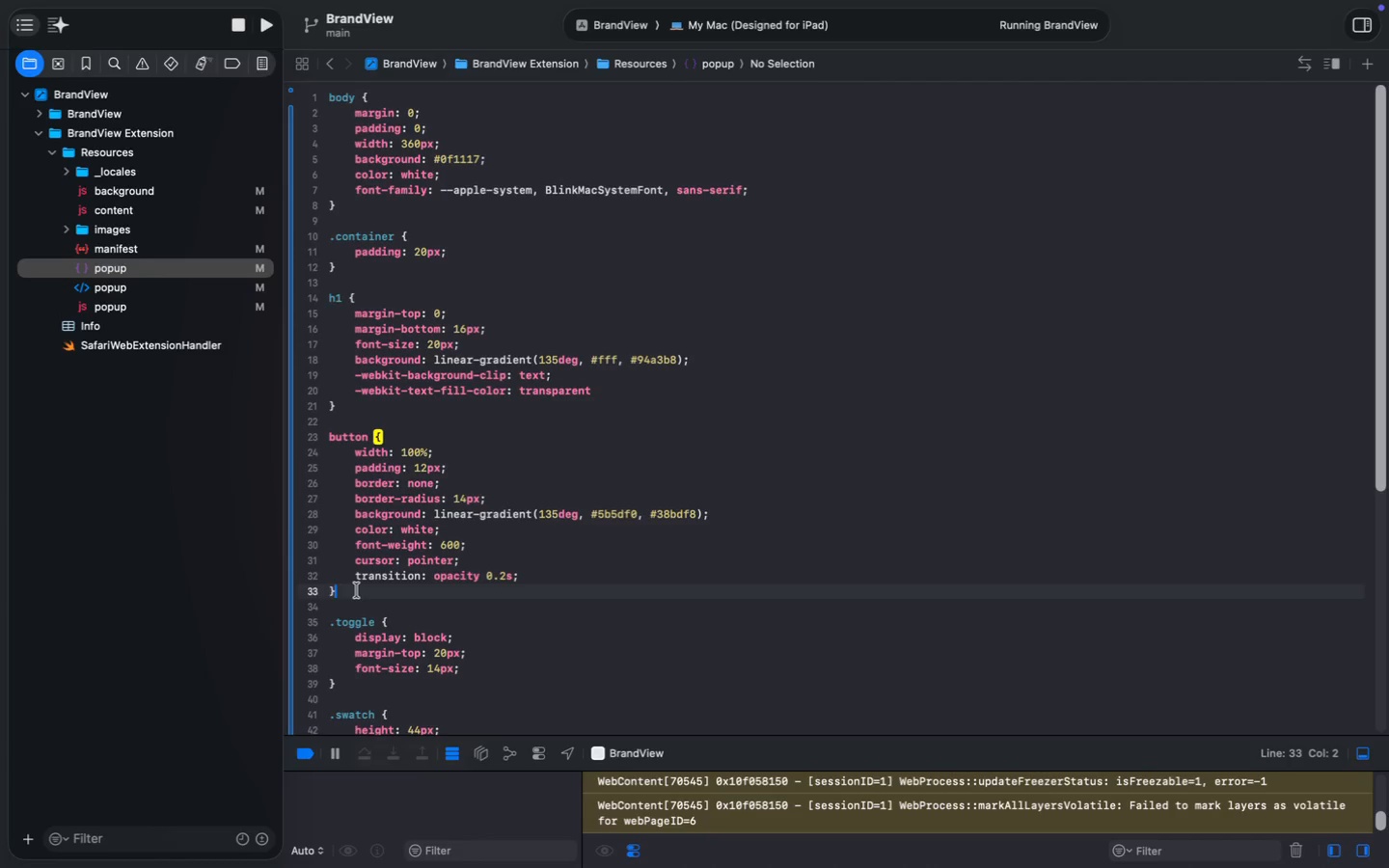 
key(Enter)
 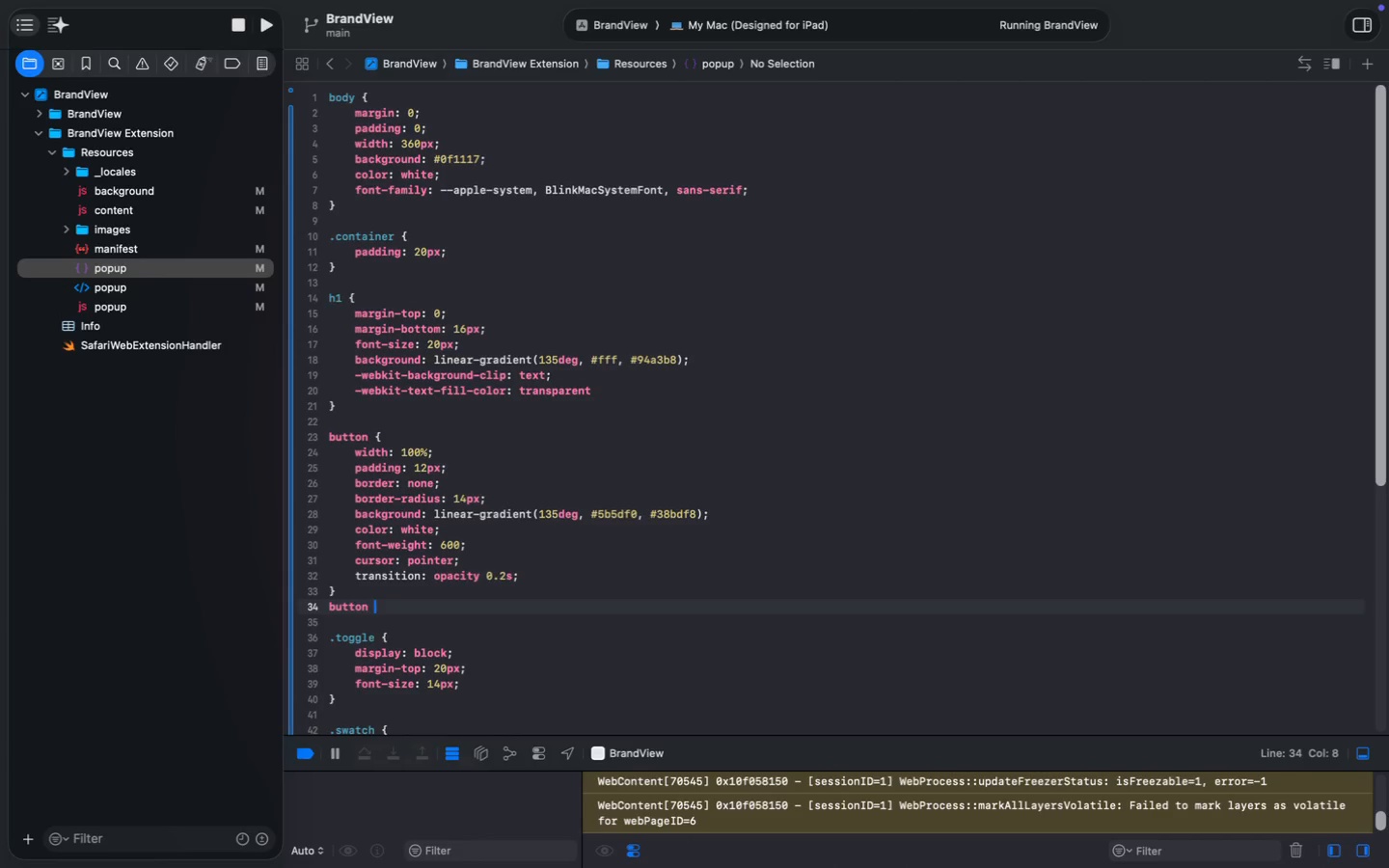 
type(button )
key(Backspace)
type(:hover {)
 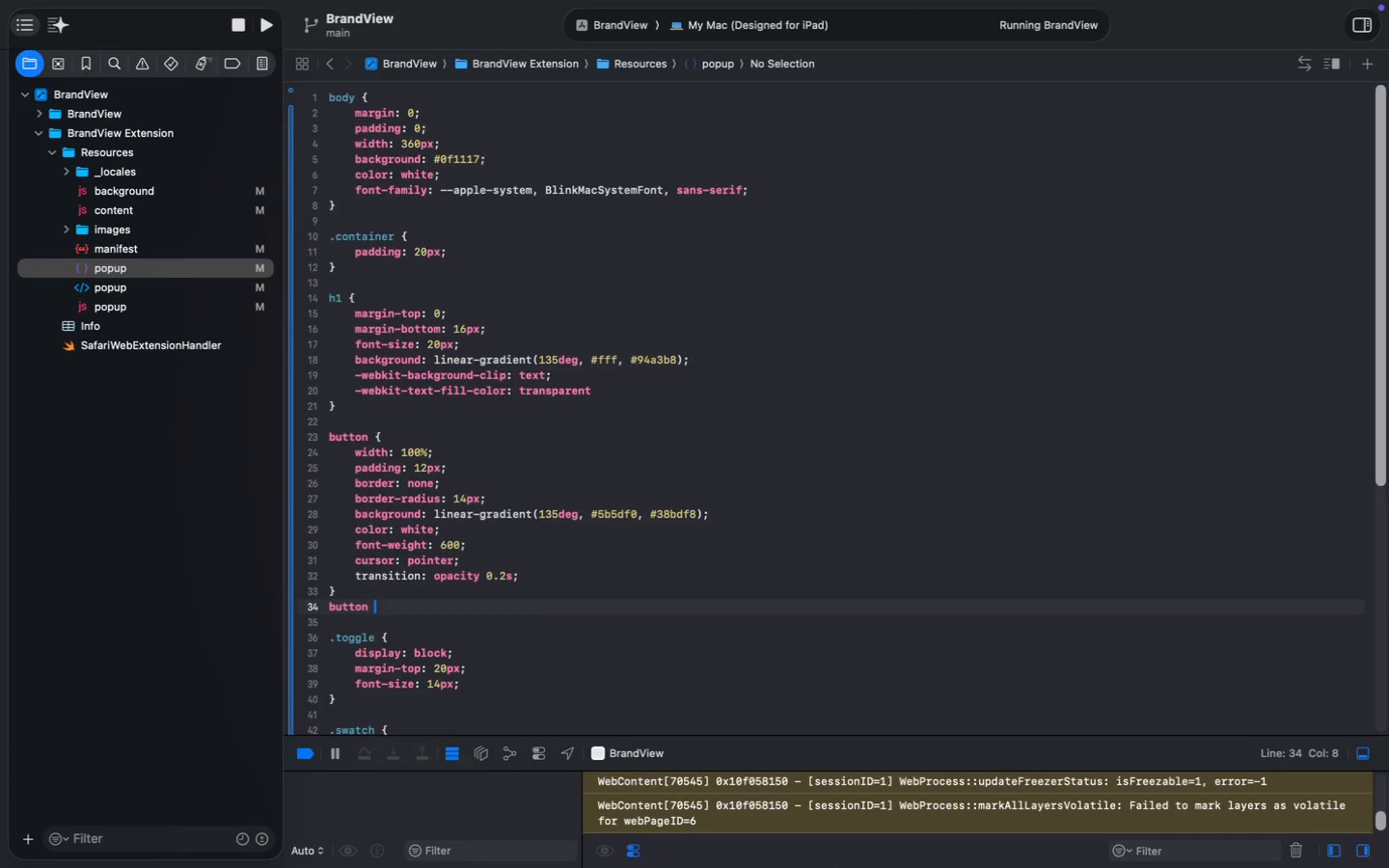 
key(Enter)
 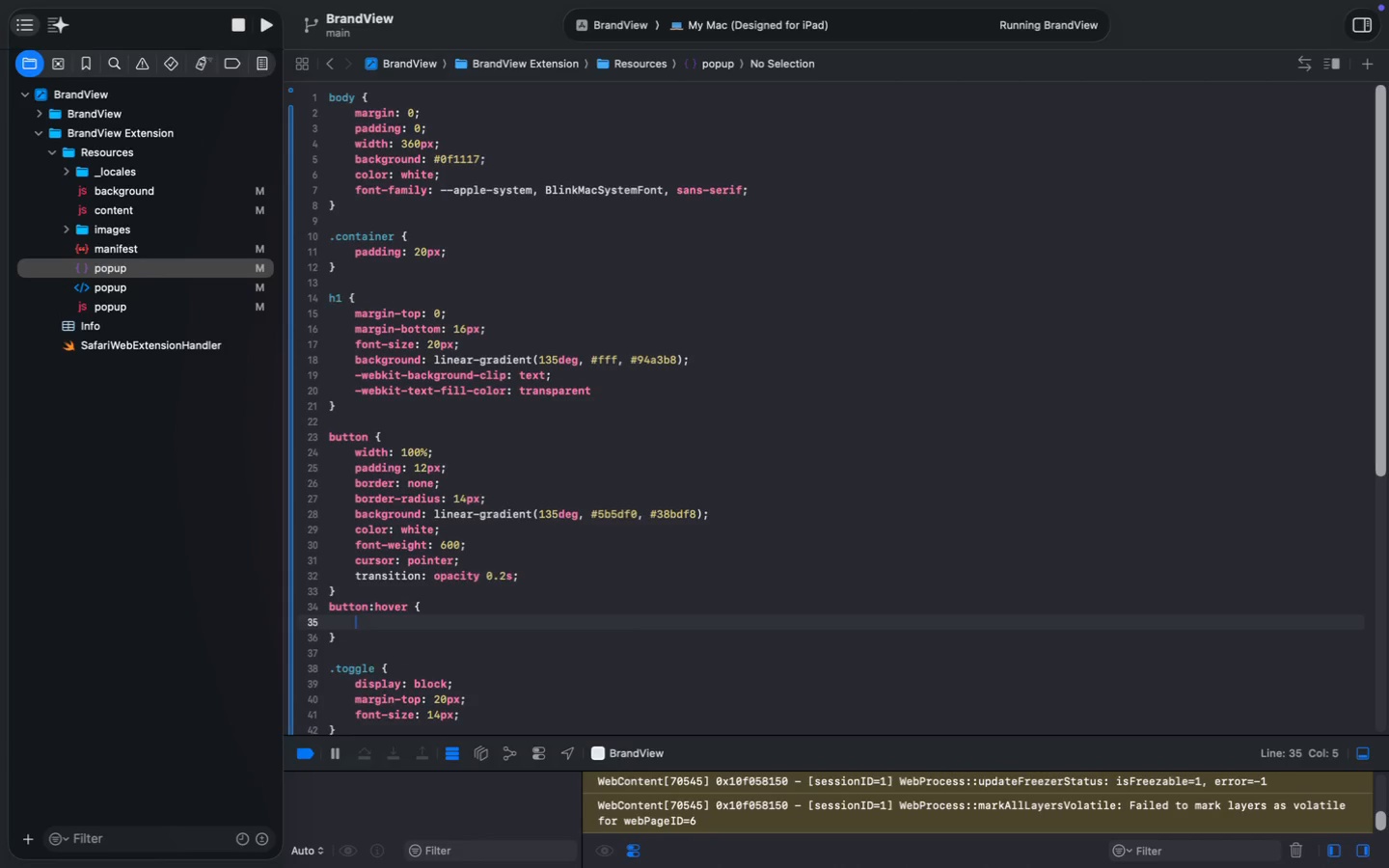 
type(opaciy)
key(Backspace)
type(ty: 0.9s)
key(Backspace)
type(;)
 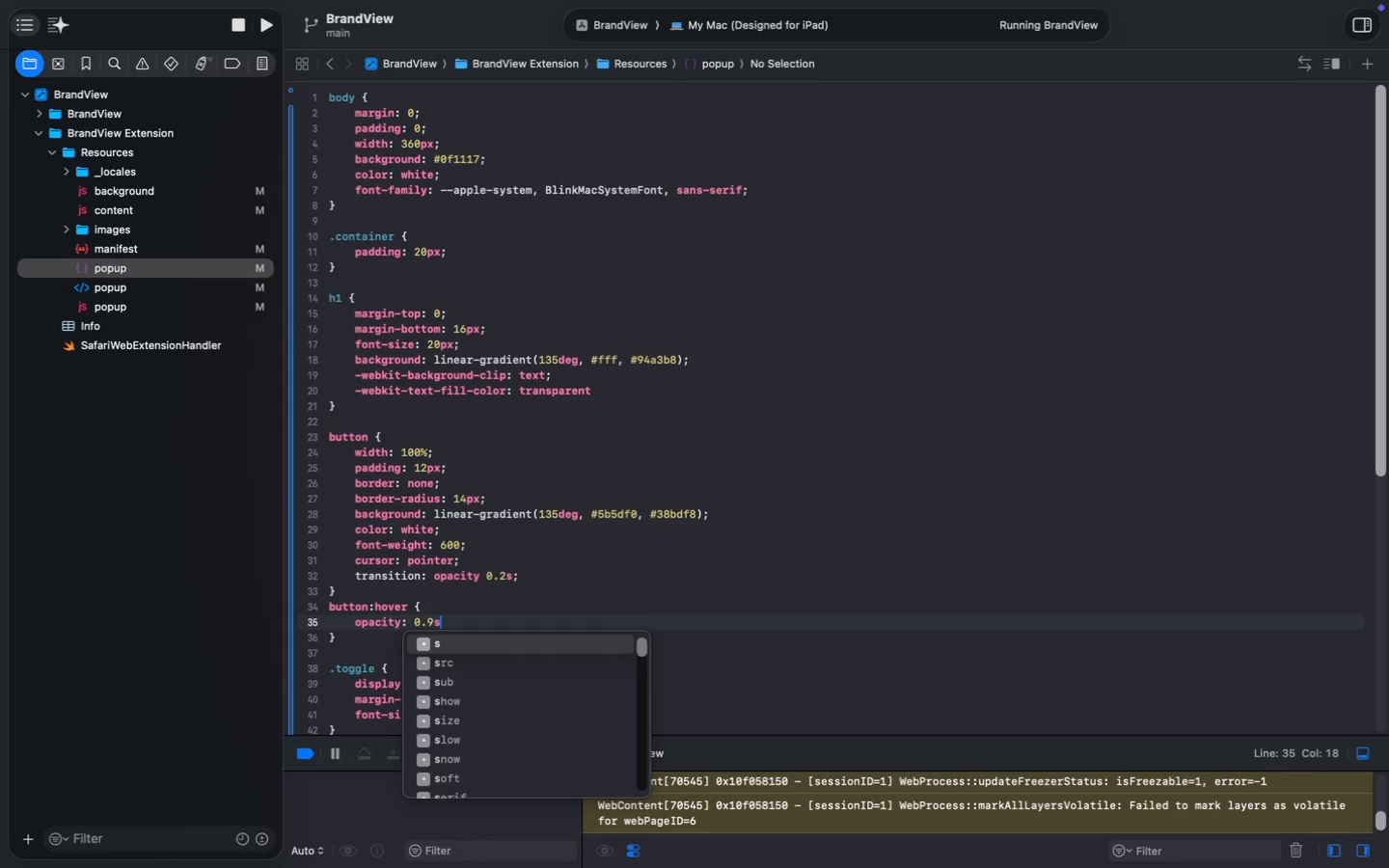 
key(Meta+S)
 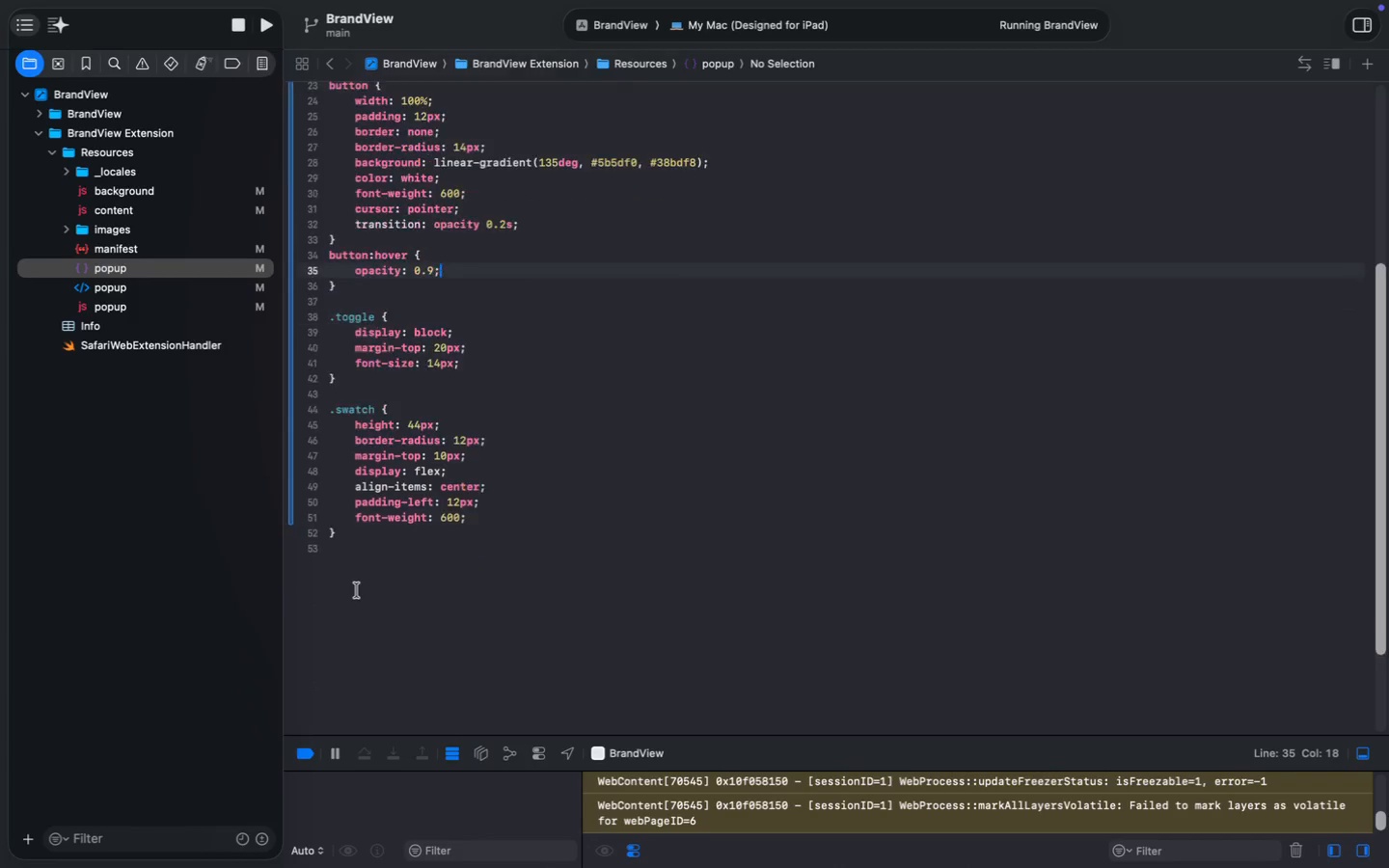 
scroll: coordinate [357, 590], scroll_direction: down, amount: 34.0
 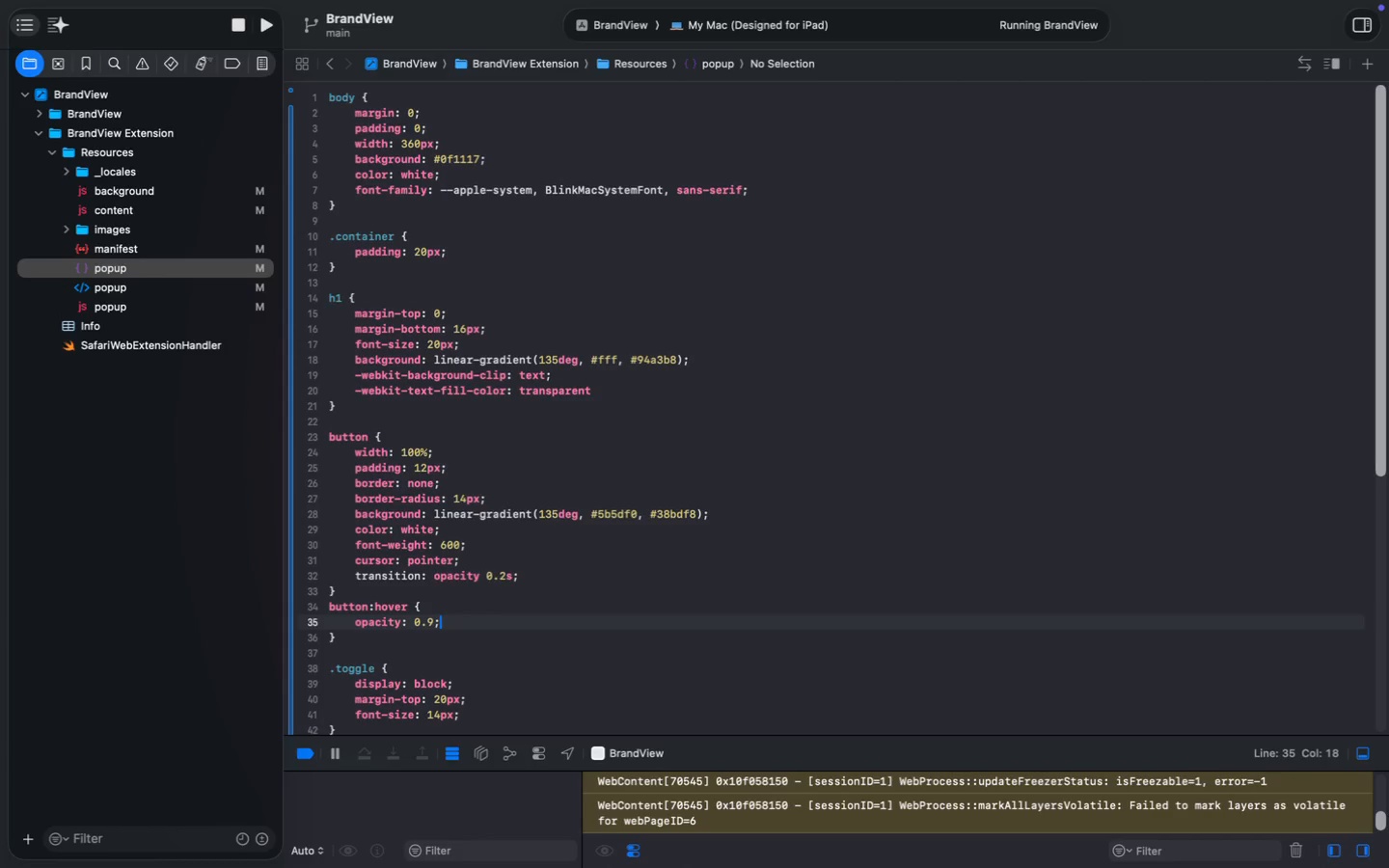 
double_click([439, 333])
 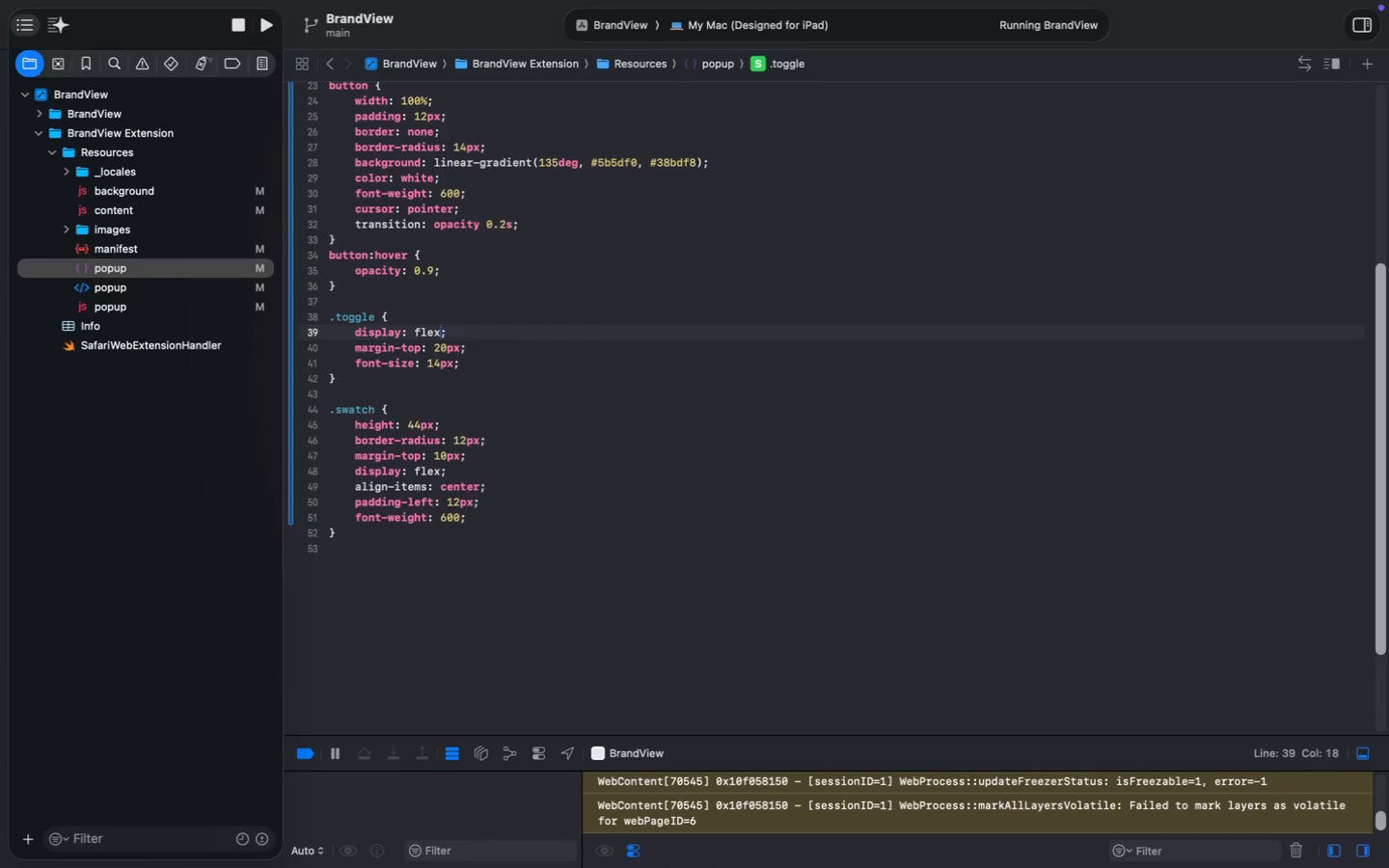 
type(flex)
key(Escape)
 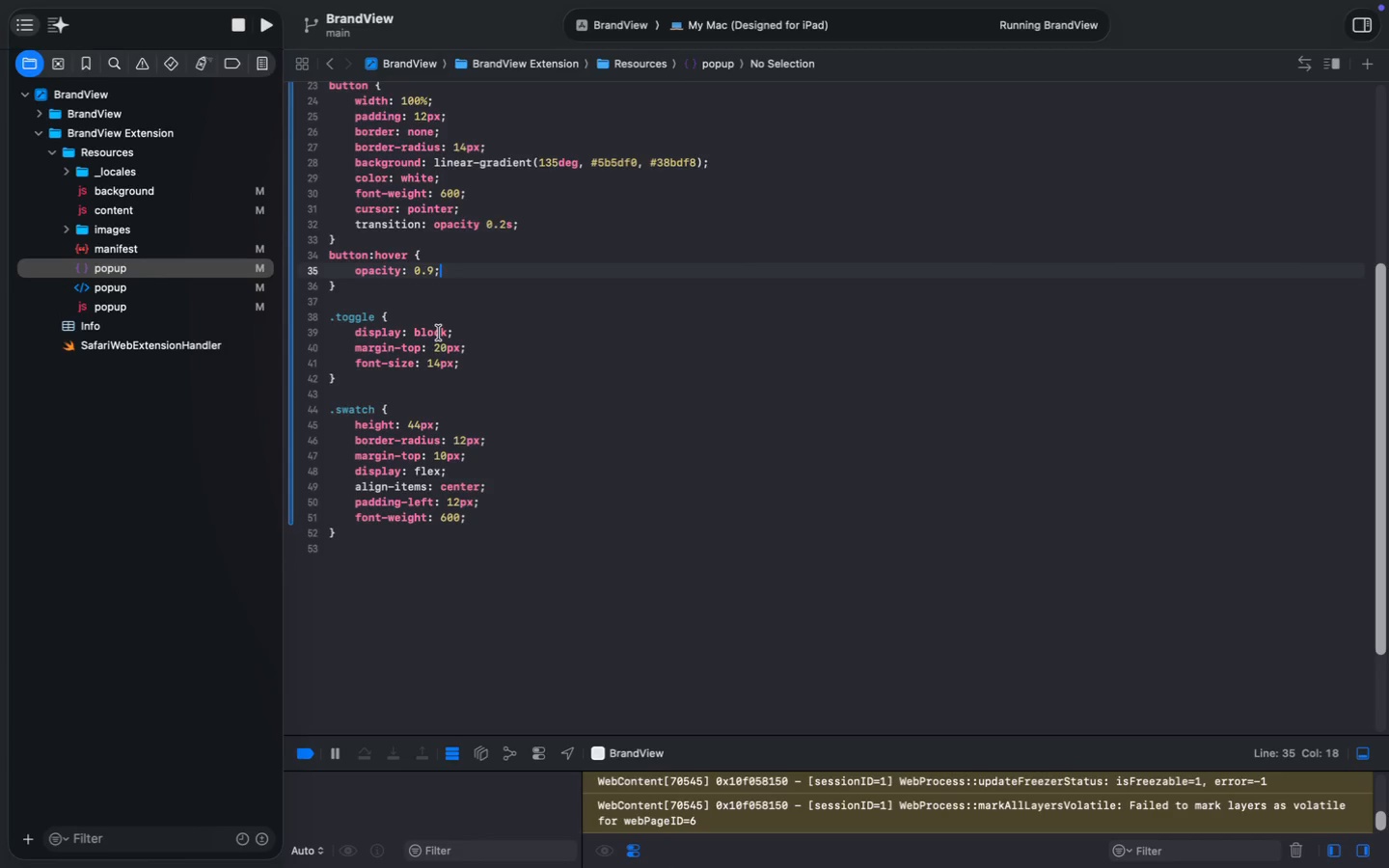 
key(ArrowRight)
 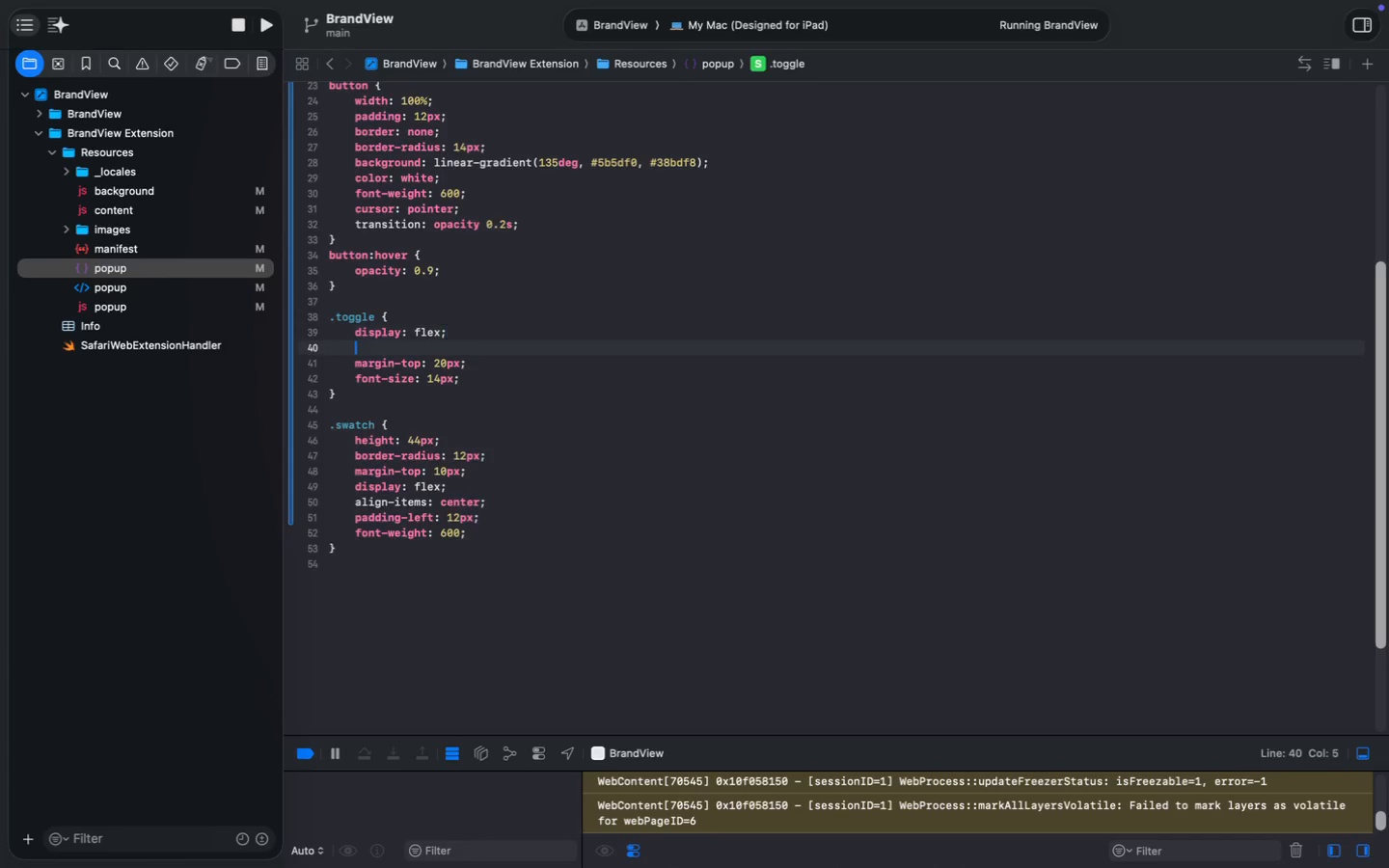 
key(Enter)
 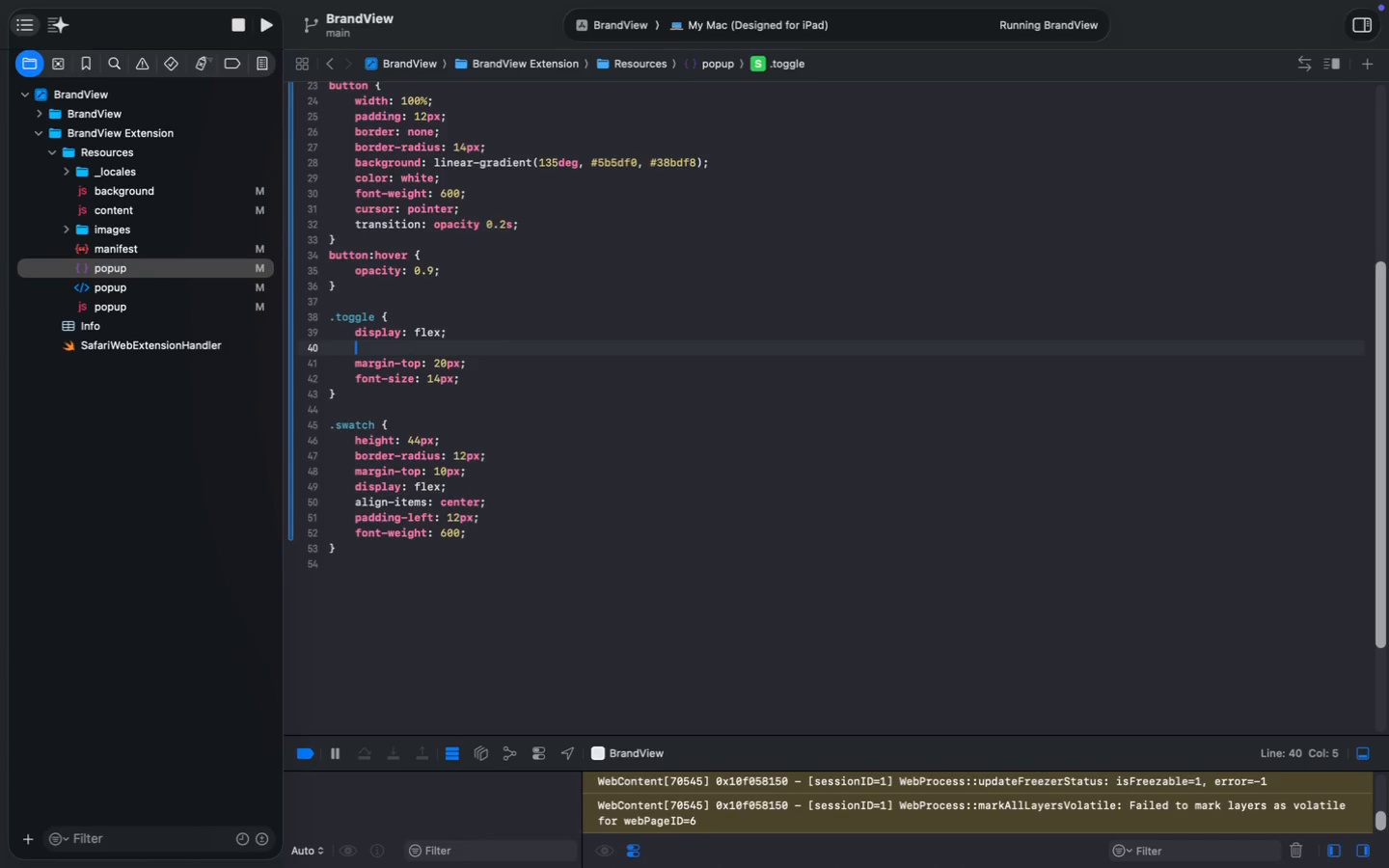 
type(align)
 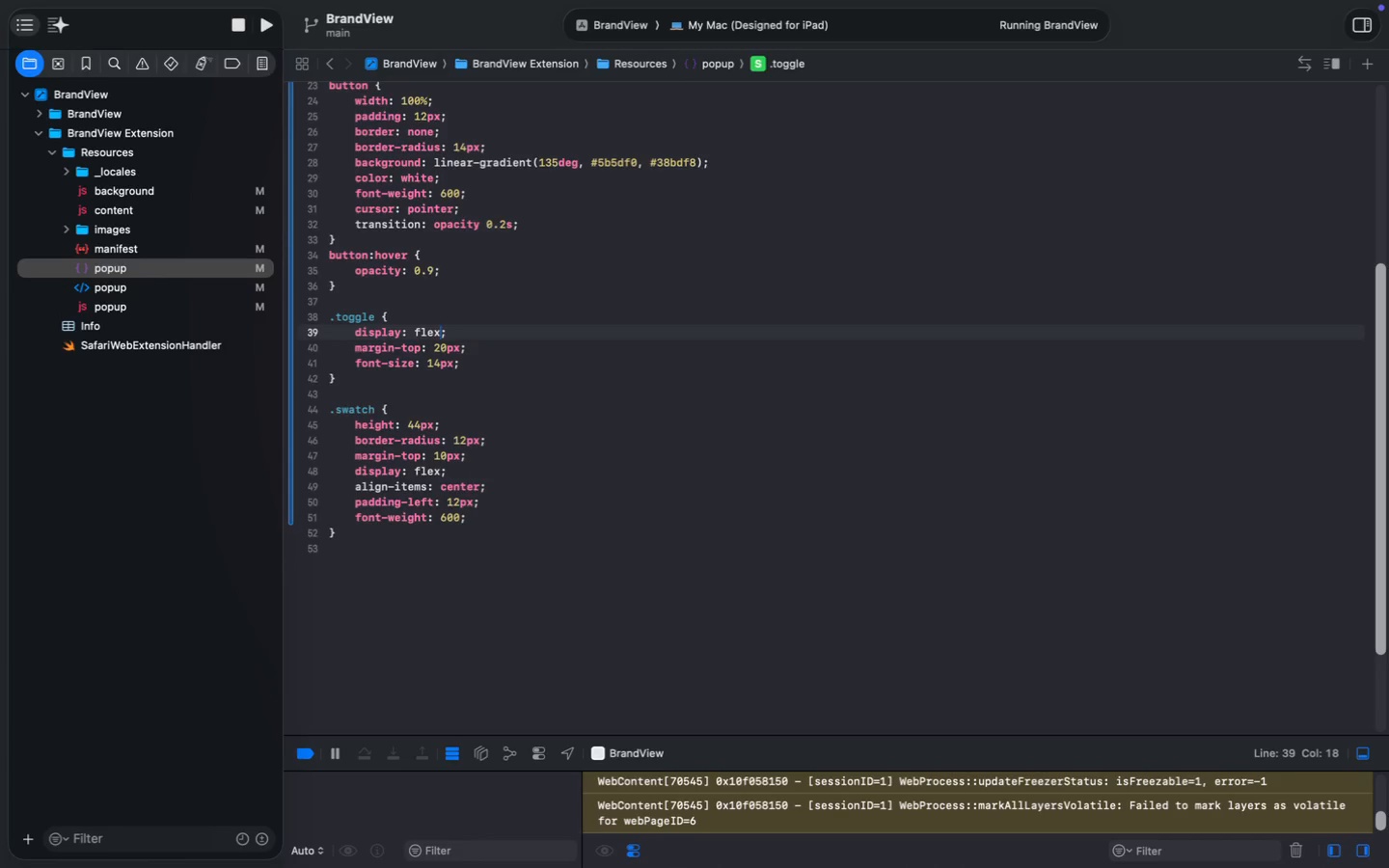 
key(Enter)
 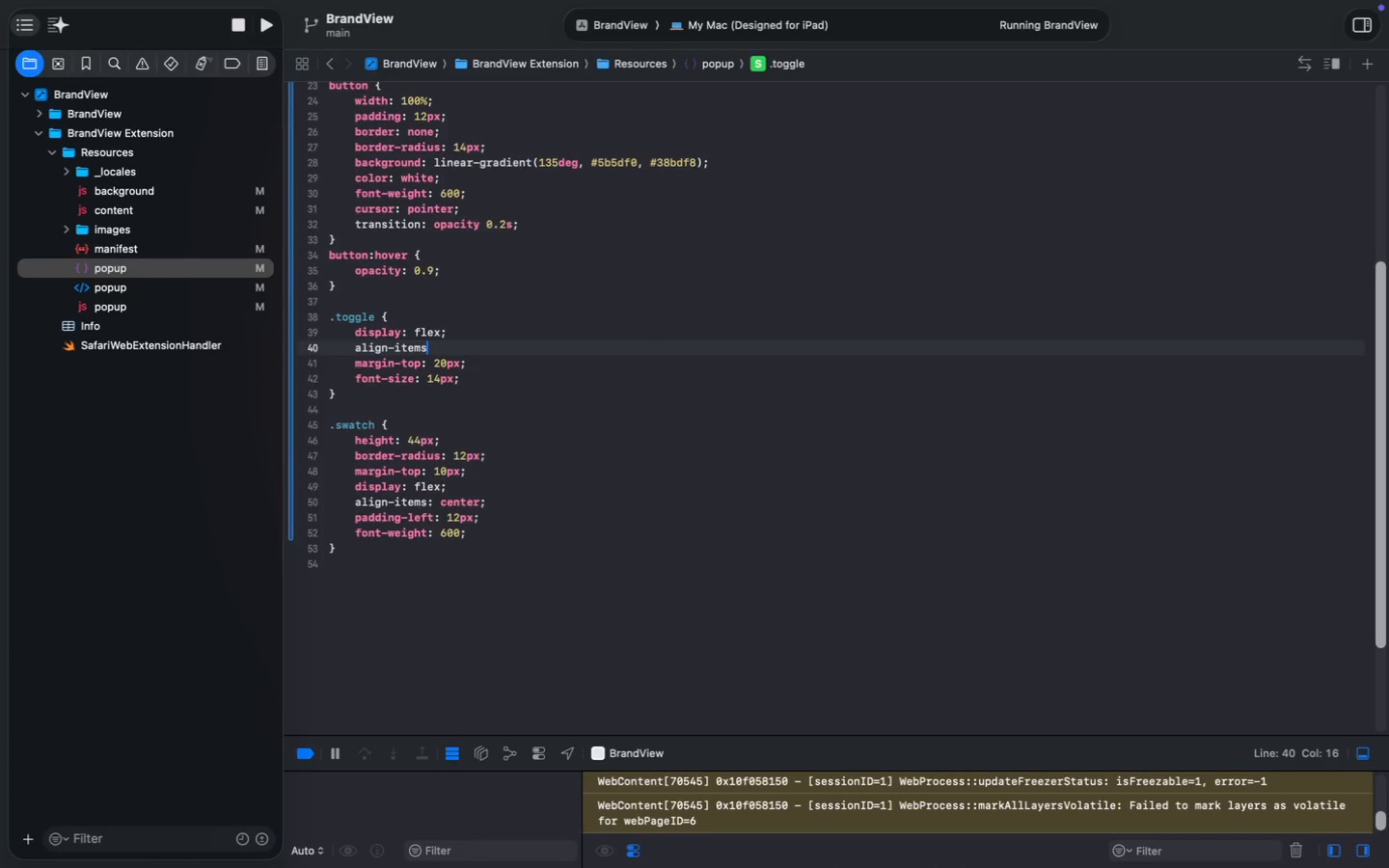 
key(Control+ControlLeft)
 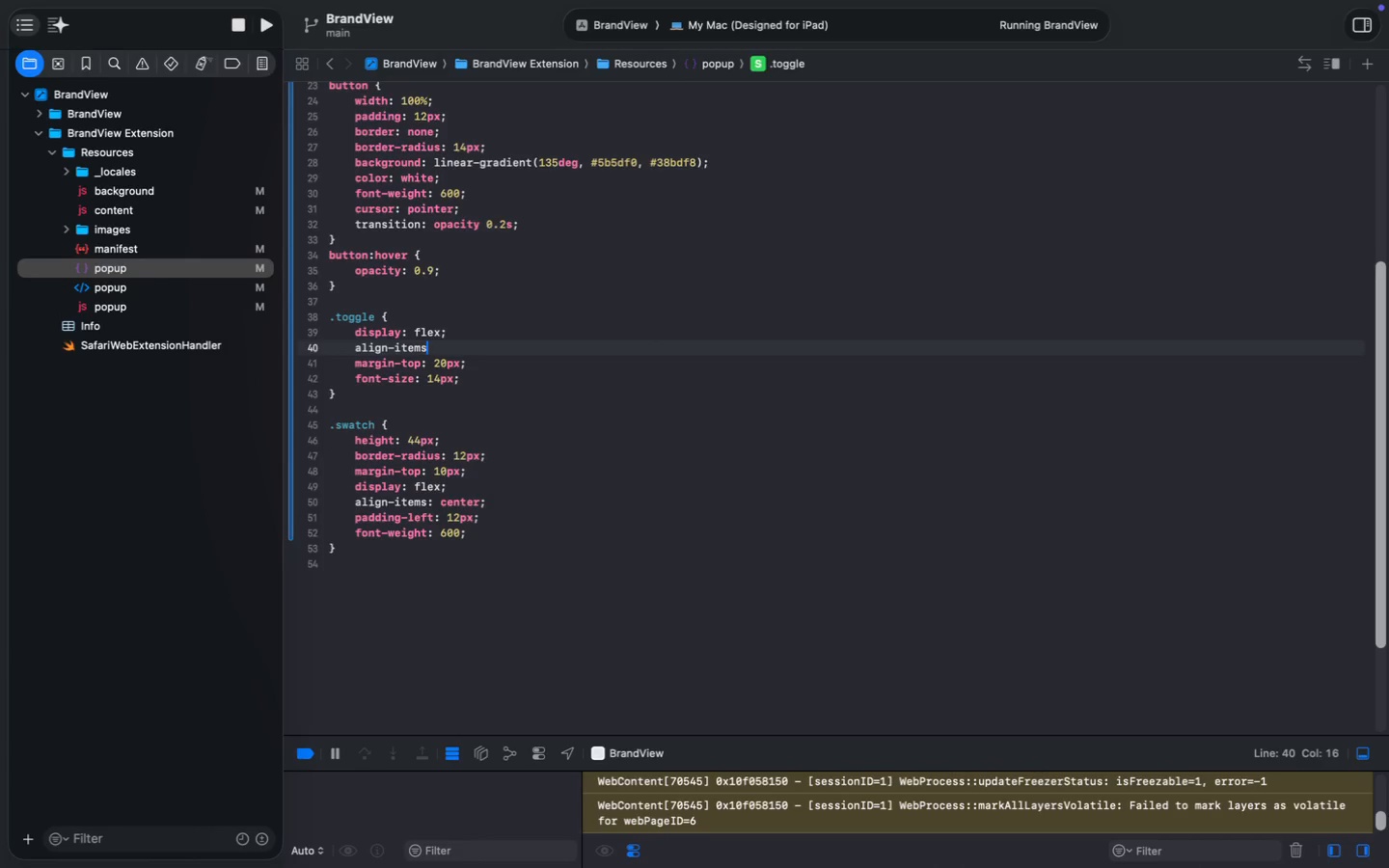 
key(Control+Semicolon)
 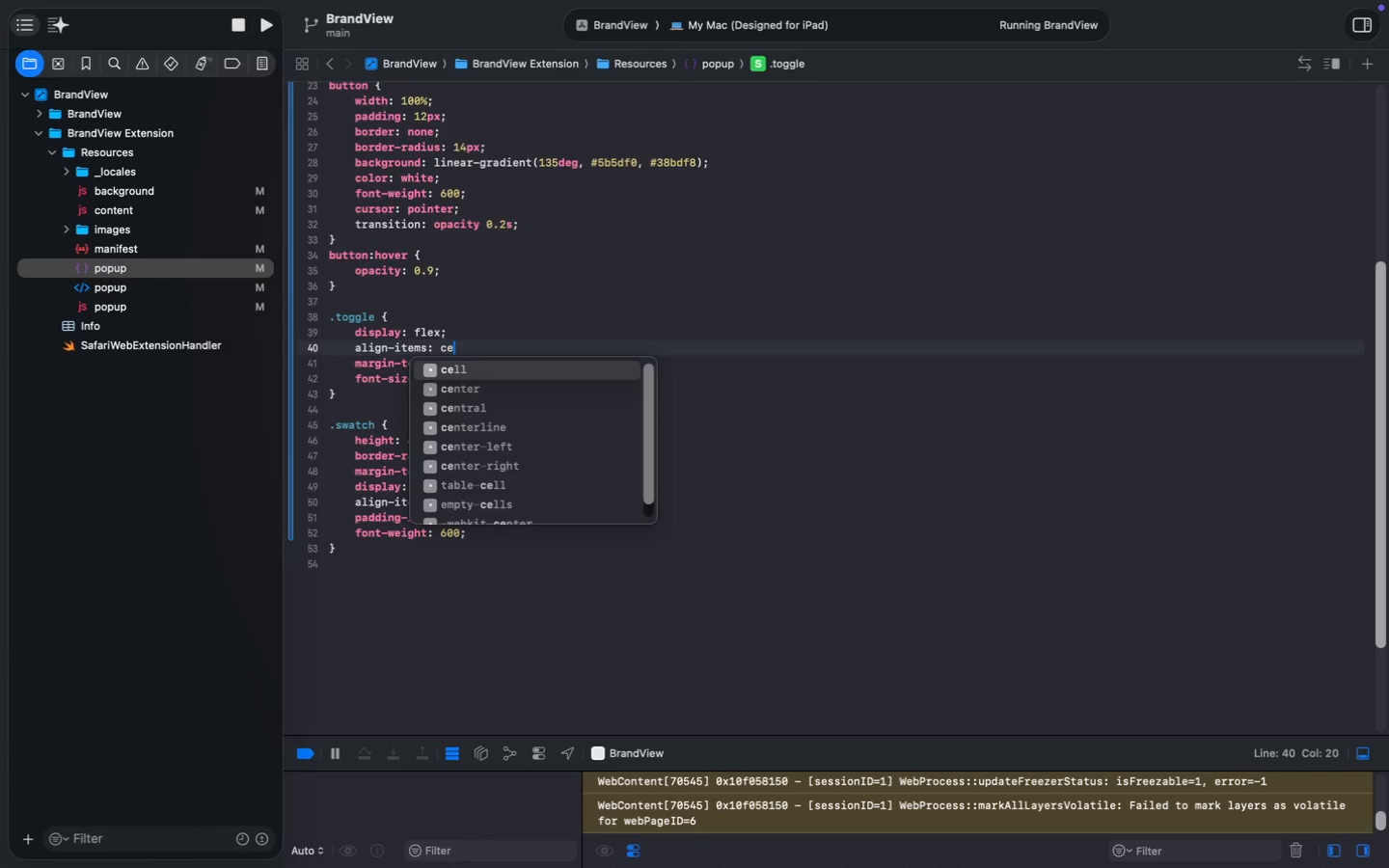 
type(: center;)
 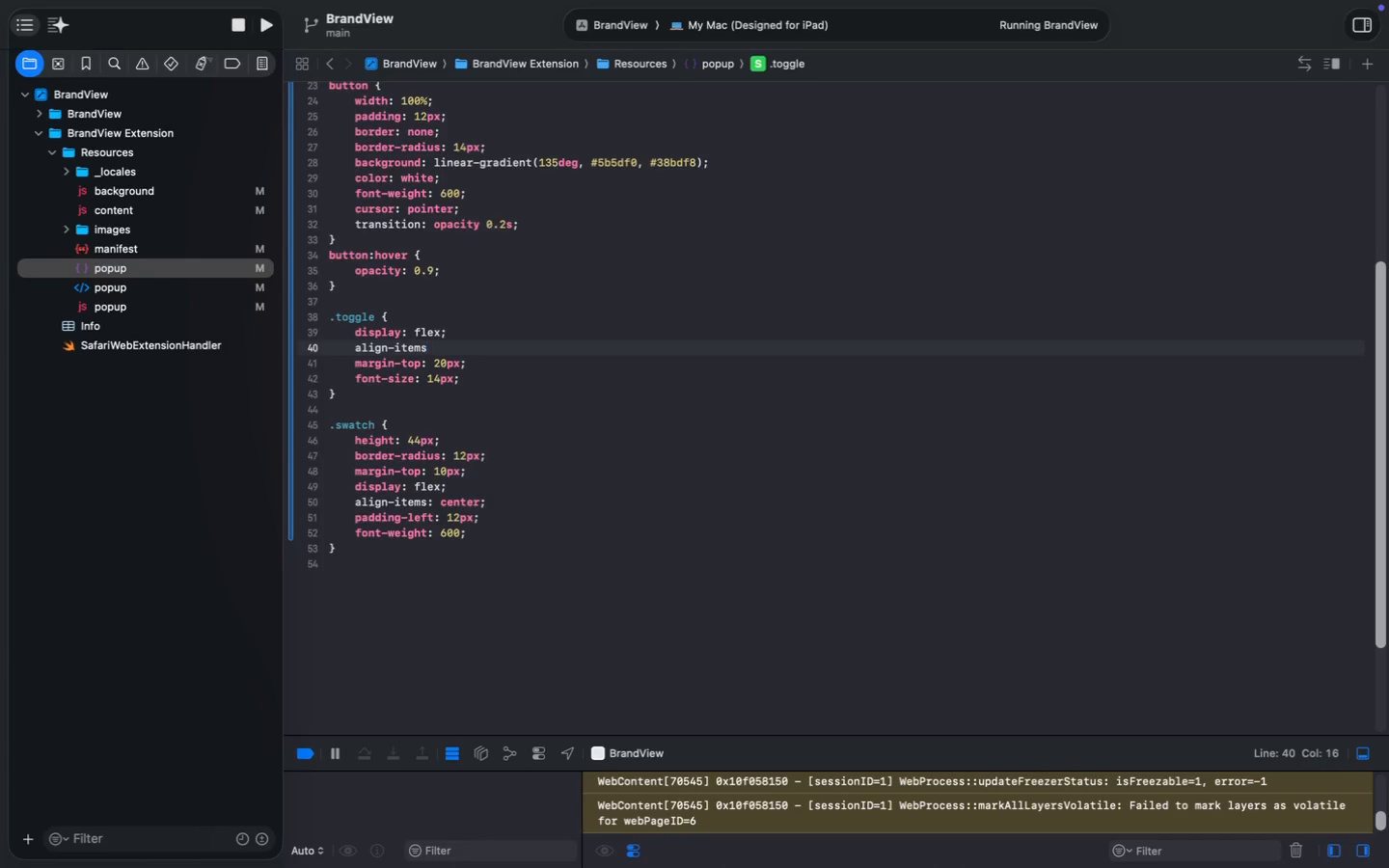 
key(Enter)
 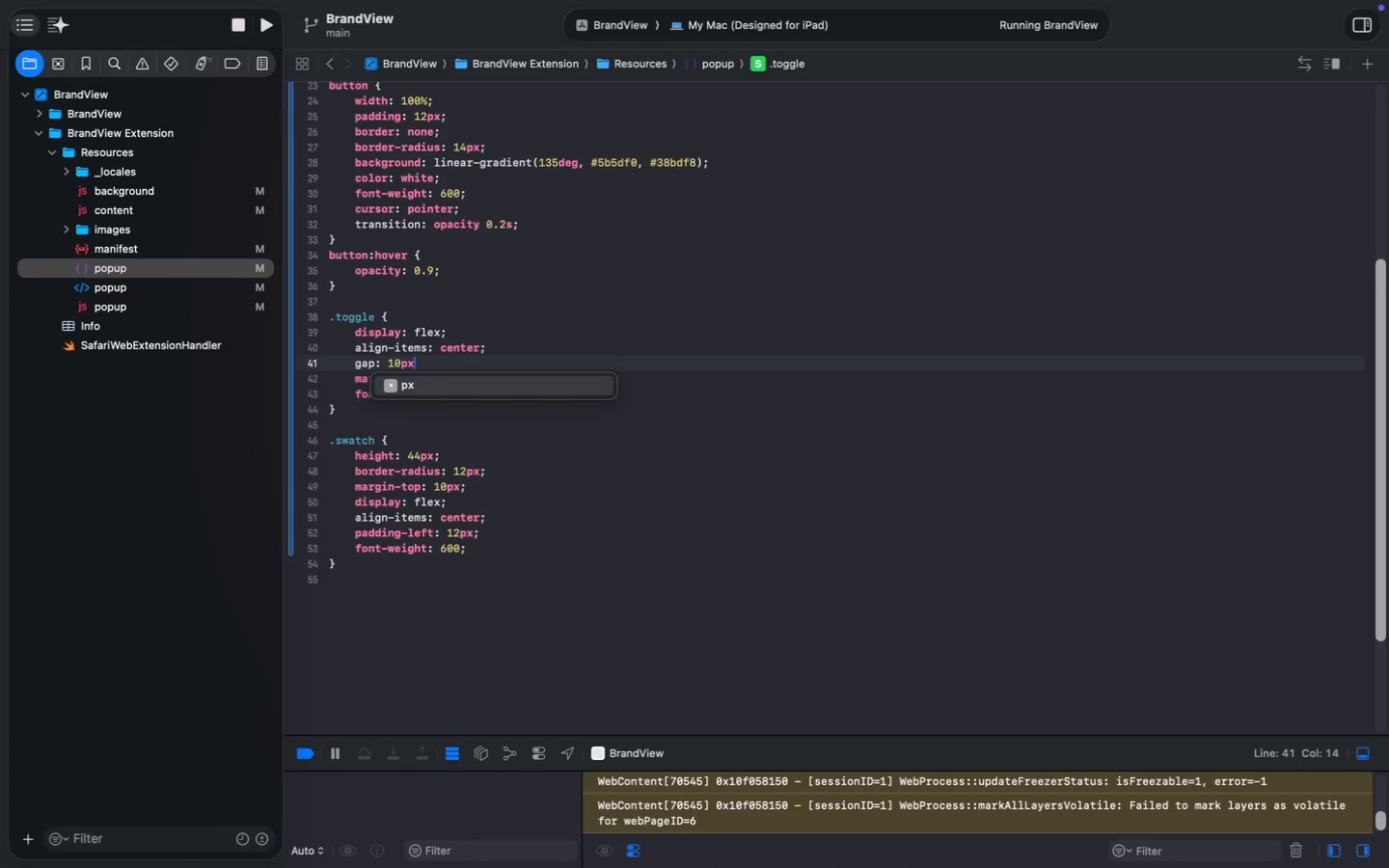 
type(gap: 10px)
 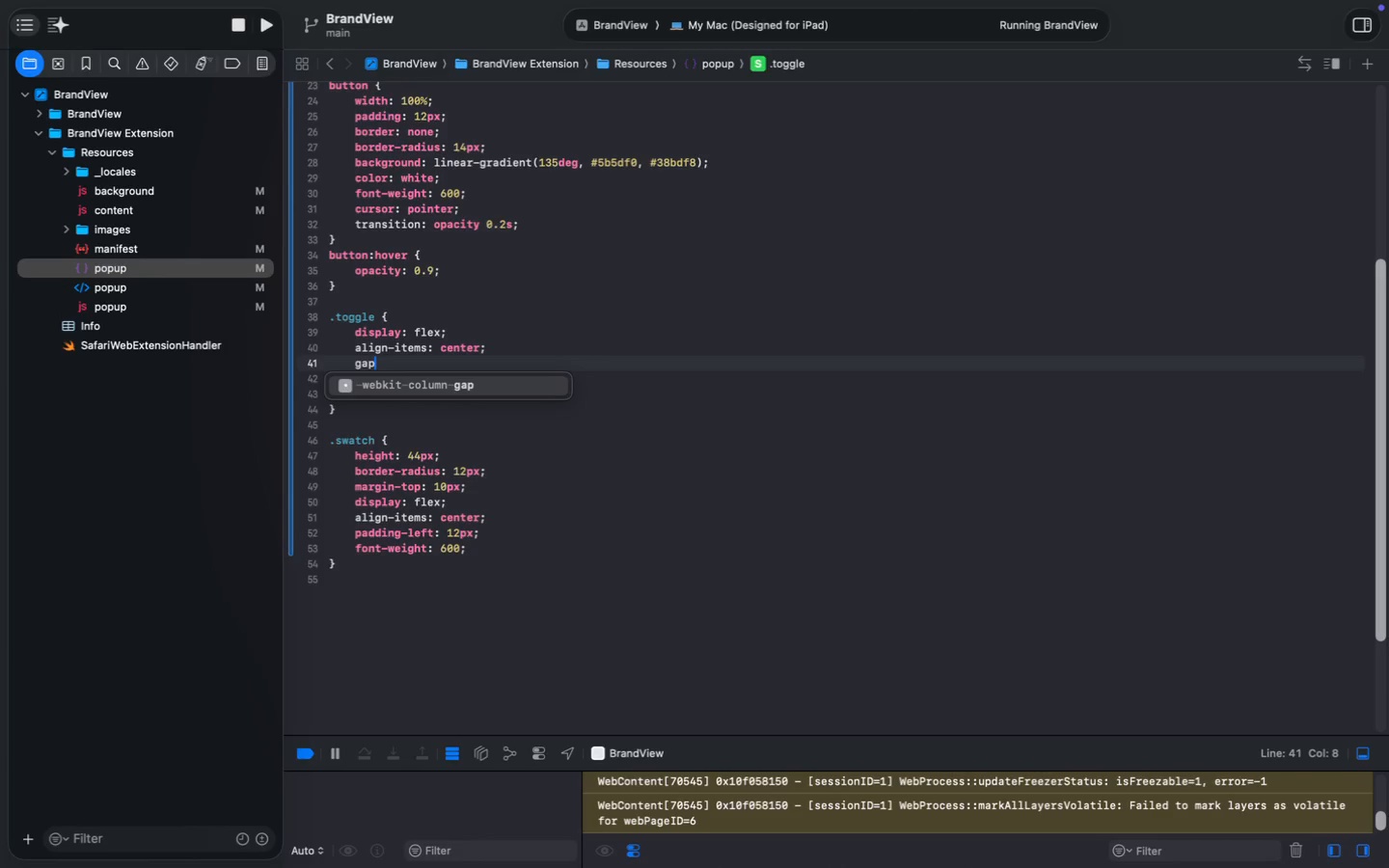 
key(Semicolon)
 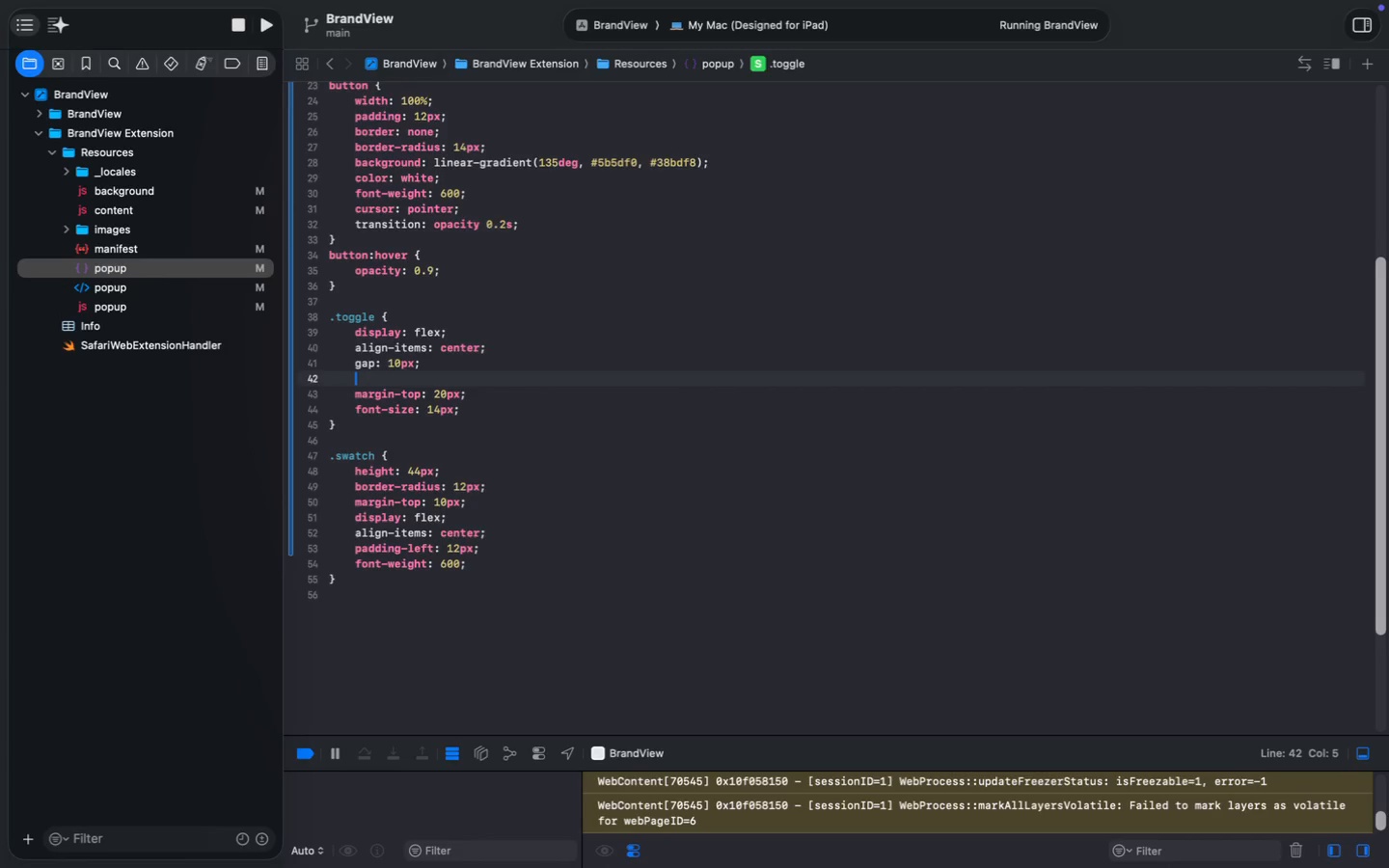 
key(Enter)
 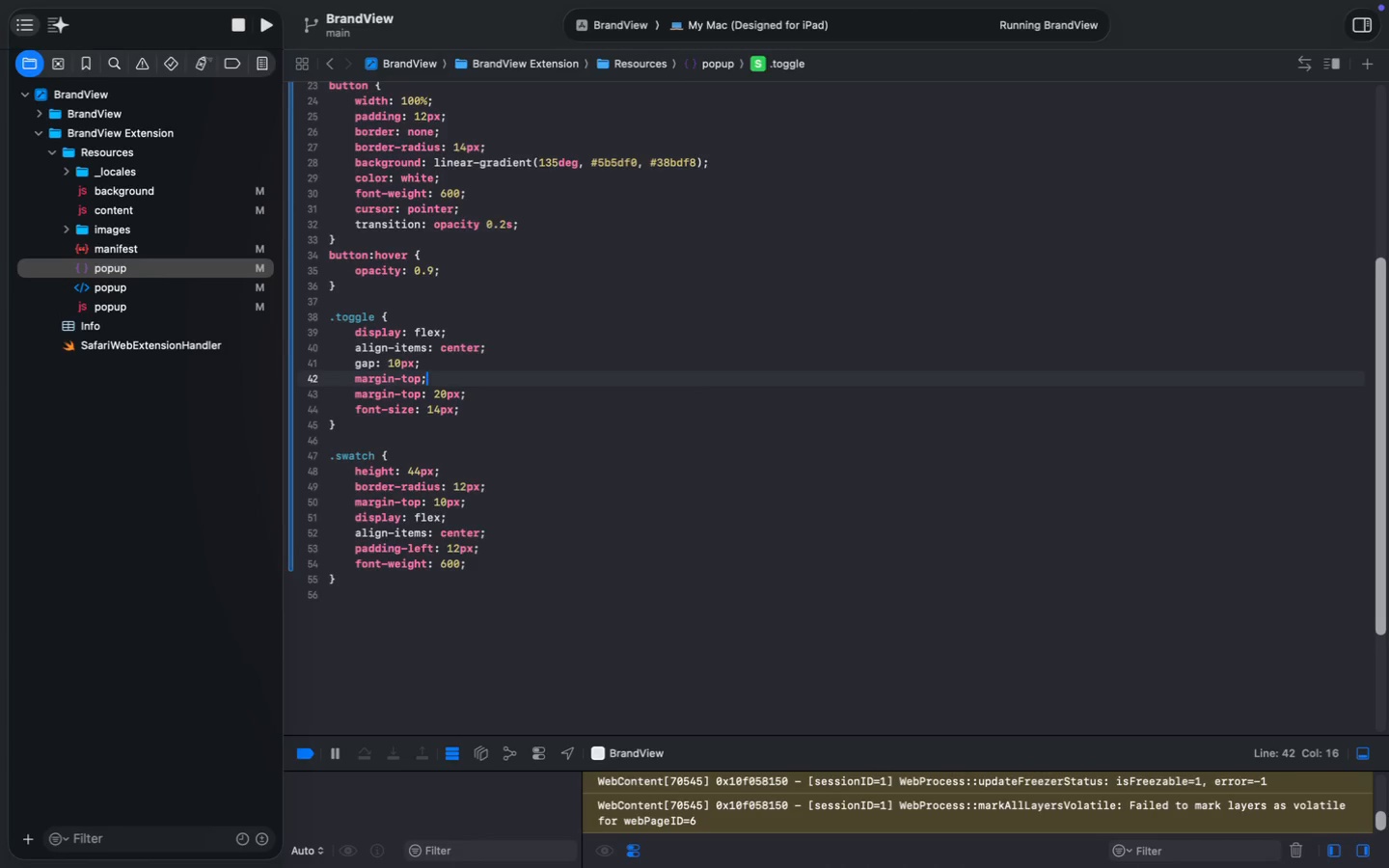 
type(margin-top;)
key(Backspace)
type(: )
 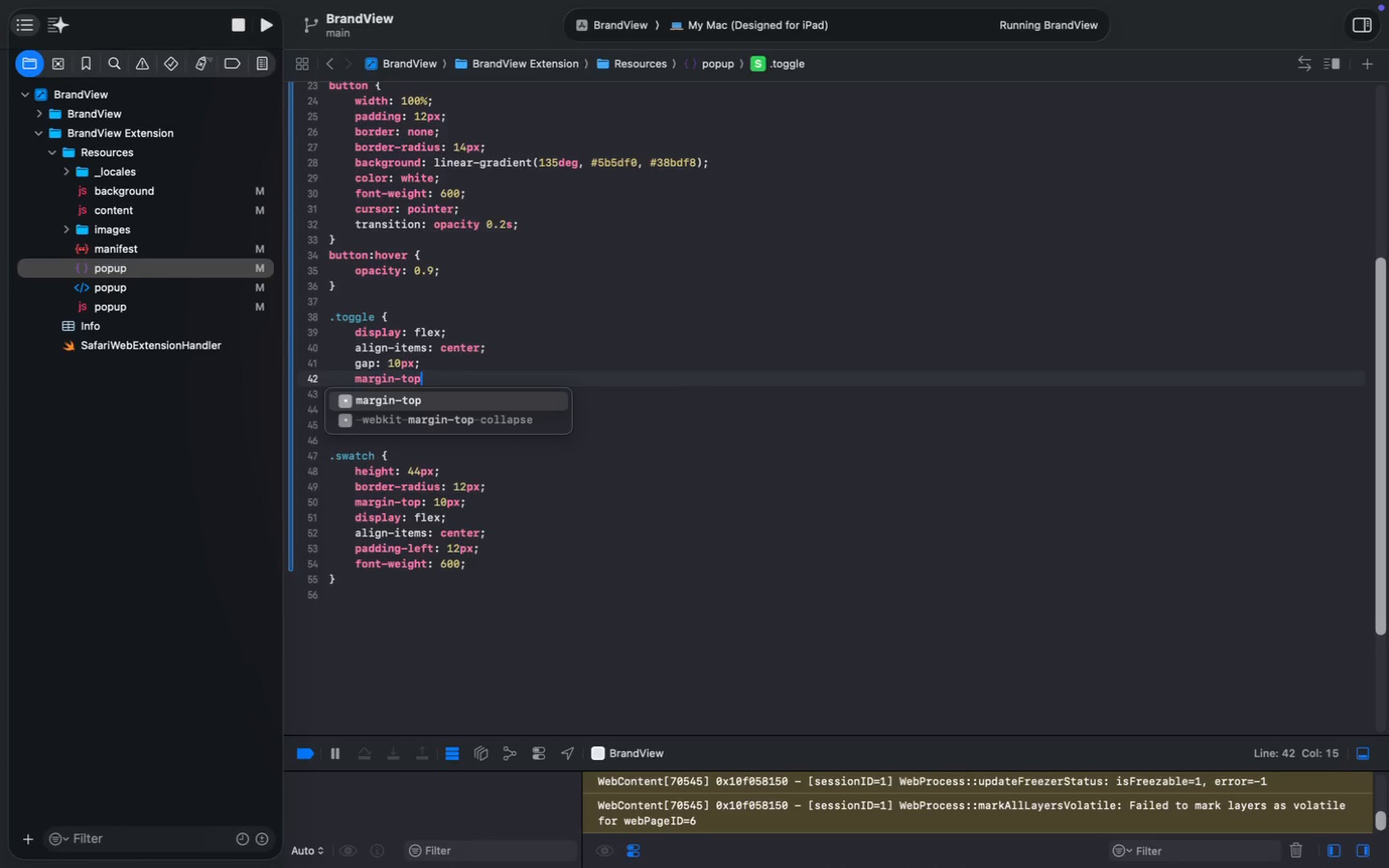 
key(Meta+Shift+ArrowLeft)
 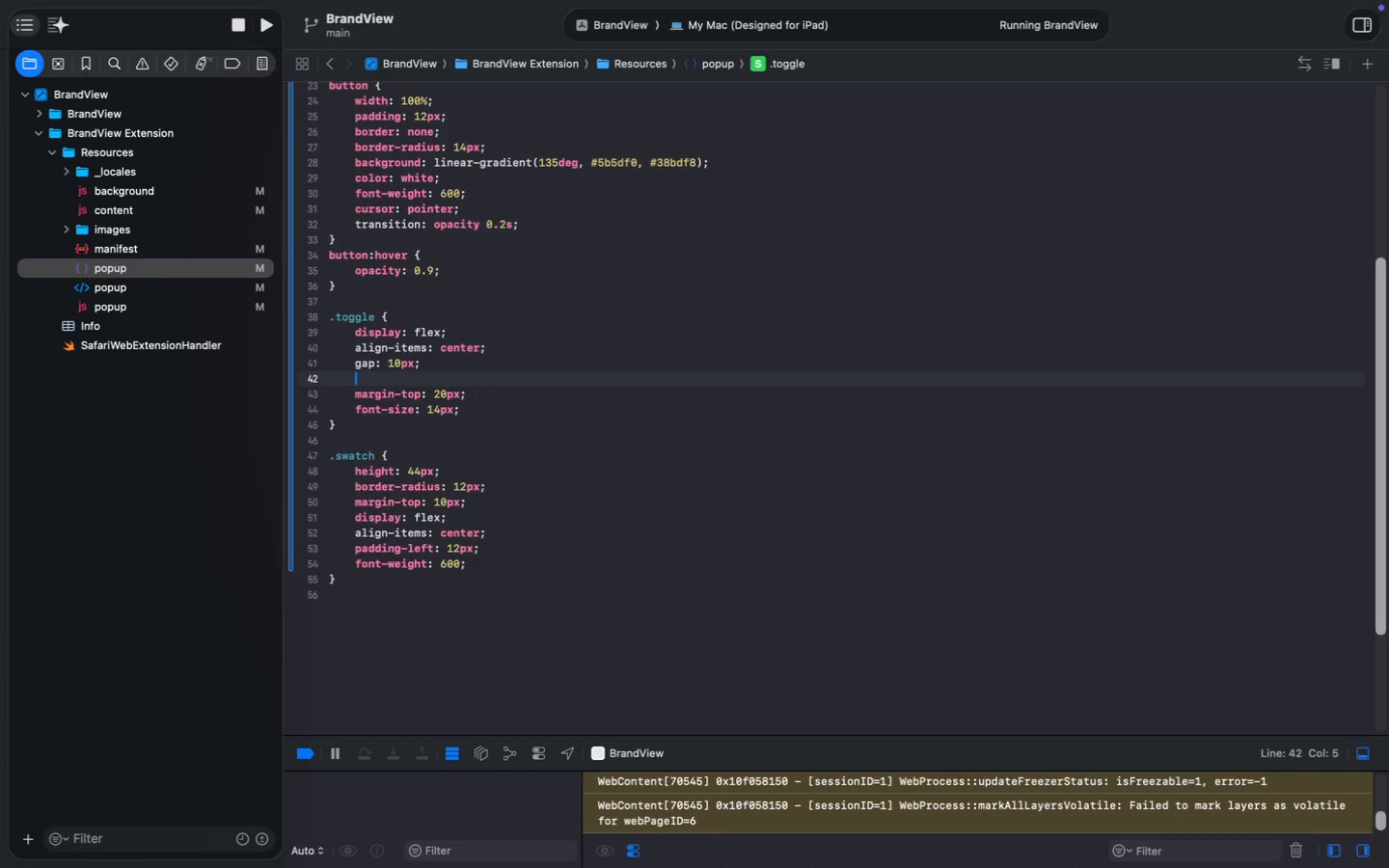 
key(Backspace)
 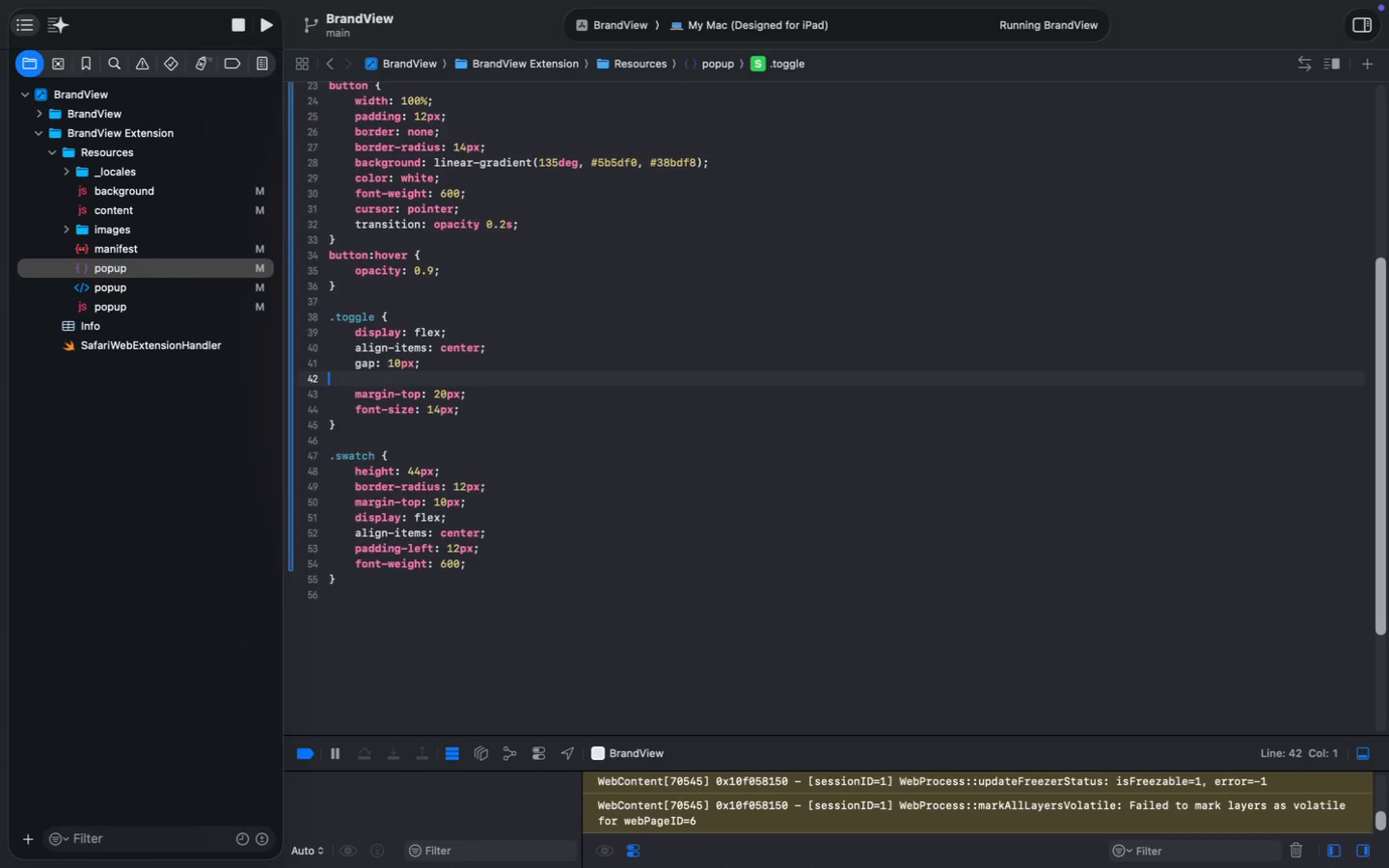 
key(Backspace)
 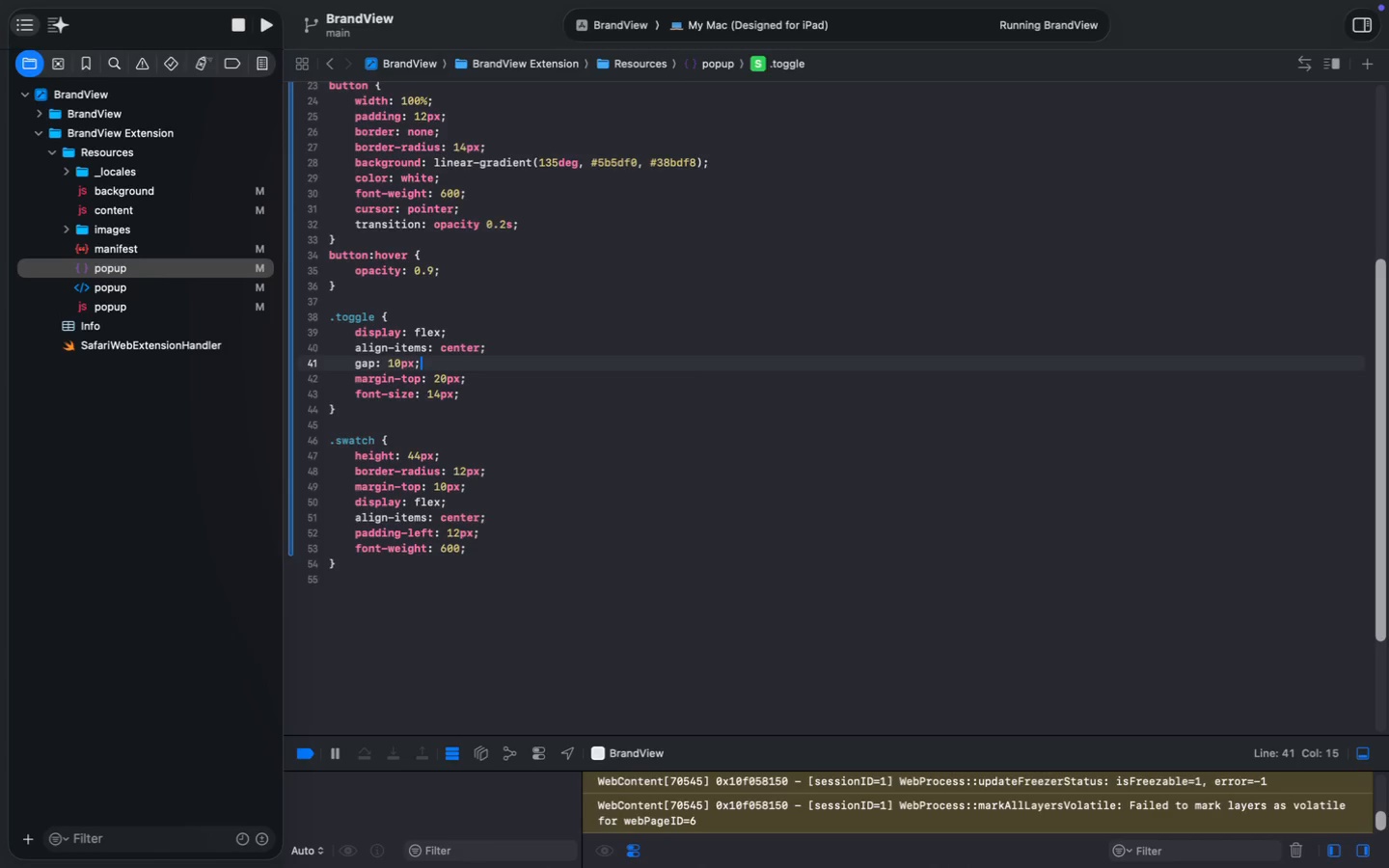 
key(Backspace)
 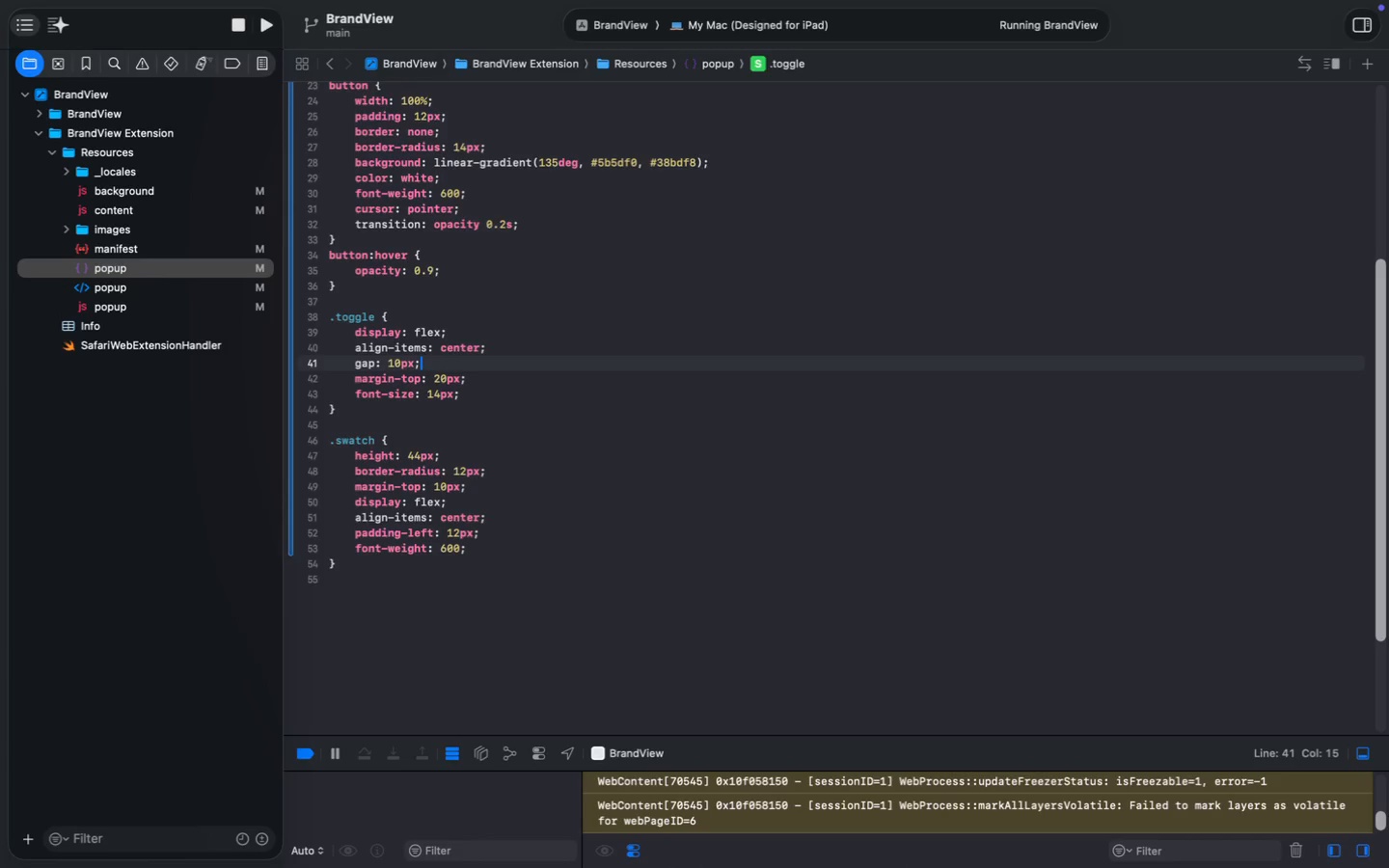 
key(ArrowDown)
 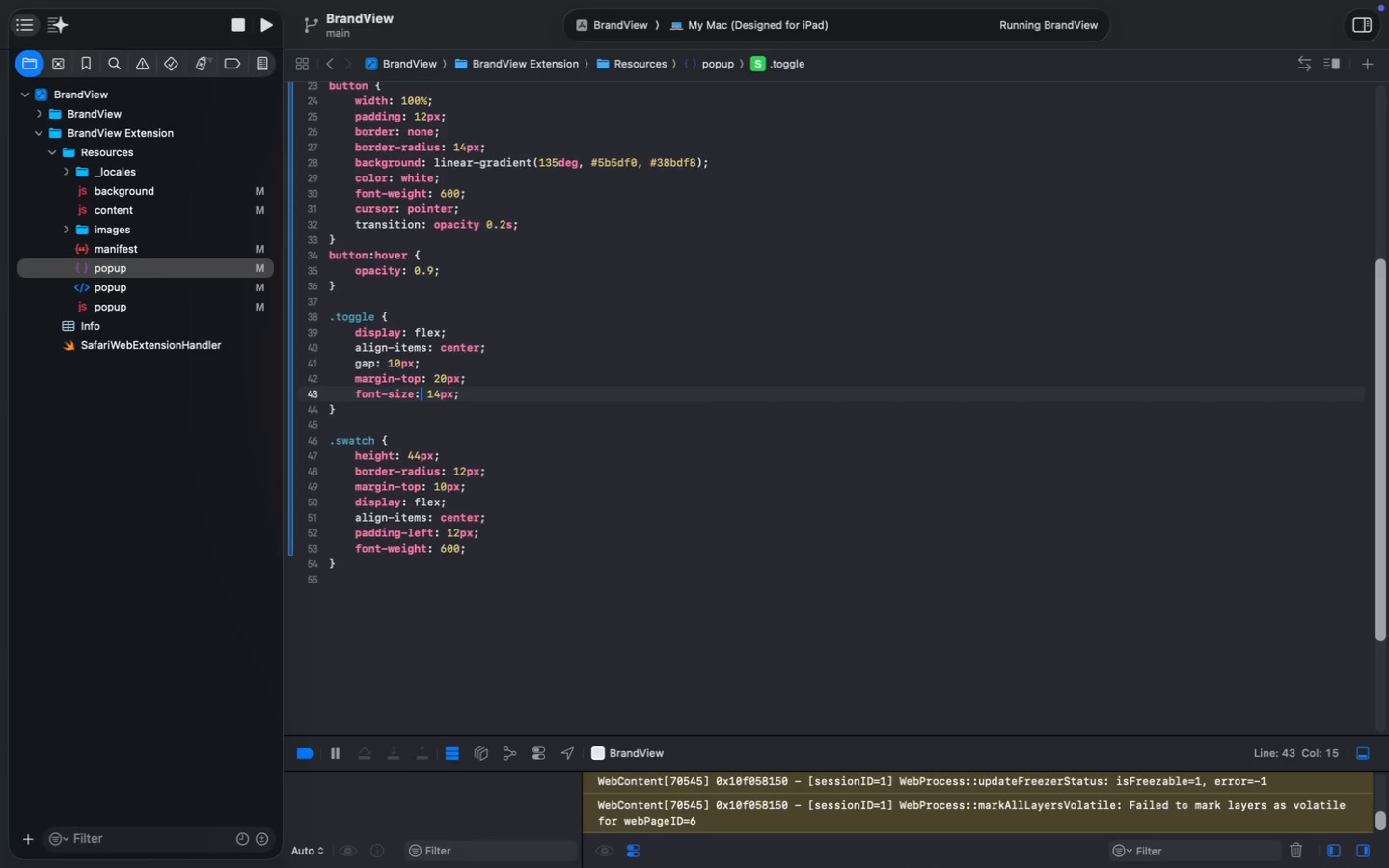 
key(ArrowDown)
 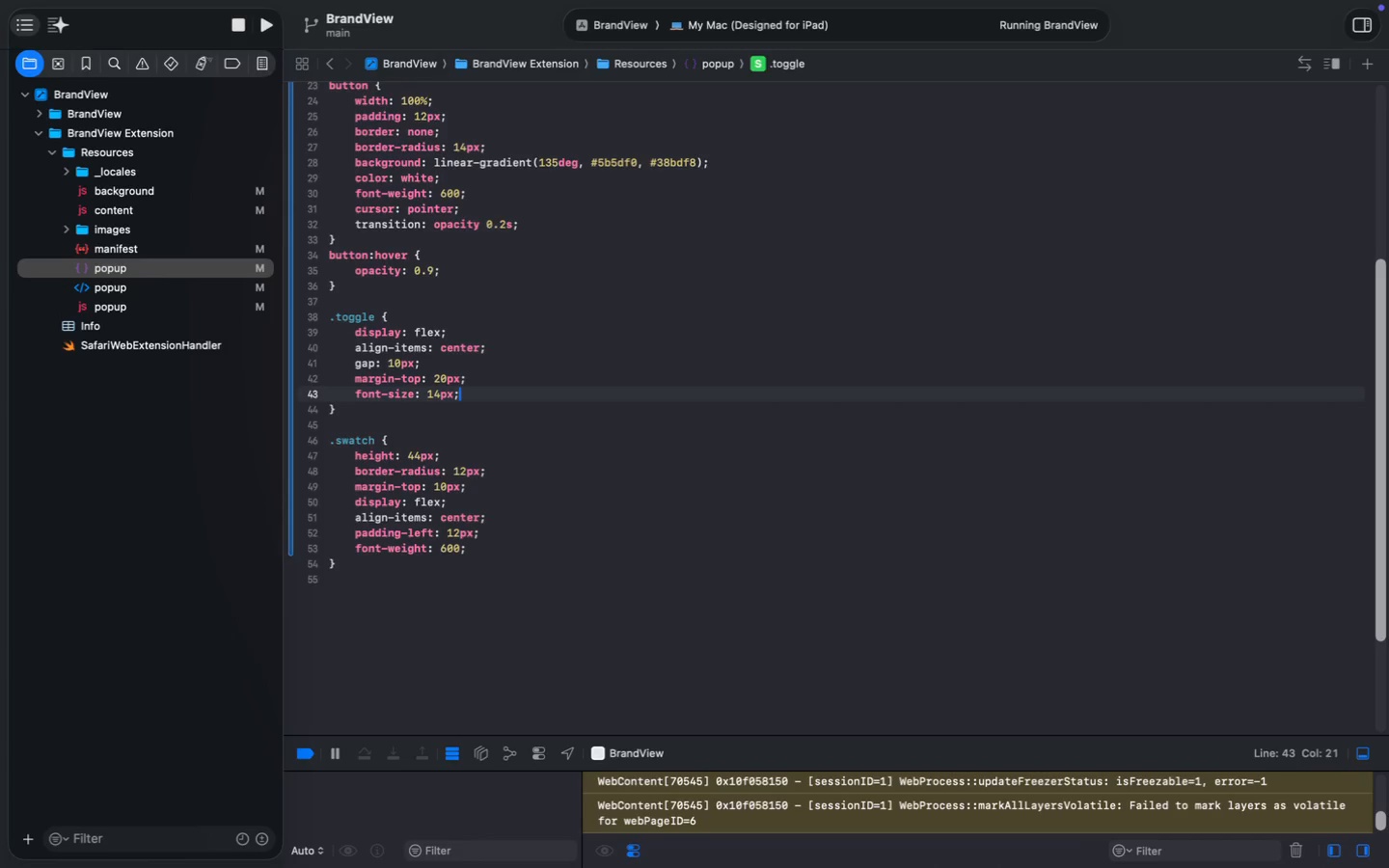 
key(Meta+MetaRight)
 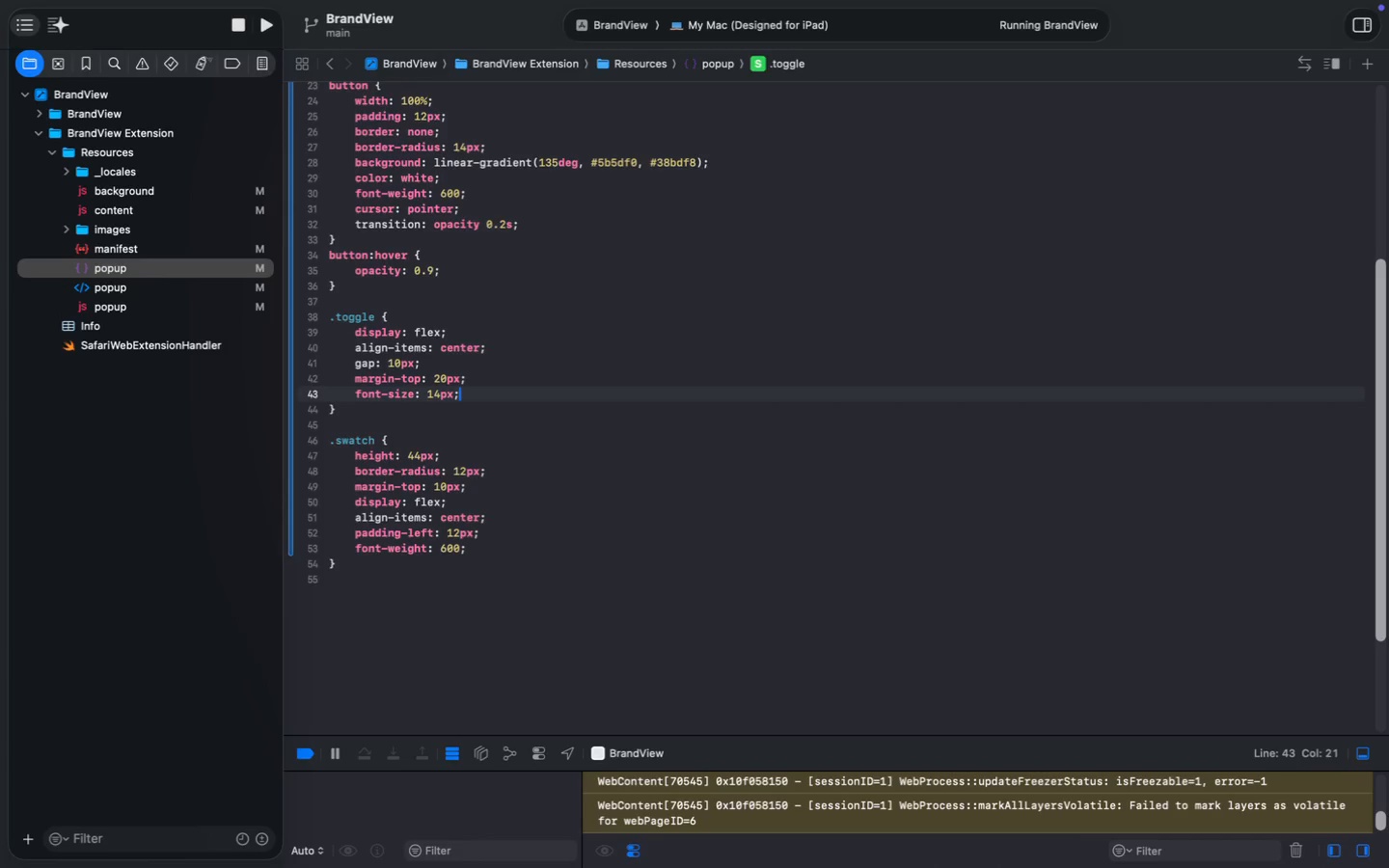 
key(Meta+ArrowRight)
 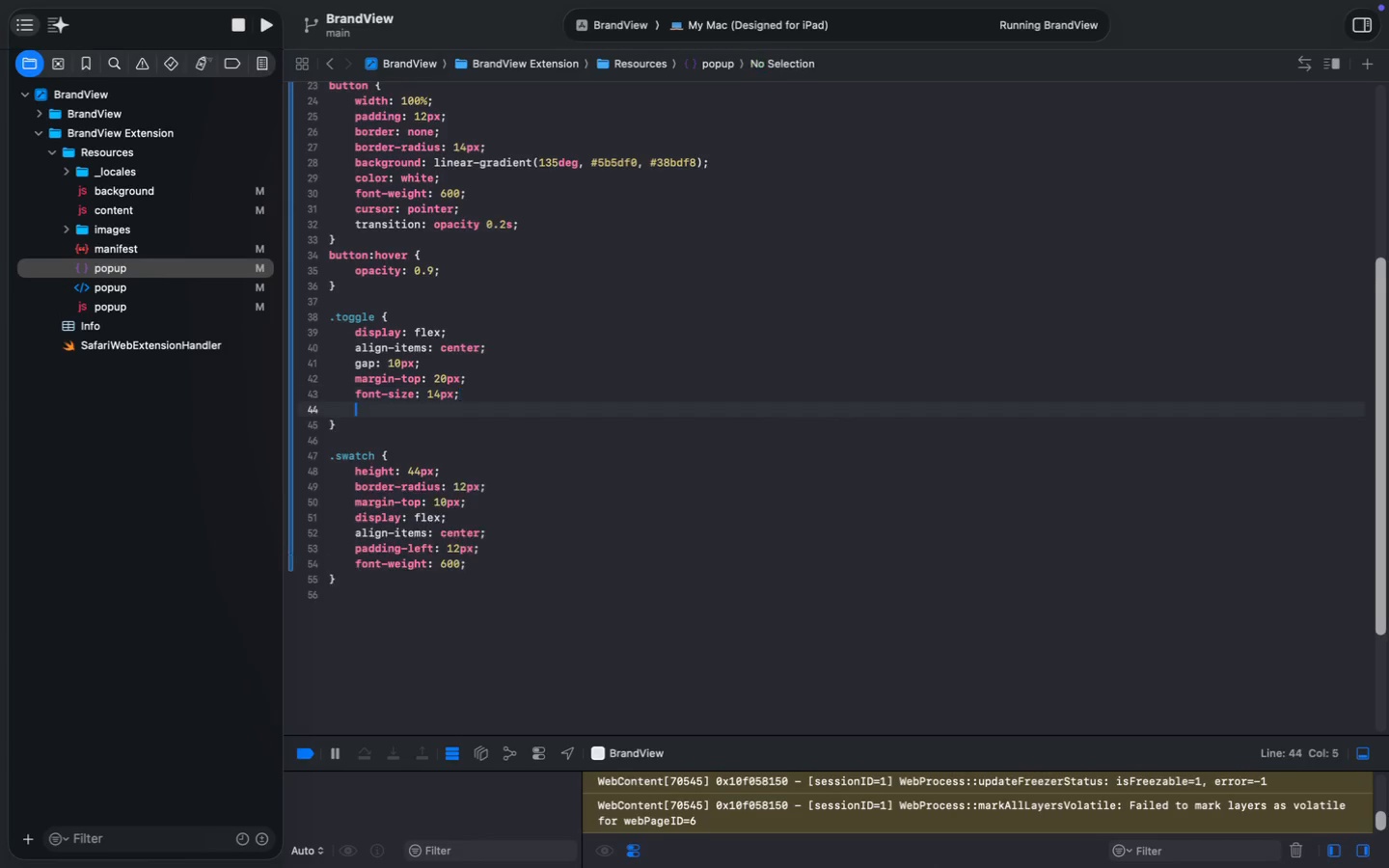 
key(Enter)
 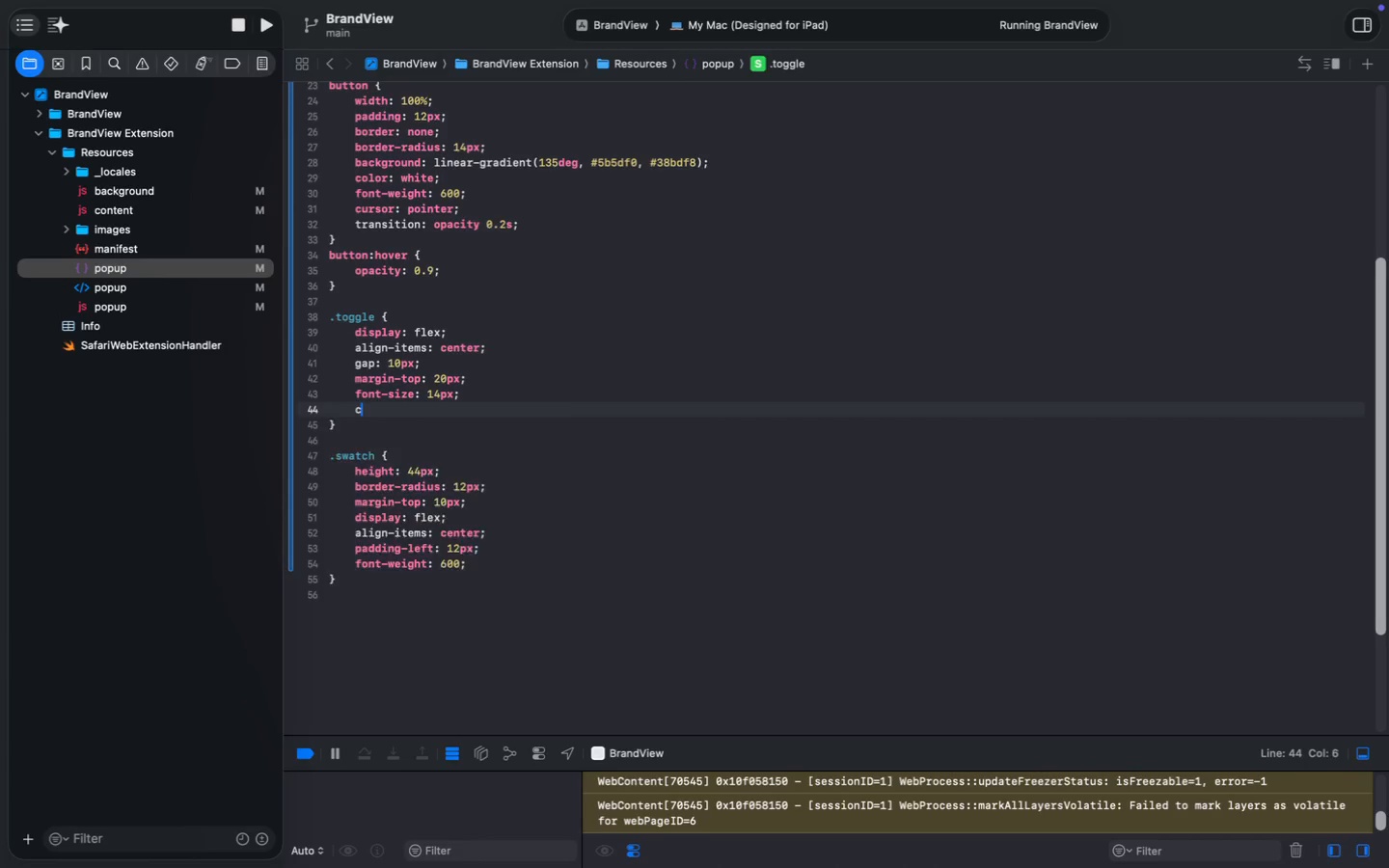 
type(color: #)
 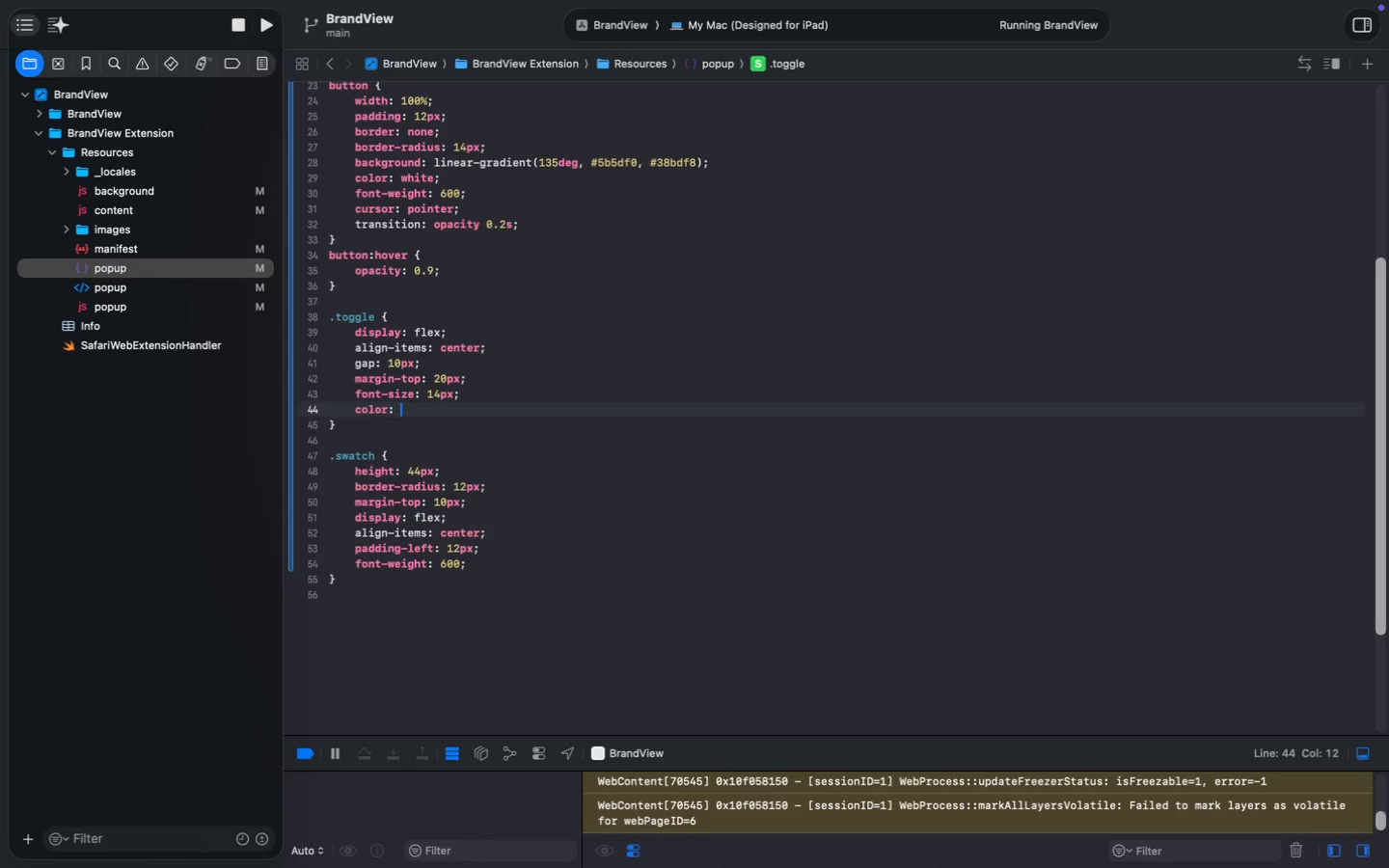 
type(94a3b8;)
 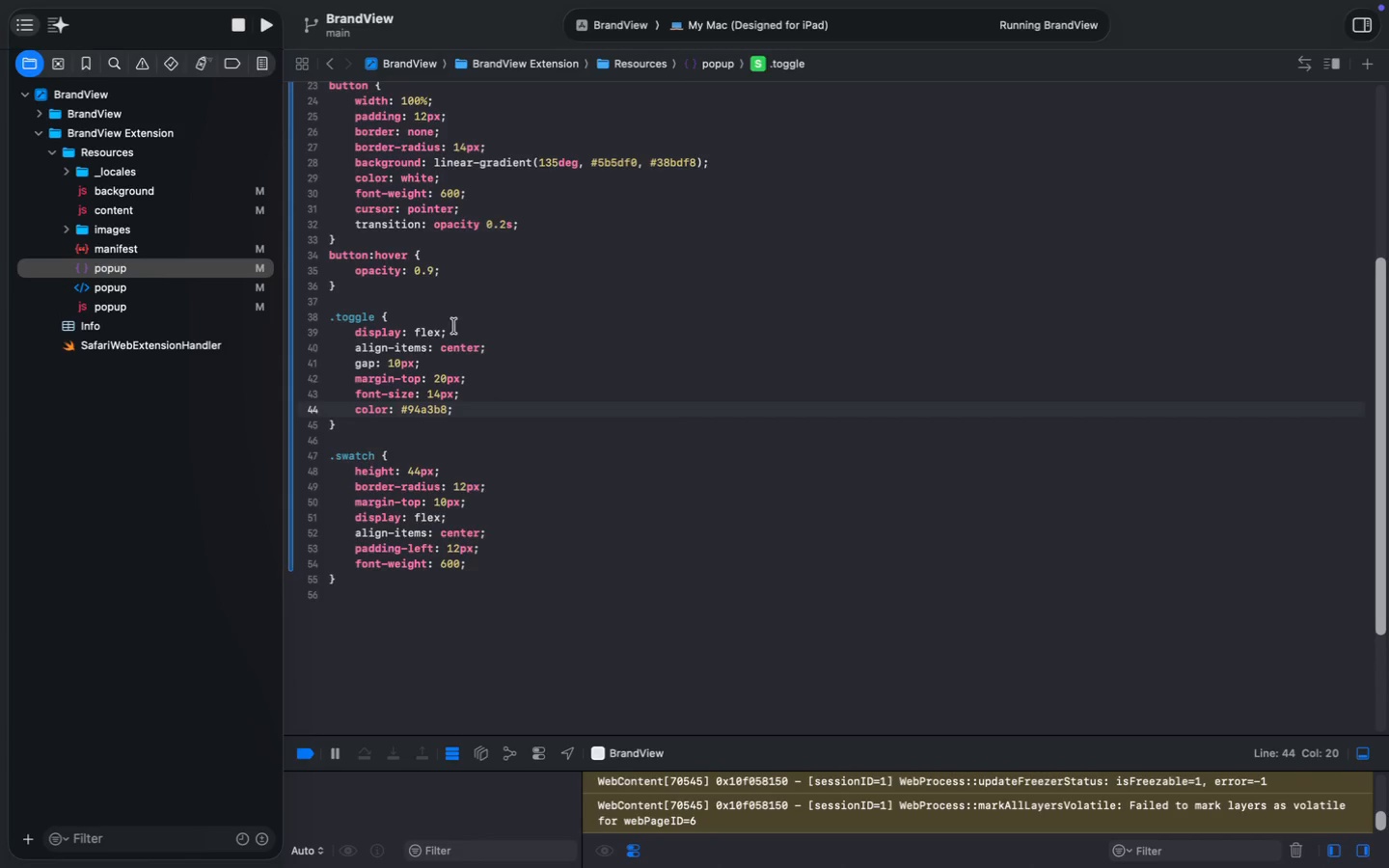 
key(ArrowDown)
 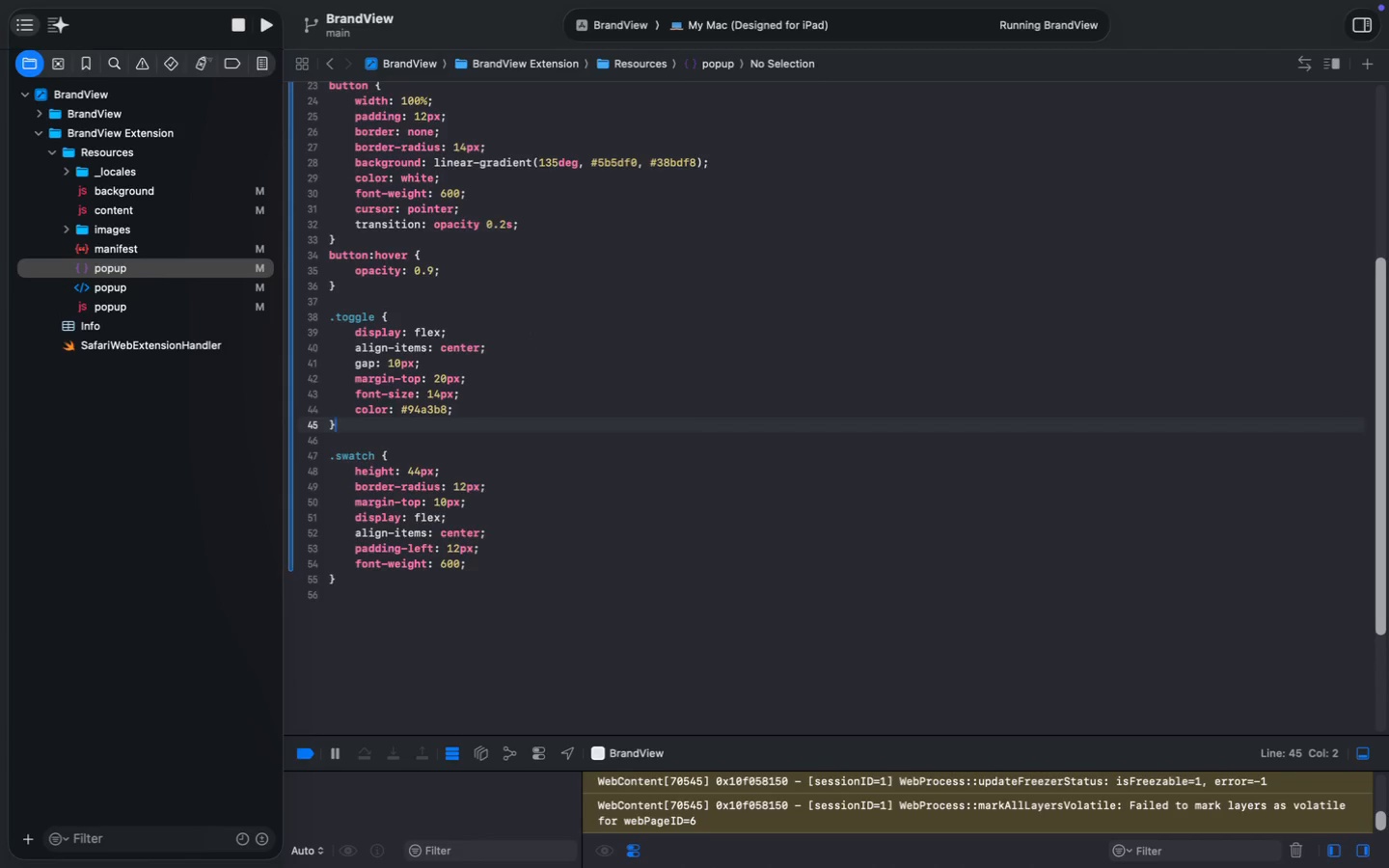 
key(Enter)
 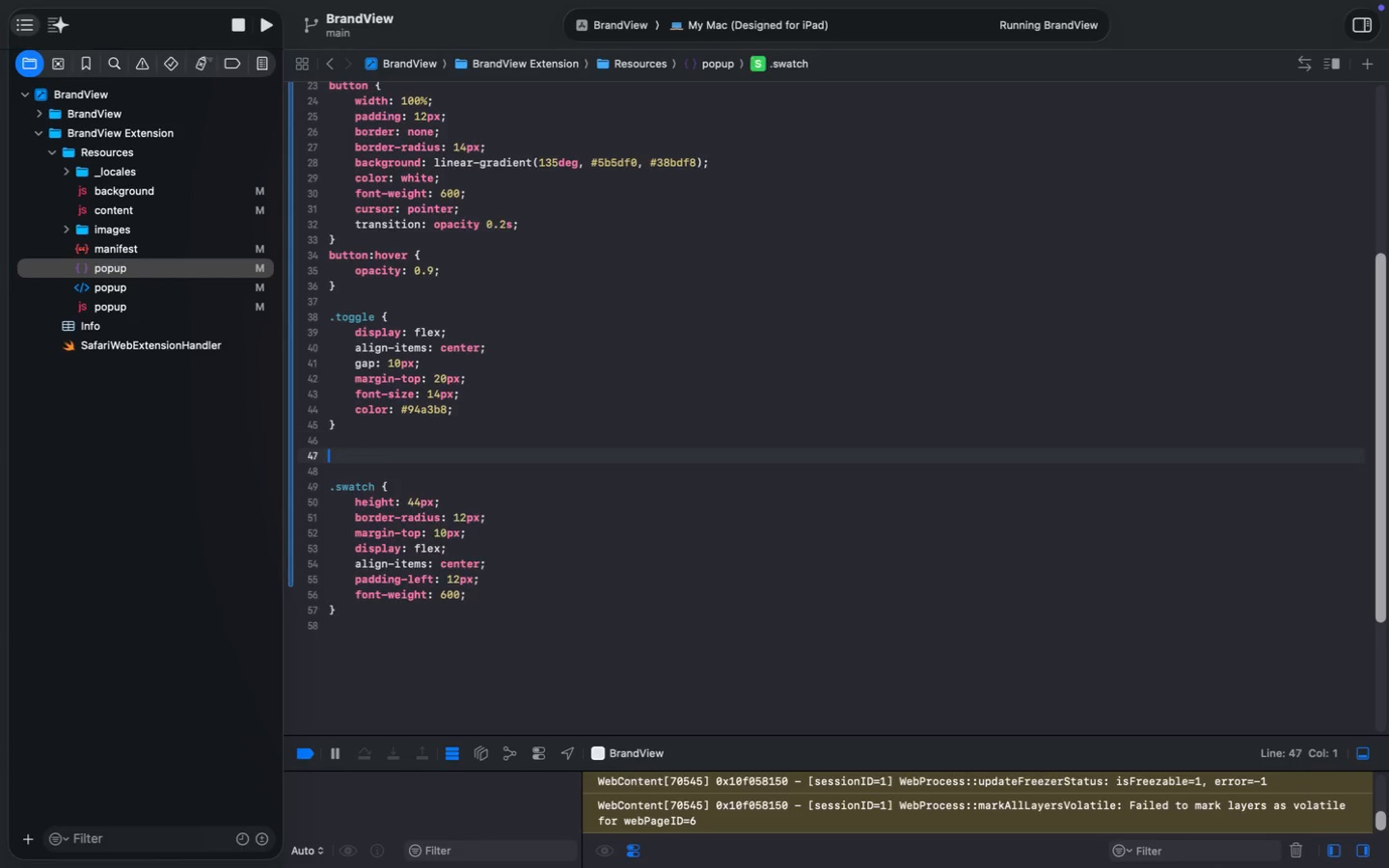 
key(Enter)
 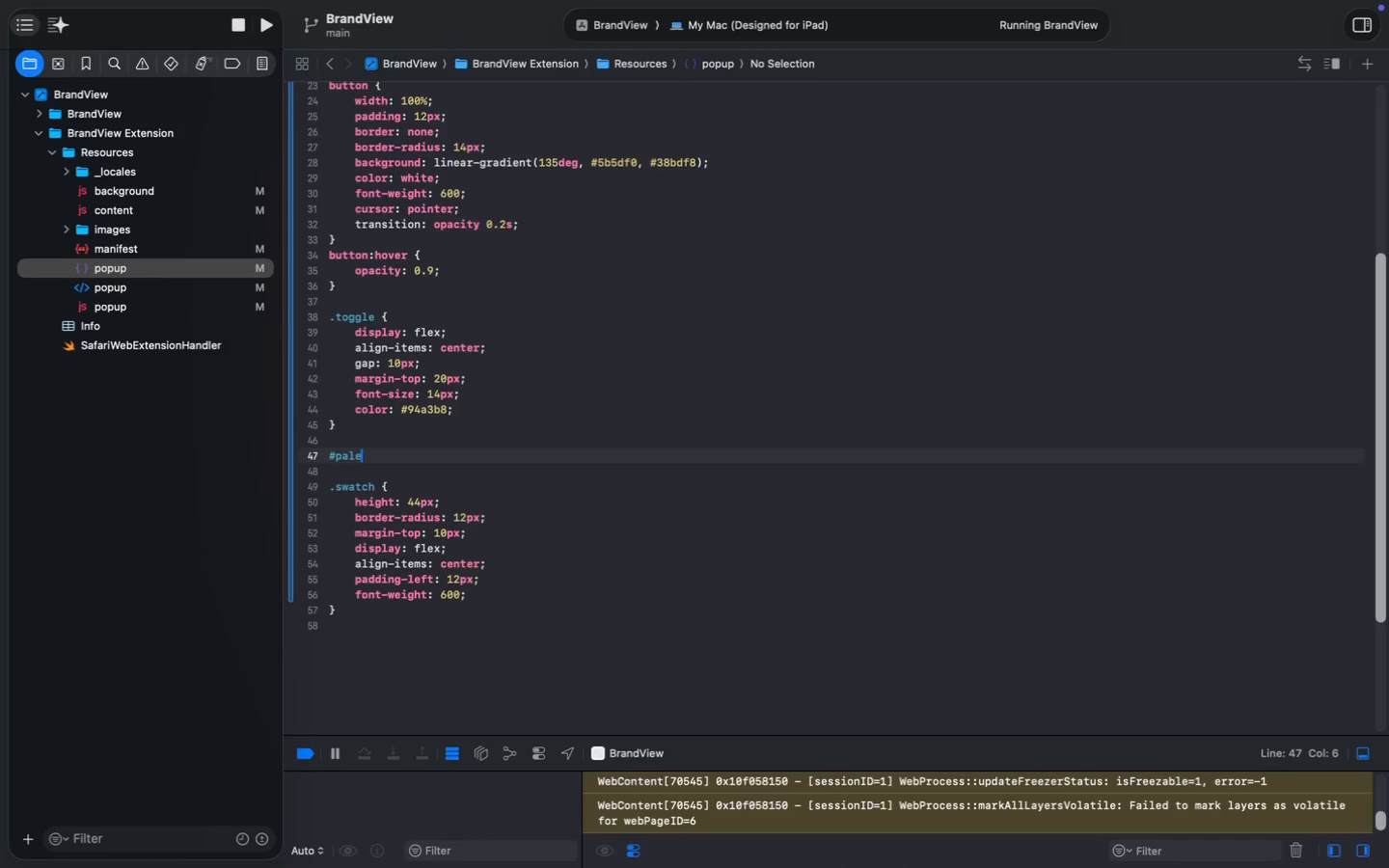 
type(#palette {)
 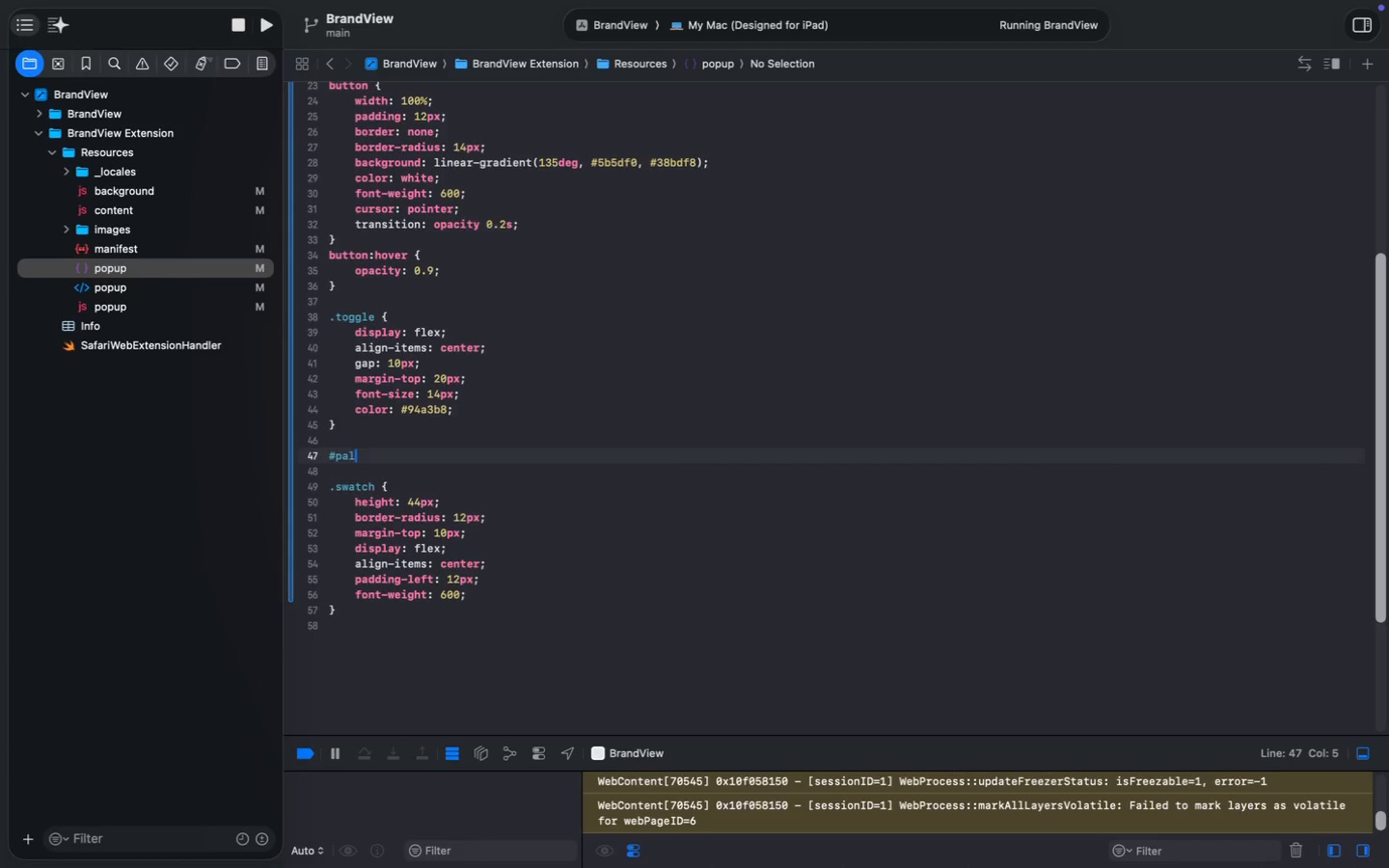 
key(Enter)
 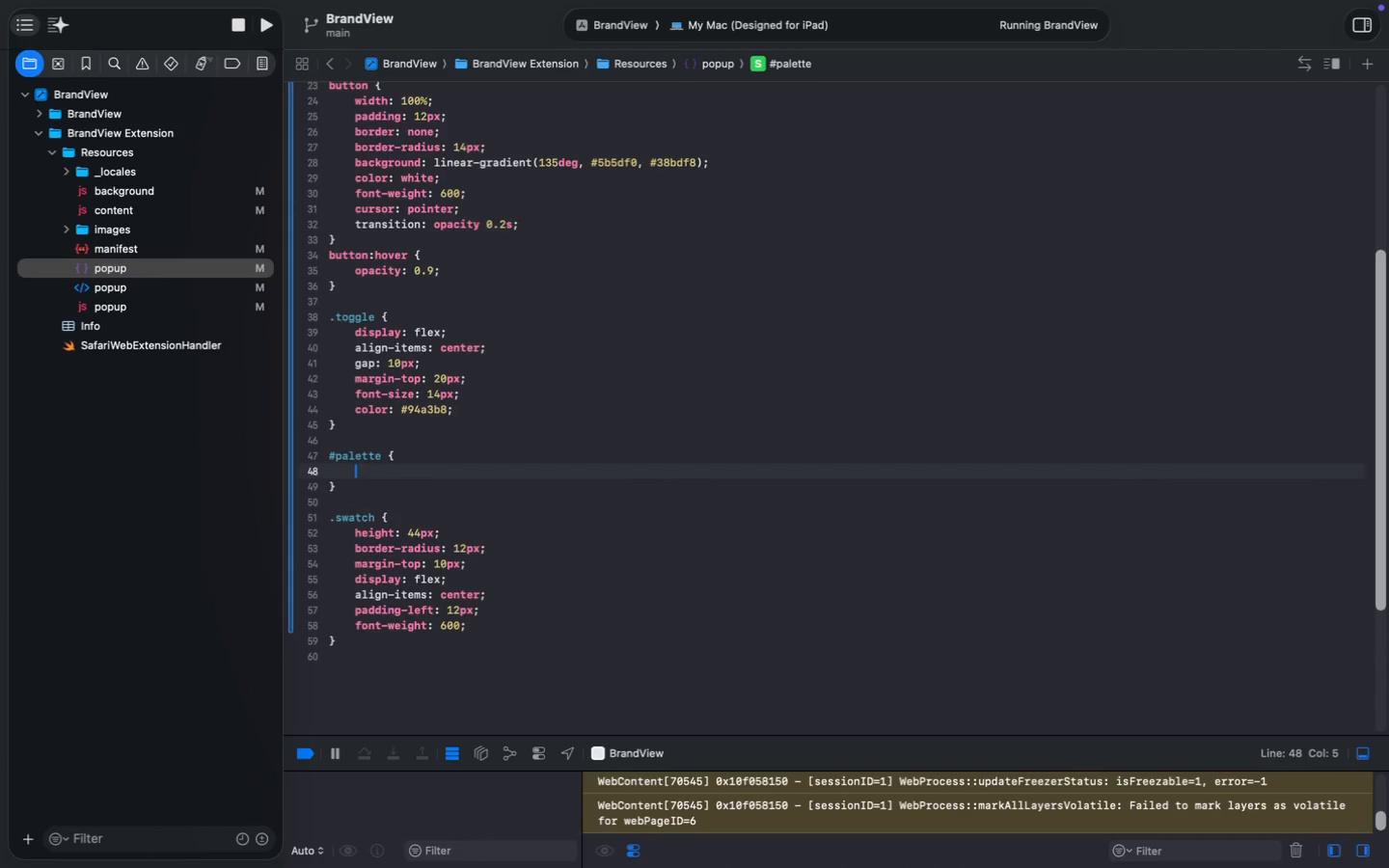 
type(margin)
 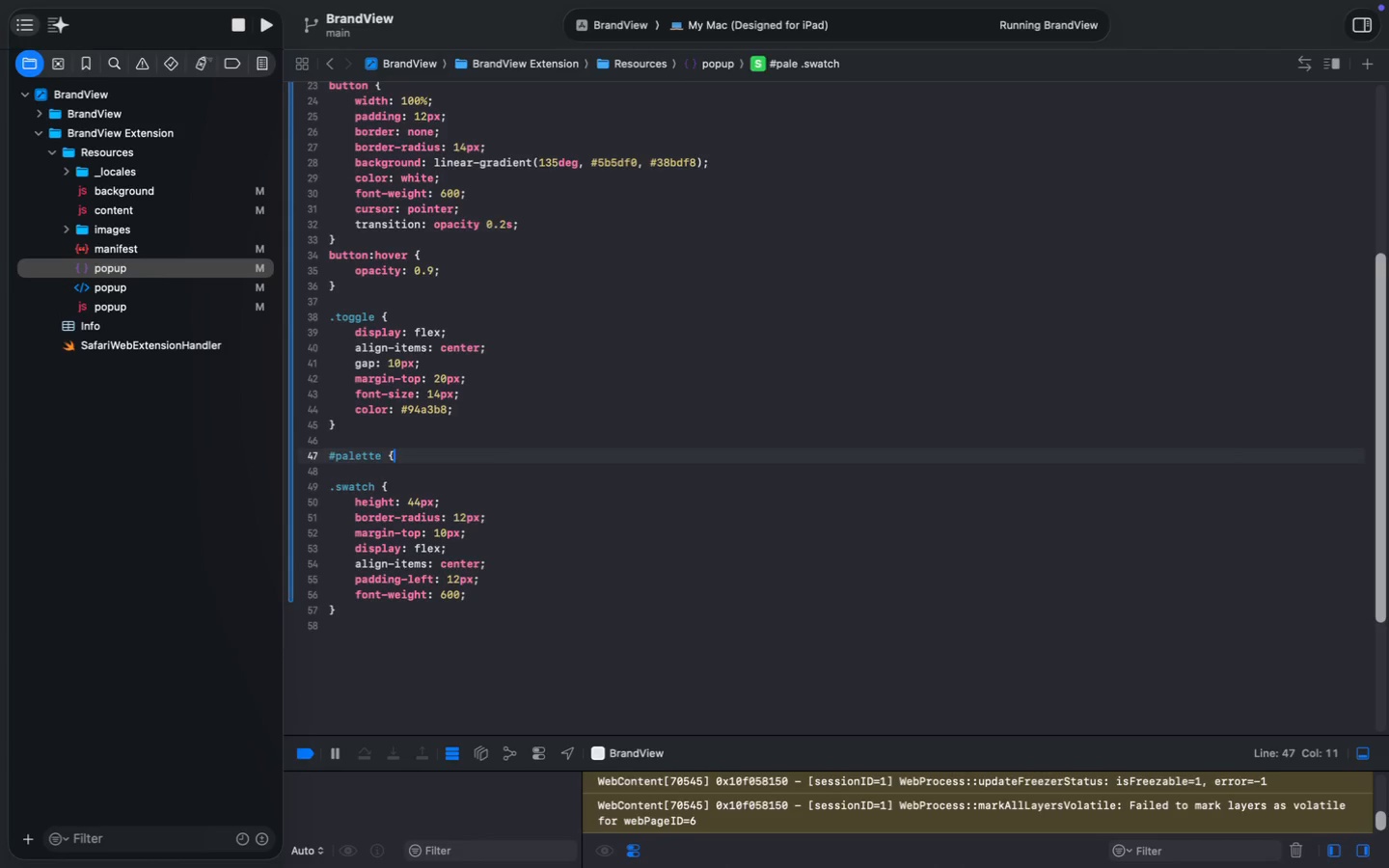 
key(ArrowDown)
 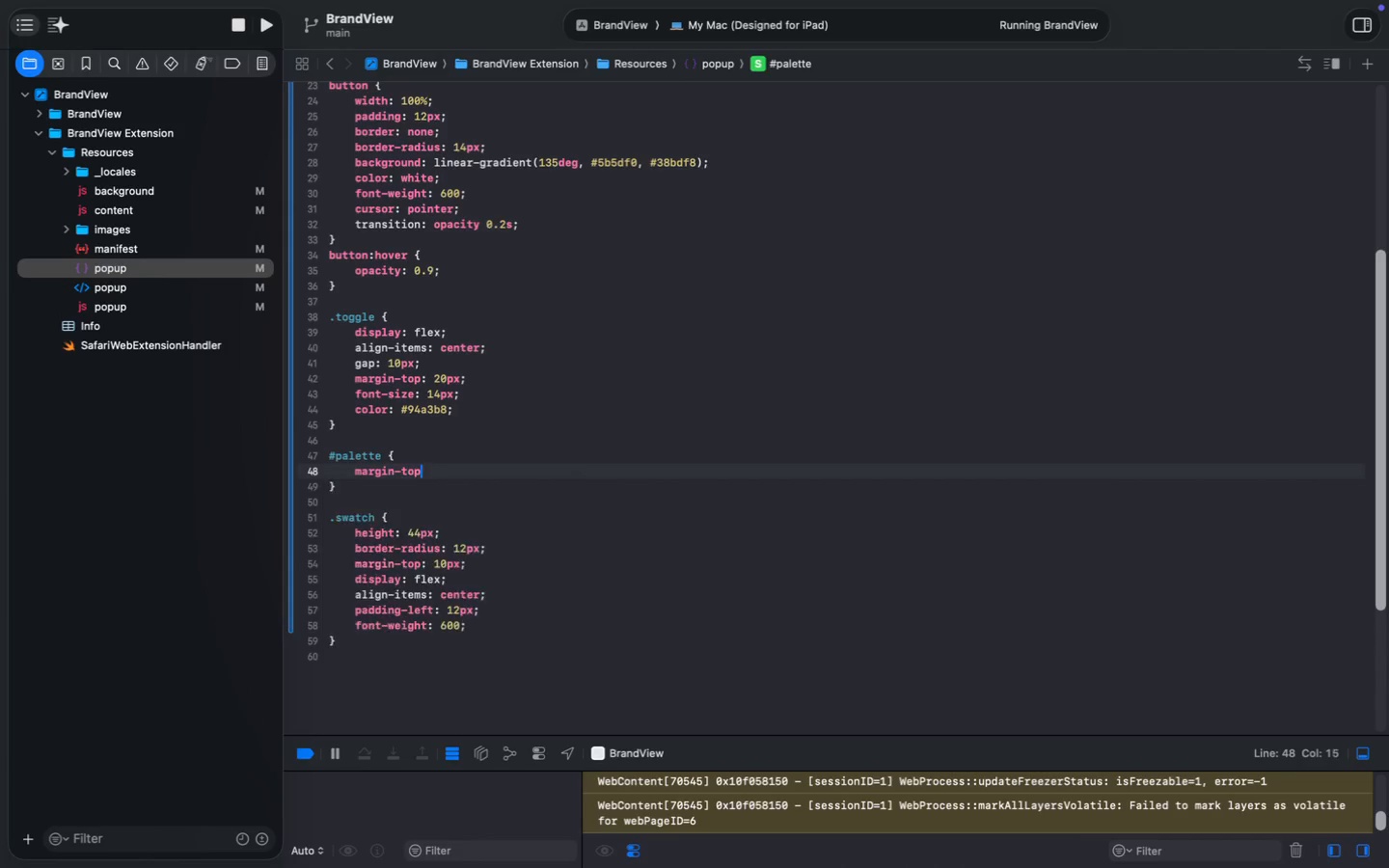 
key(Enter)
 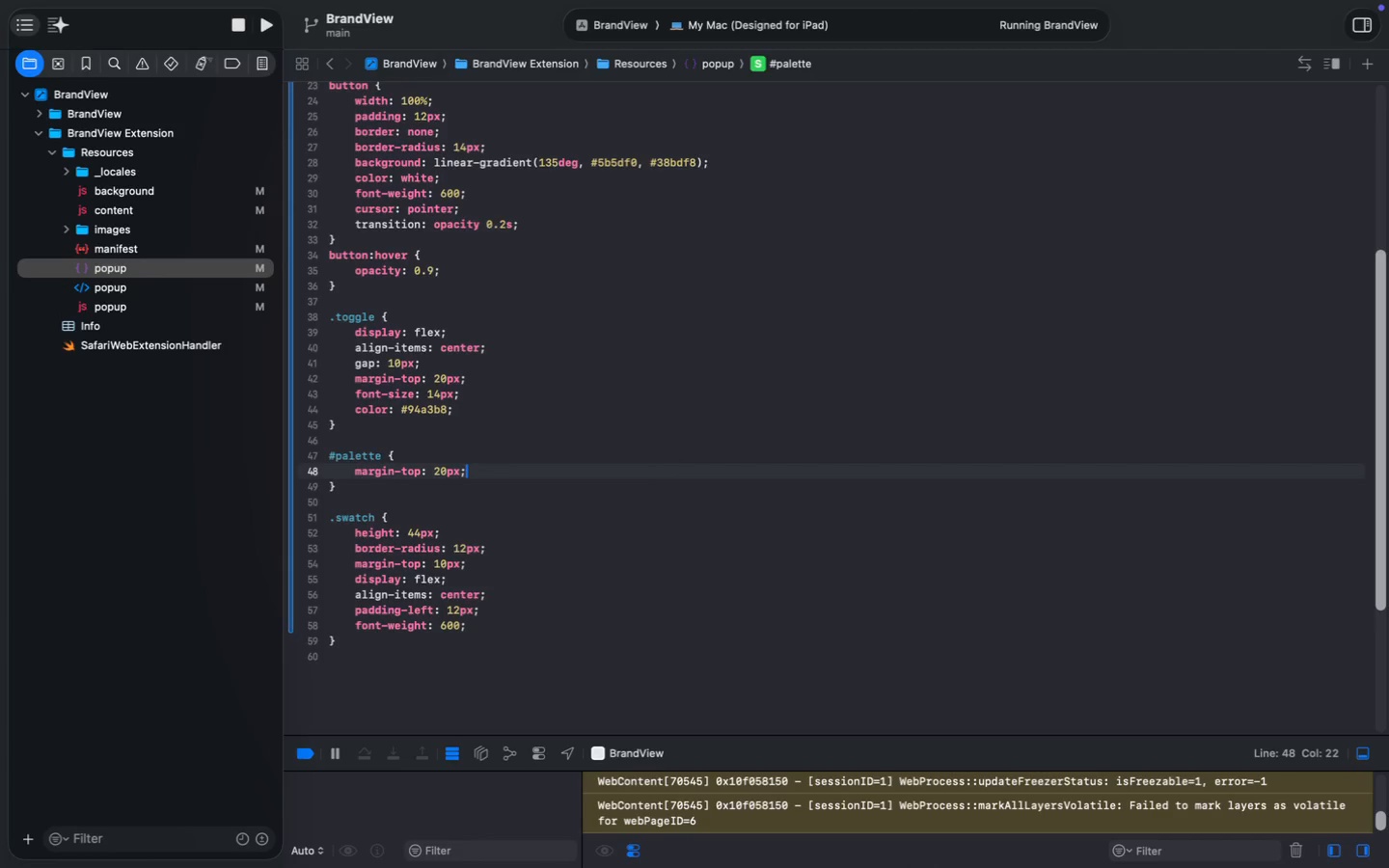 
type(: 20px;)
 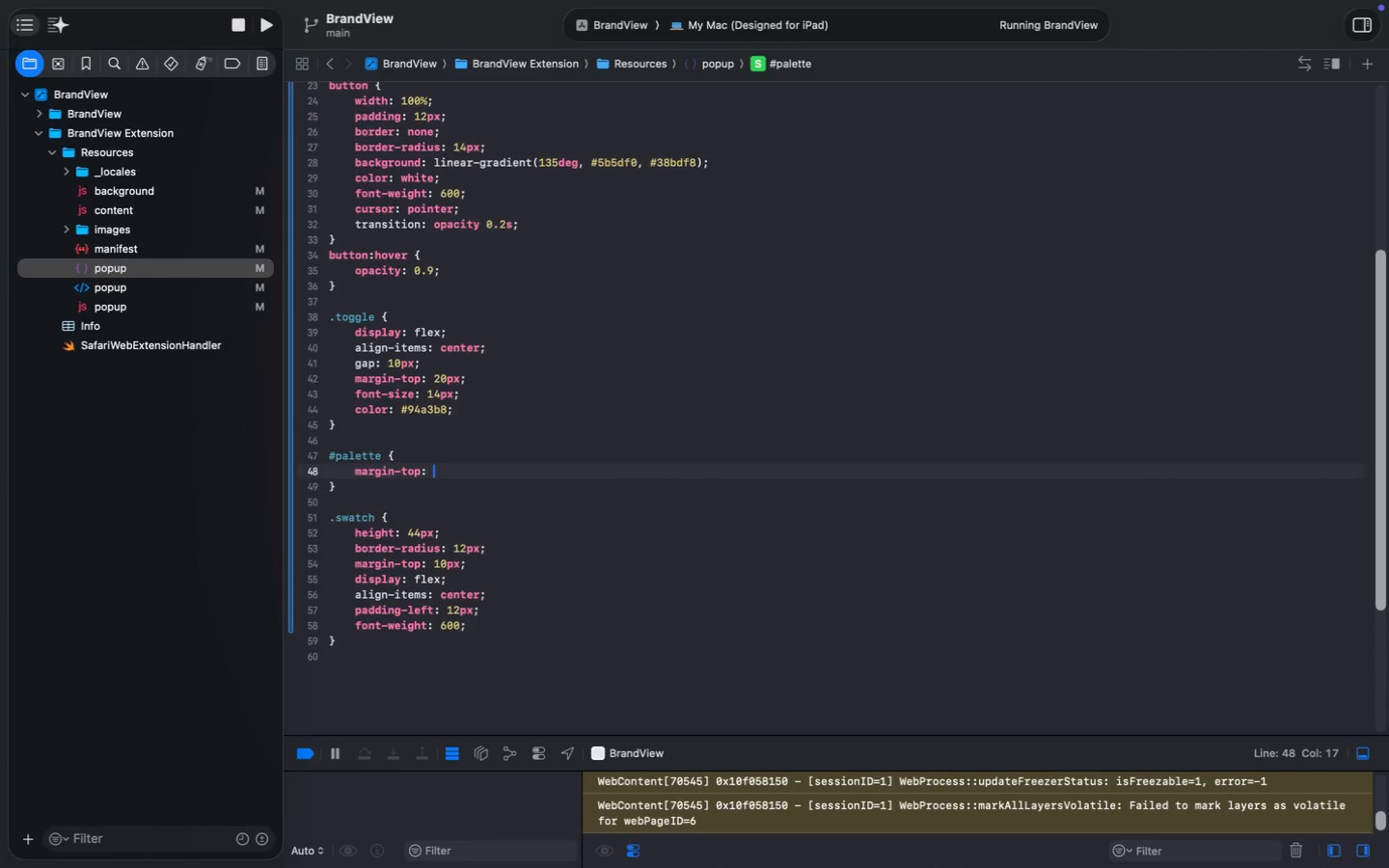 
key(ArrowDown)
 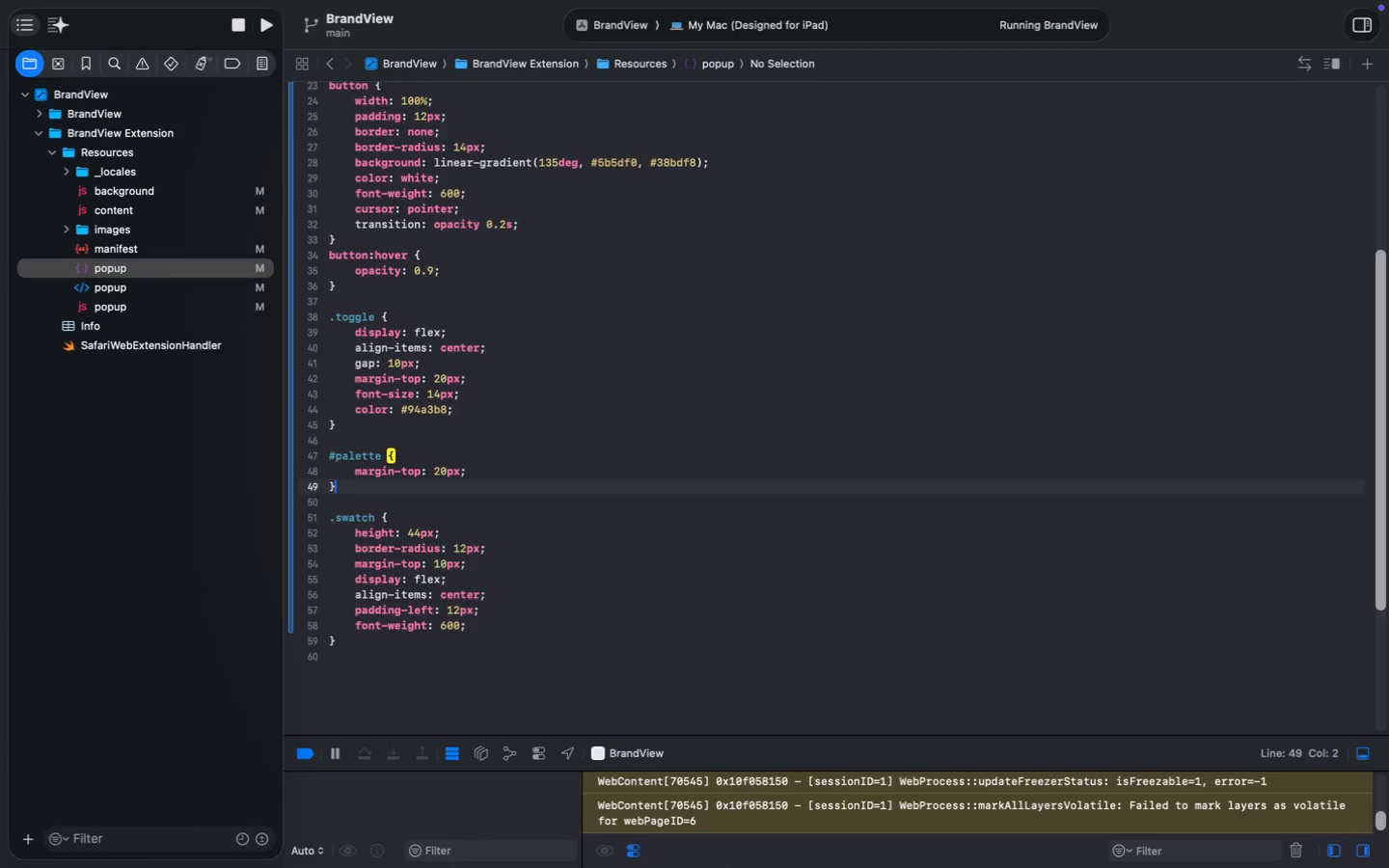 
key(Enter)
 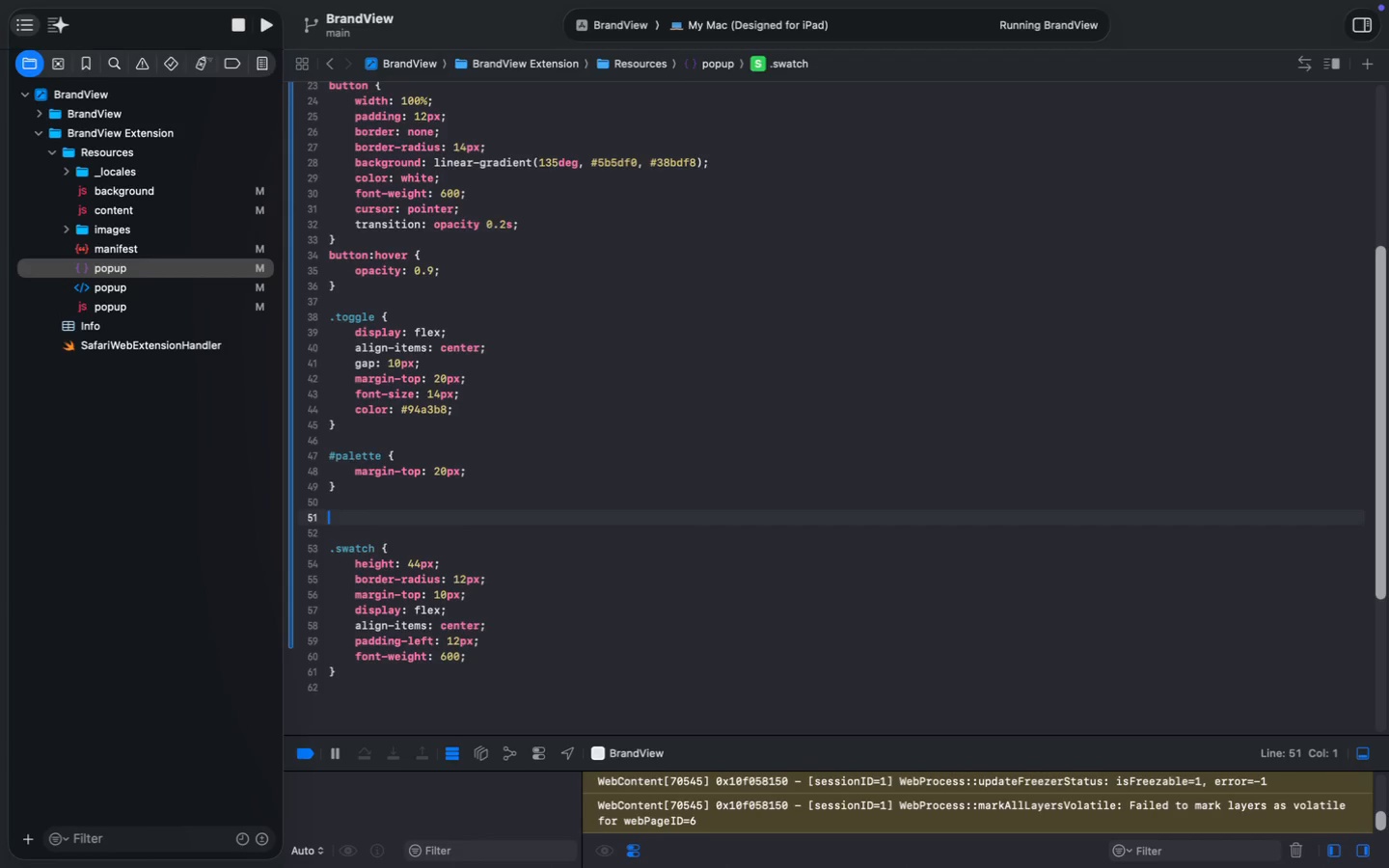 
key(Enter)
 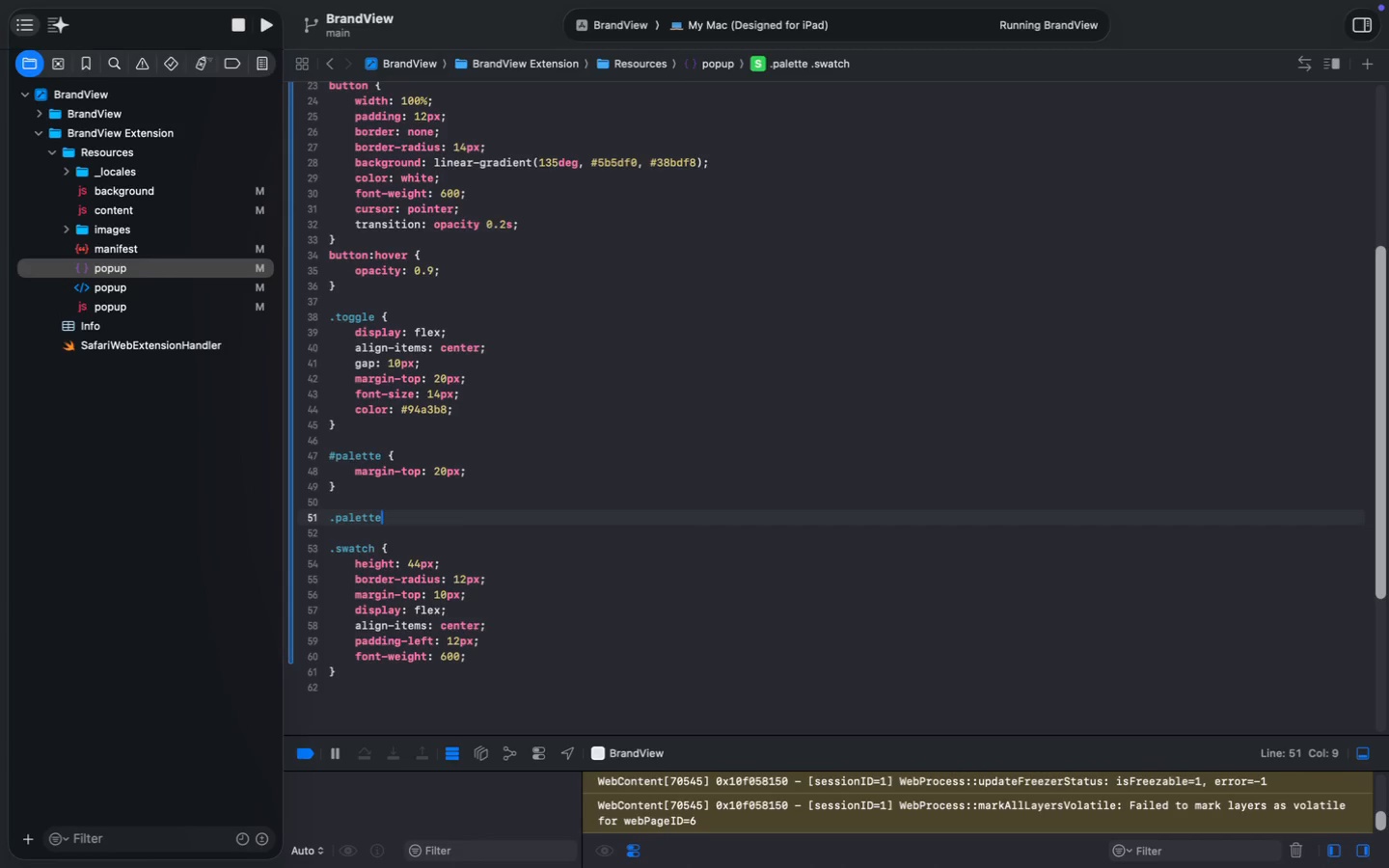 
type(.palette-item {)
 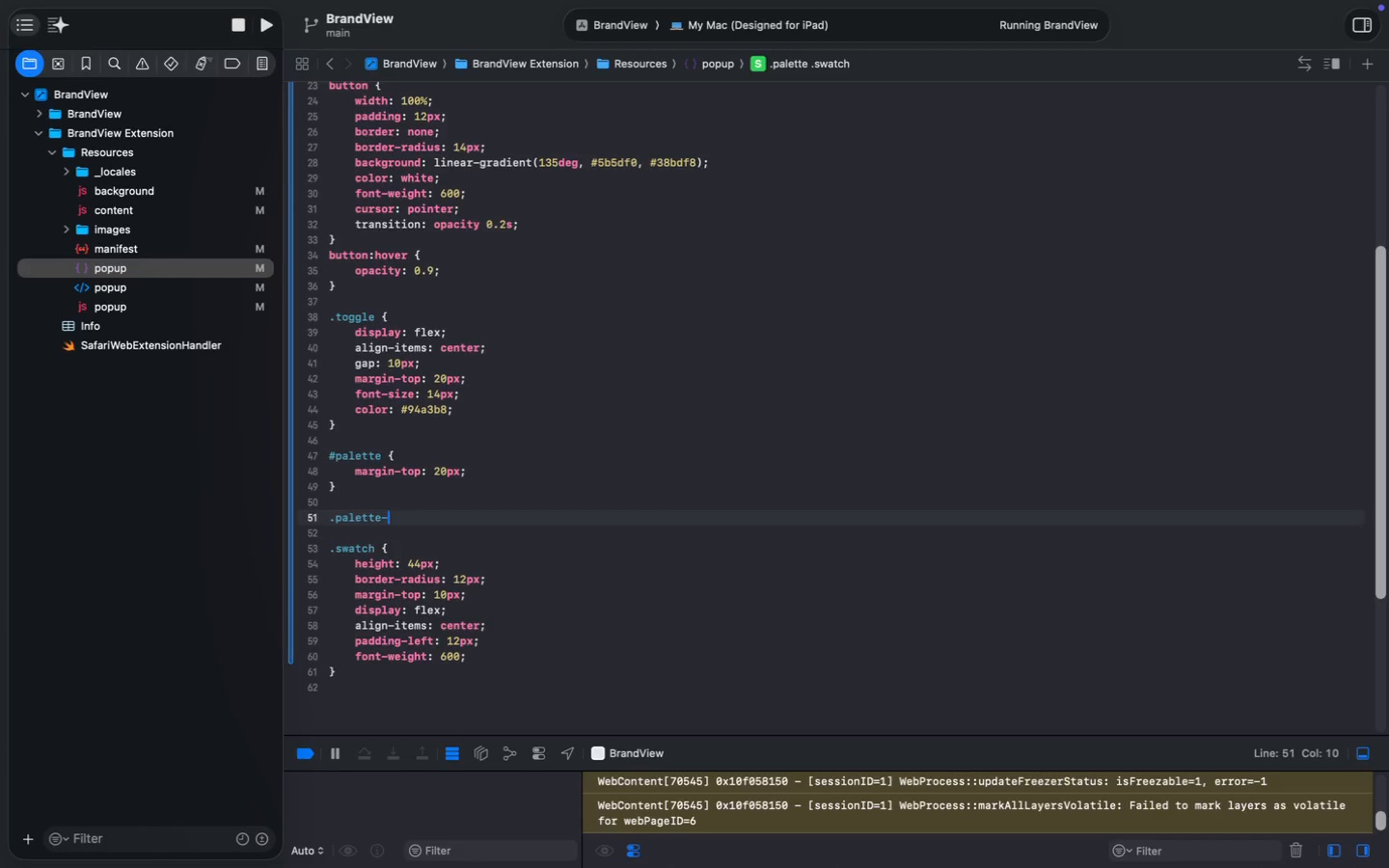 
key(Enter)
 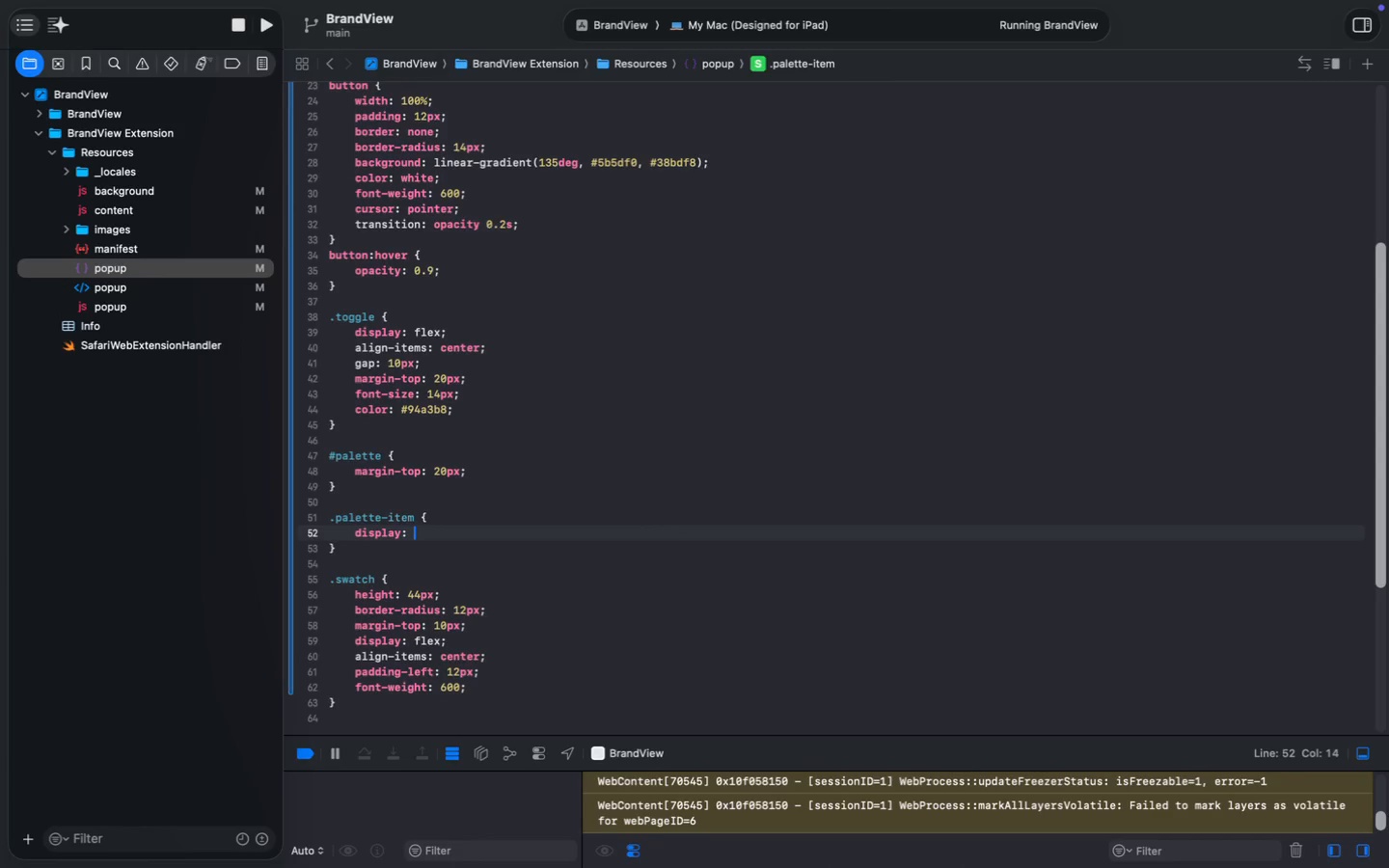 
type(display: flex;align-ite)
 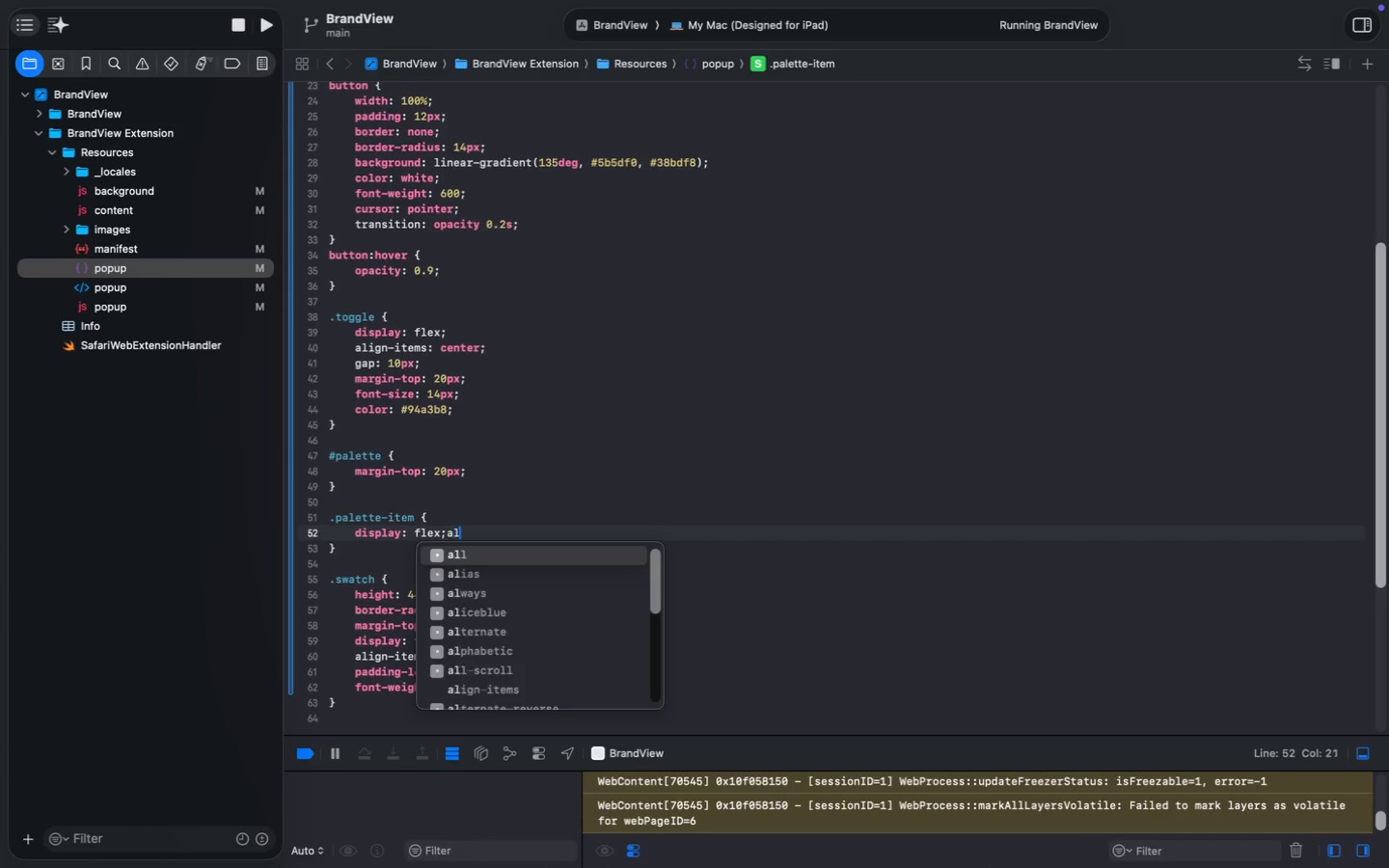 
key(Alt+ArrowLeft)
 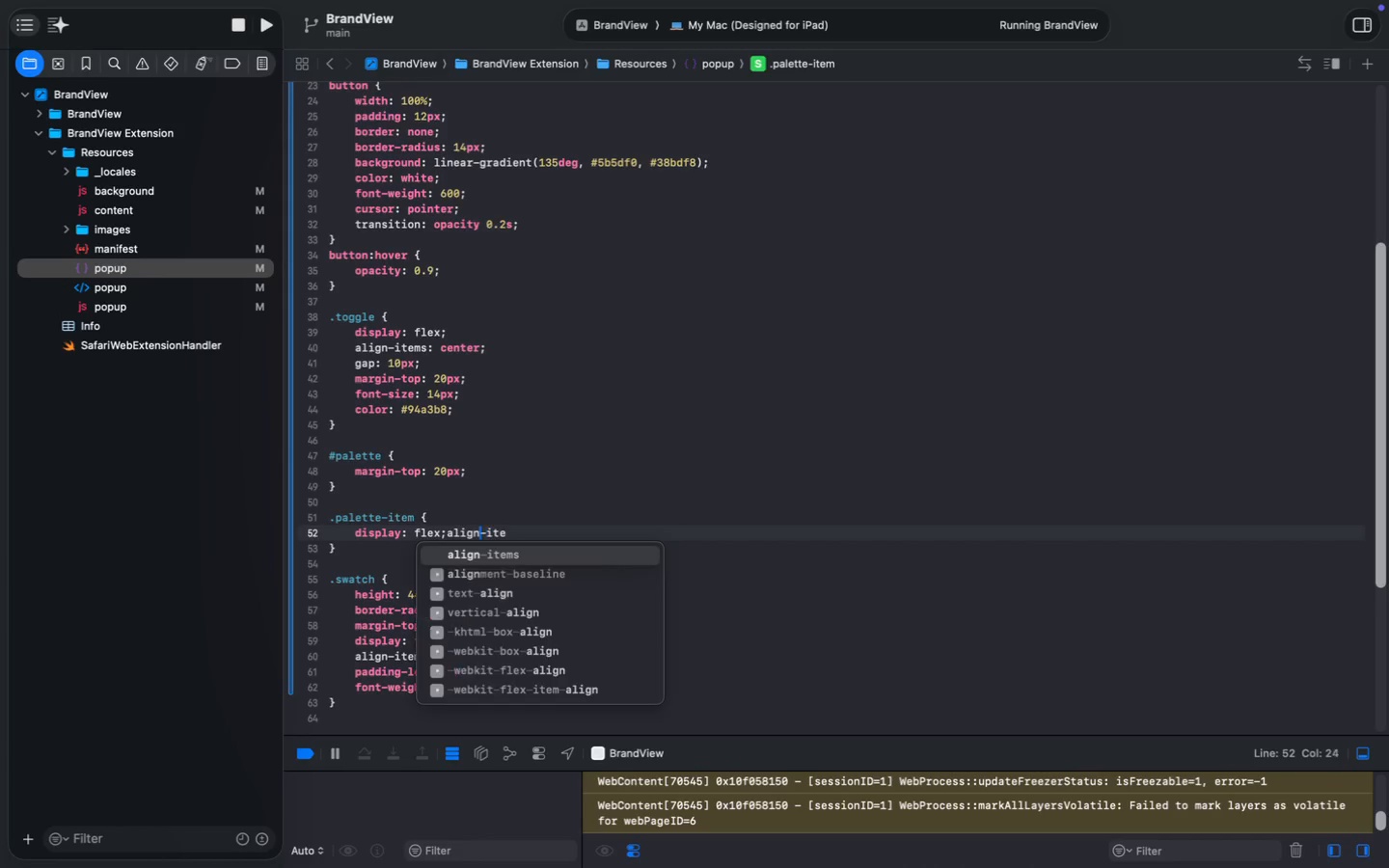 
key(Alt+ArrowLeft)
 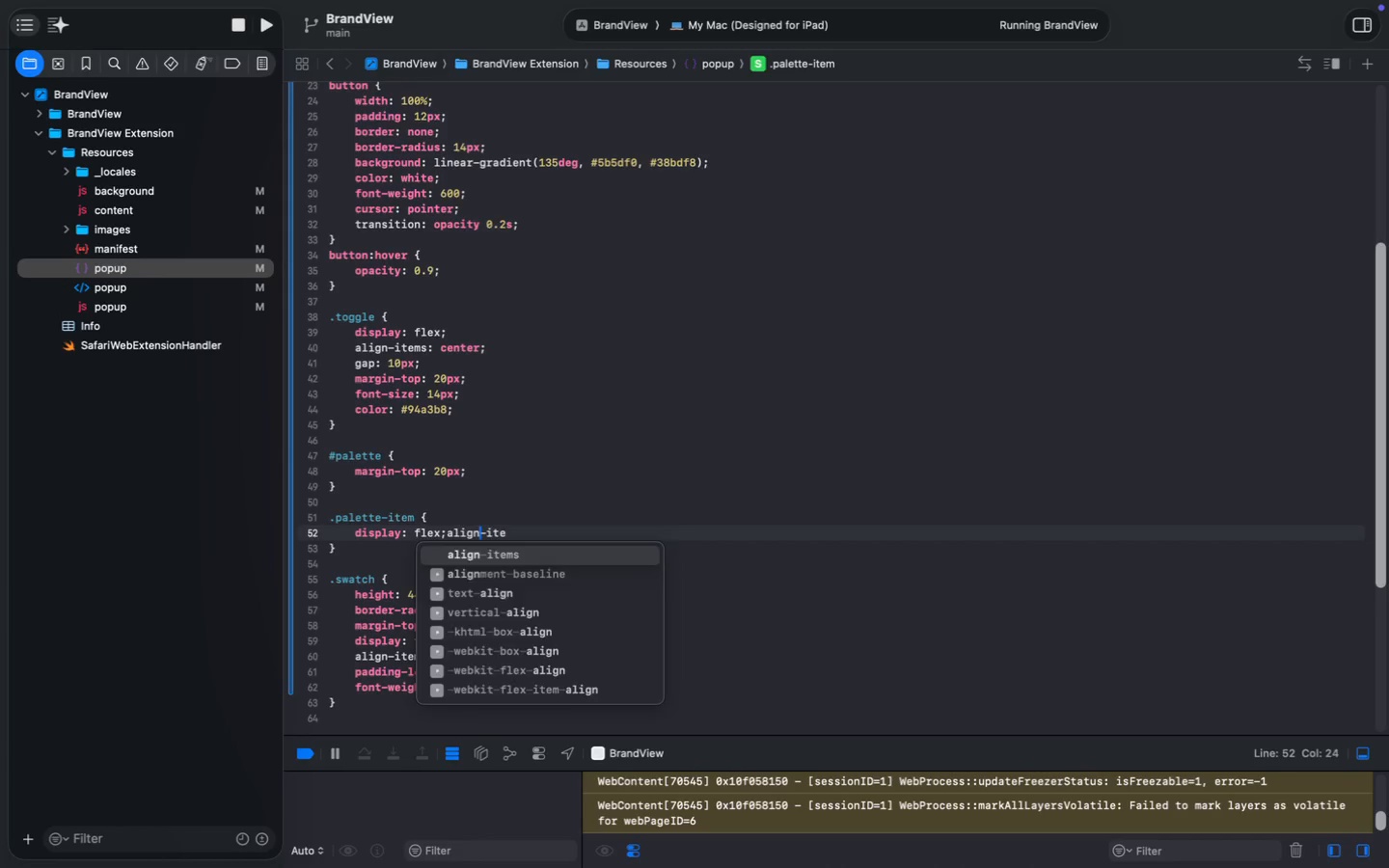 
key(Alt+ArrowLeft)
 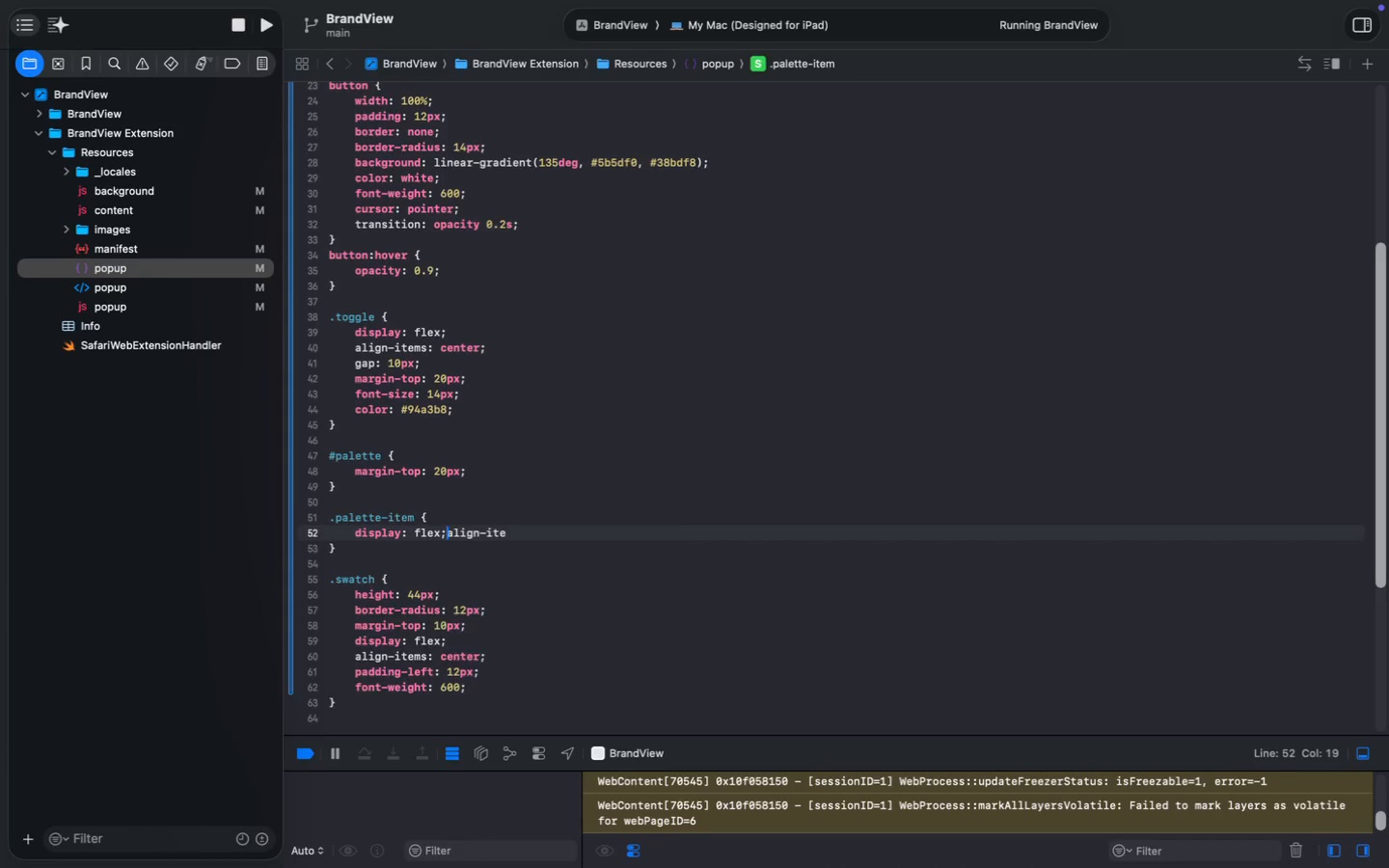 
key(Enter)
 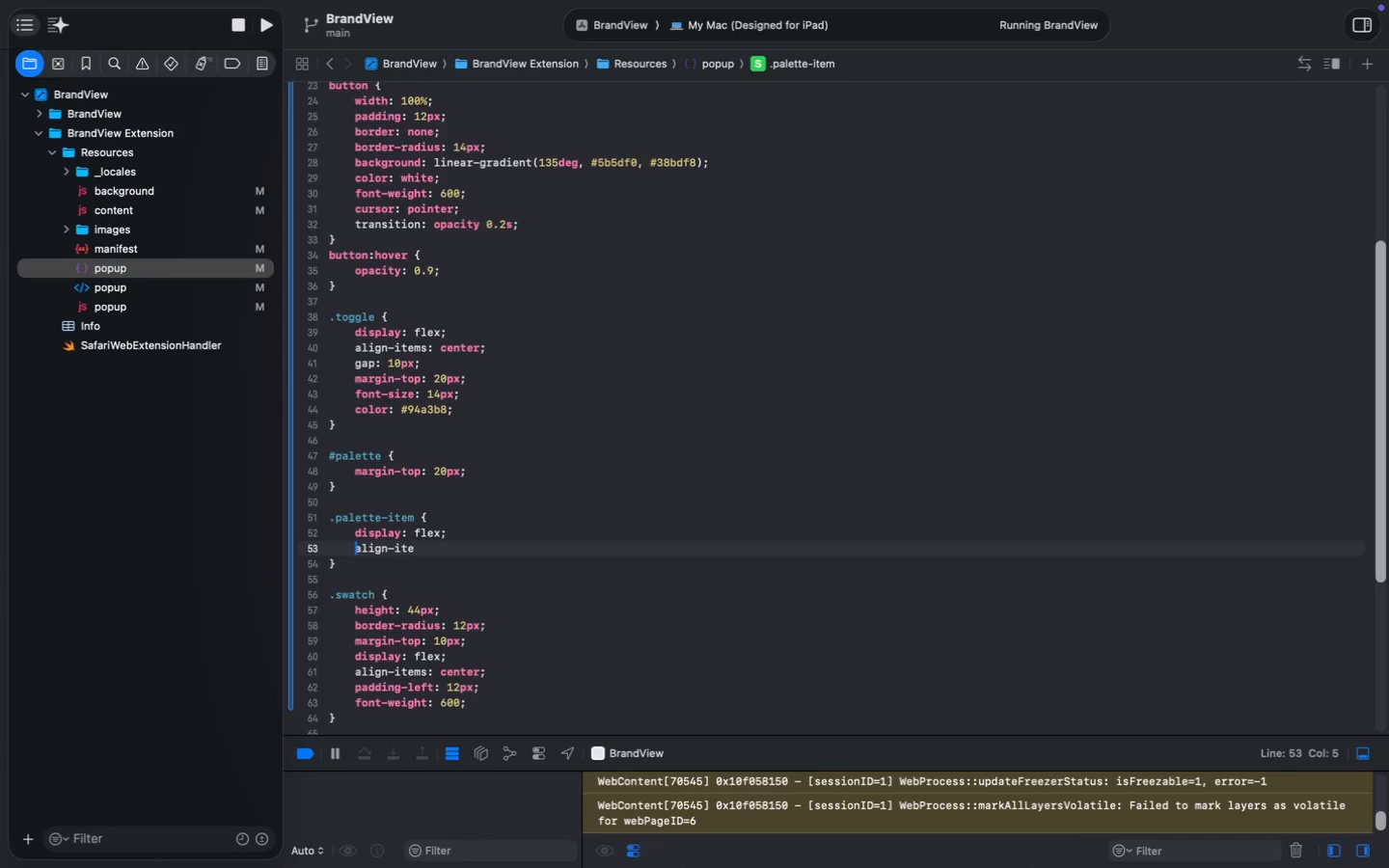 
key(Alt+ArrowRight)
 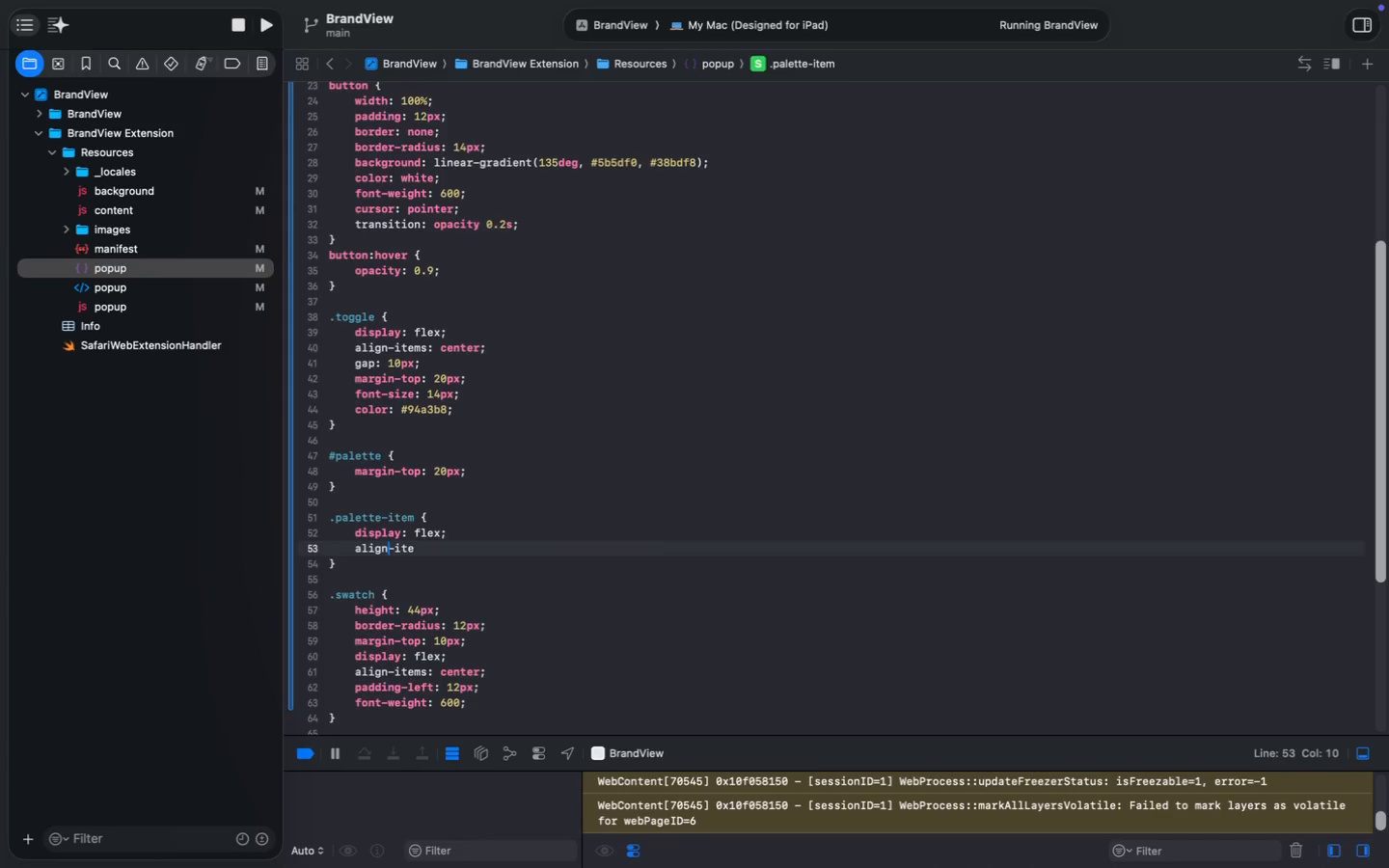 
key(Alt+ArrowRight)
 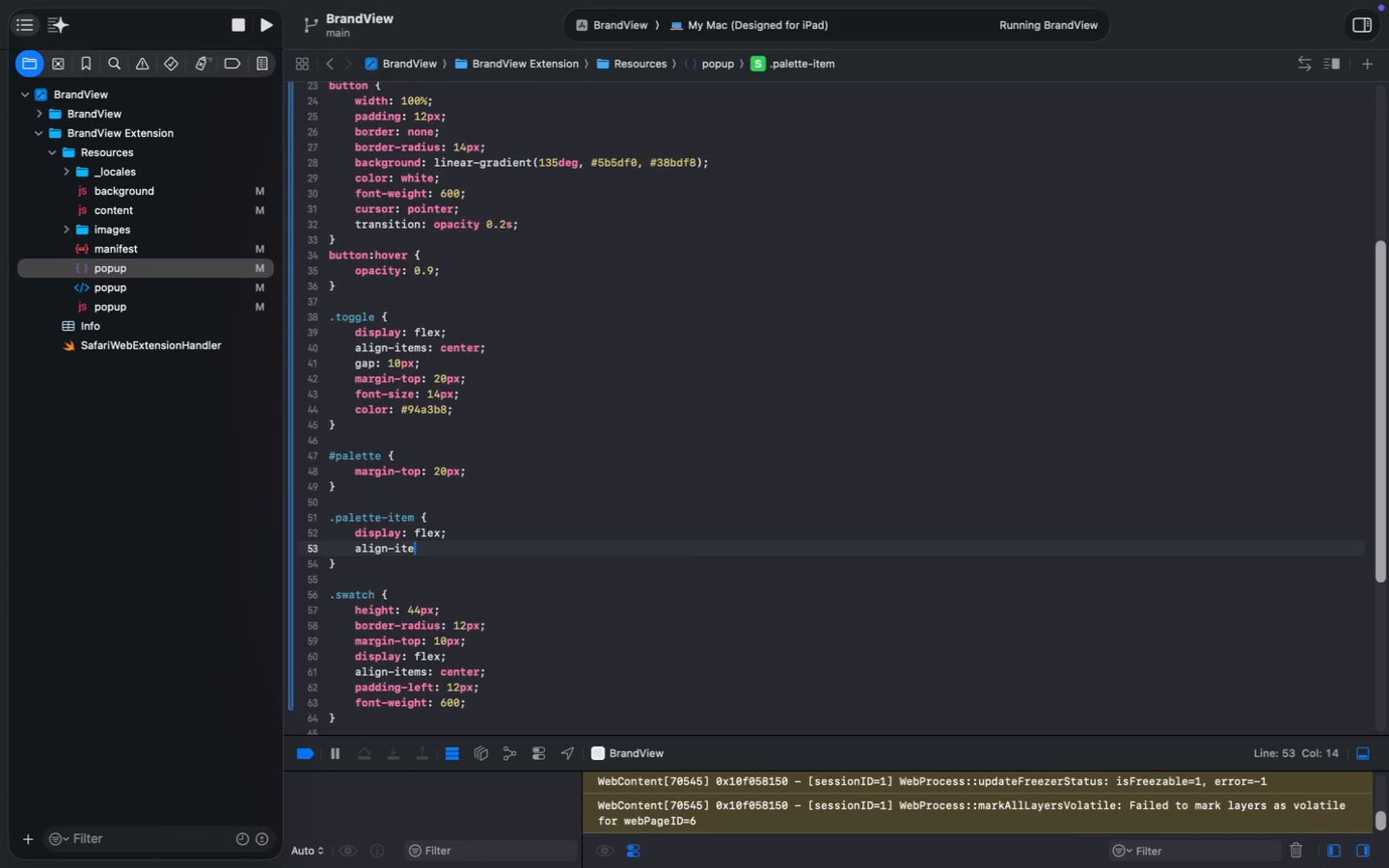 
key(Alt+ArrowRight)
 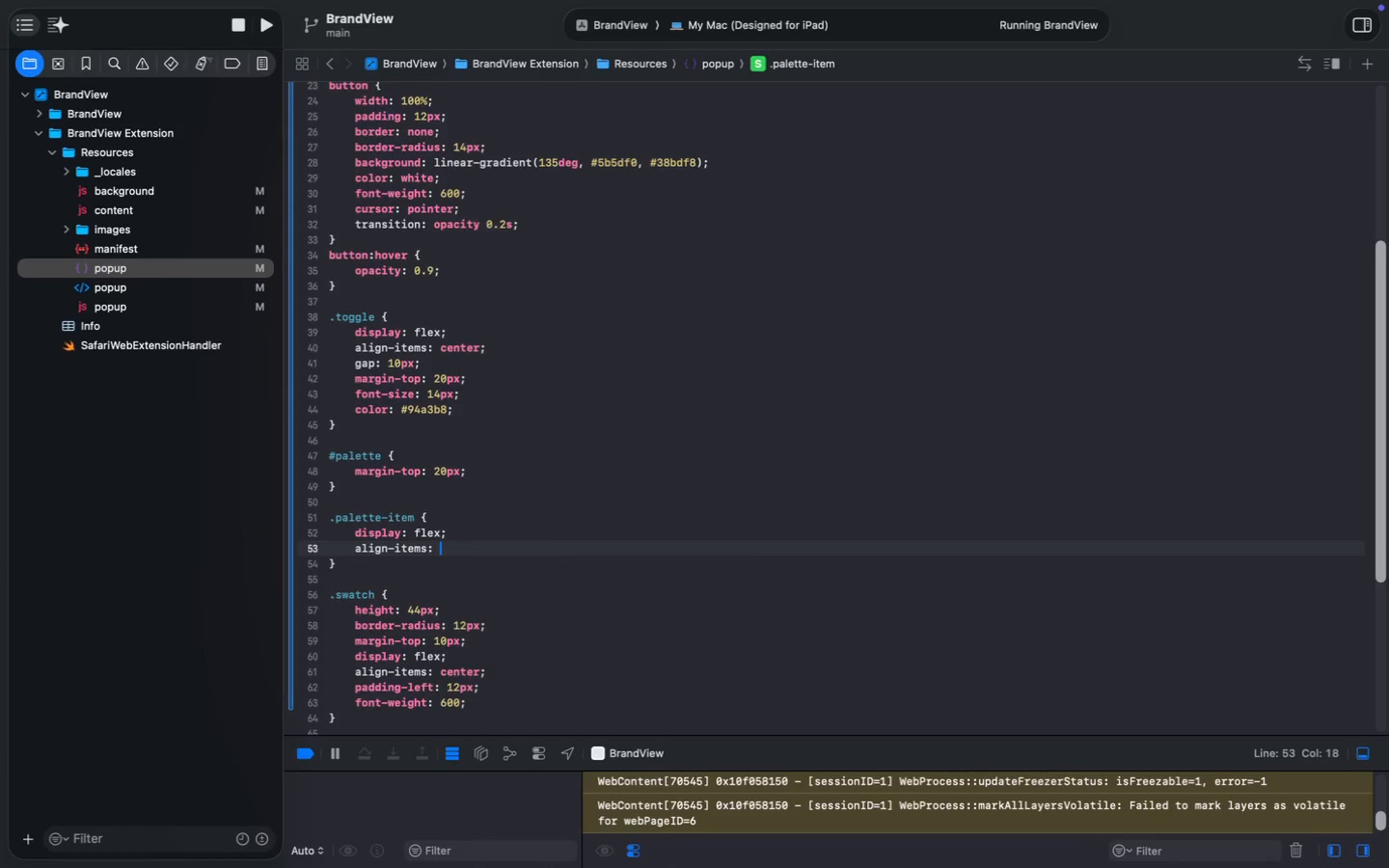 
type(ms: center;)
 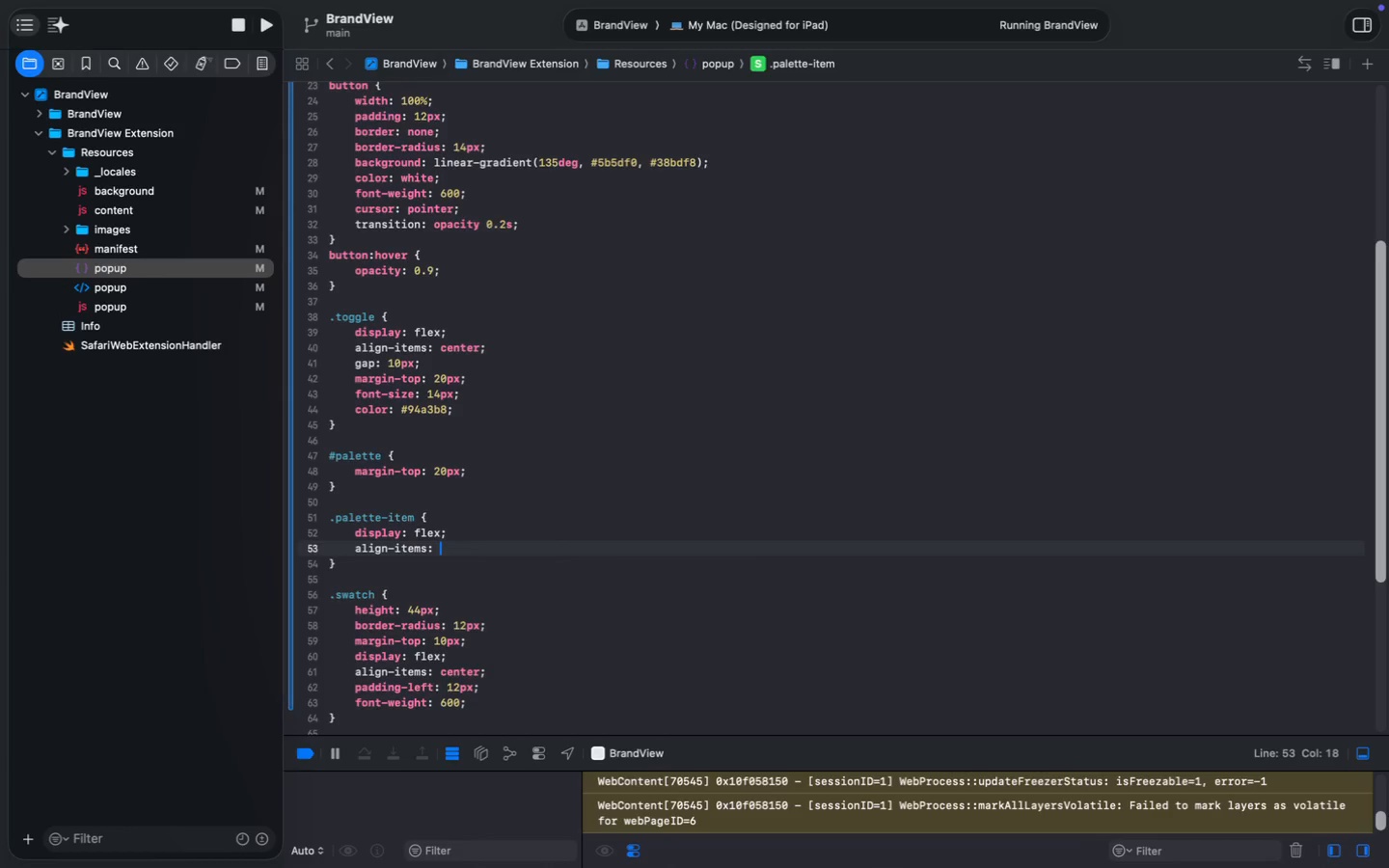 
key(Enter)
 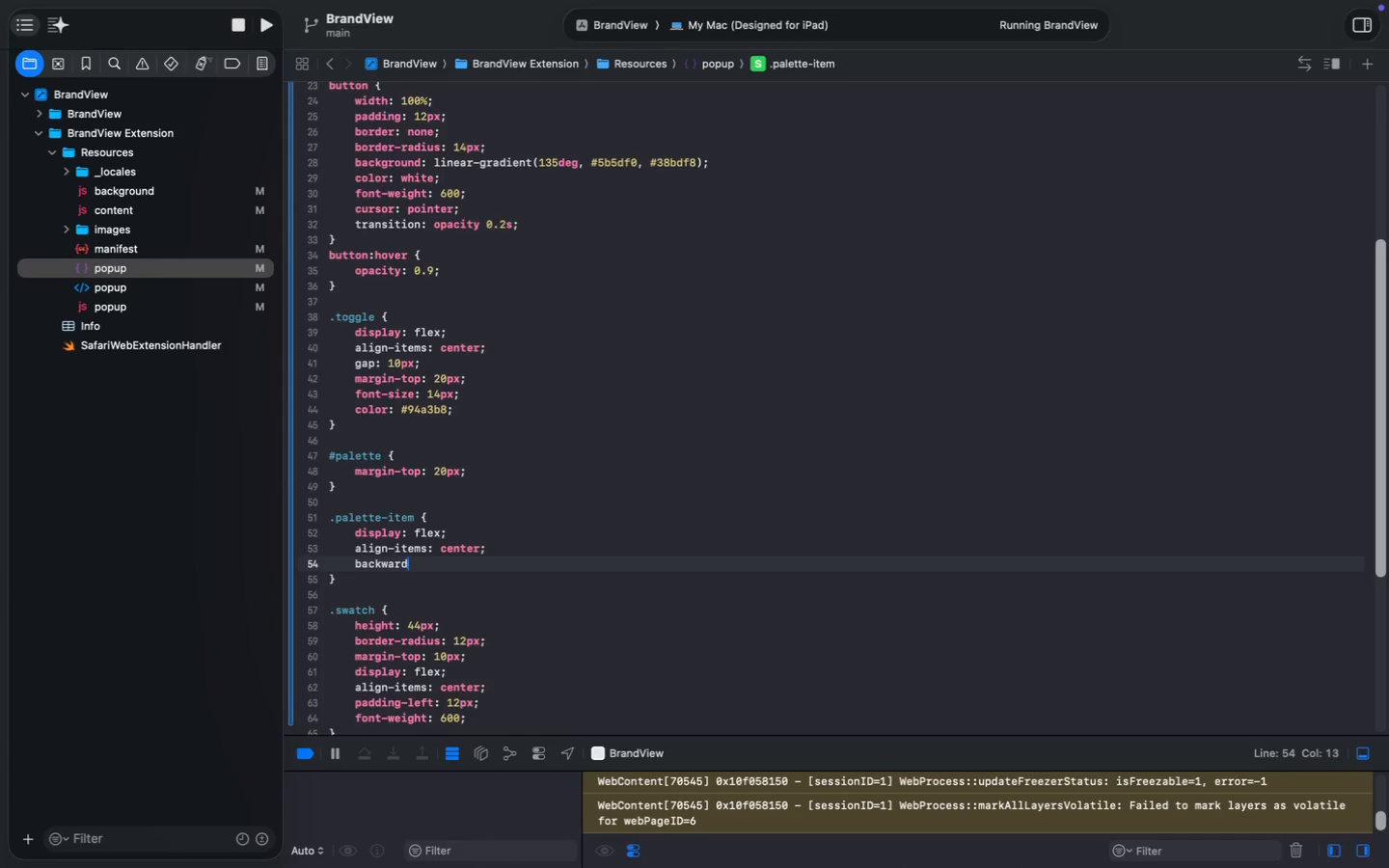 
type(bak)
key(Backspace)
type(ck)
key(Tab)
key(Backspace)
type(=)
key(Backspace)
key(Backspace)
key(Backspace)
key(Backspace)
key(Backspace)
type(gr)
key(Tab)
type(: #1a1d26;)
 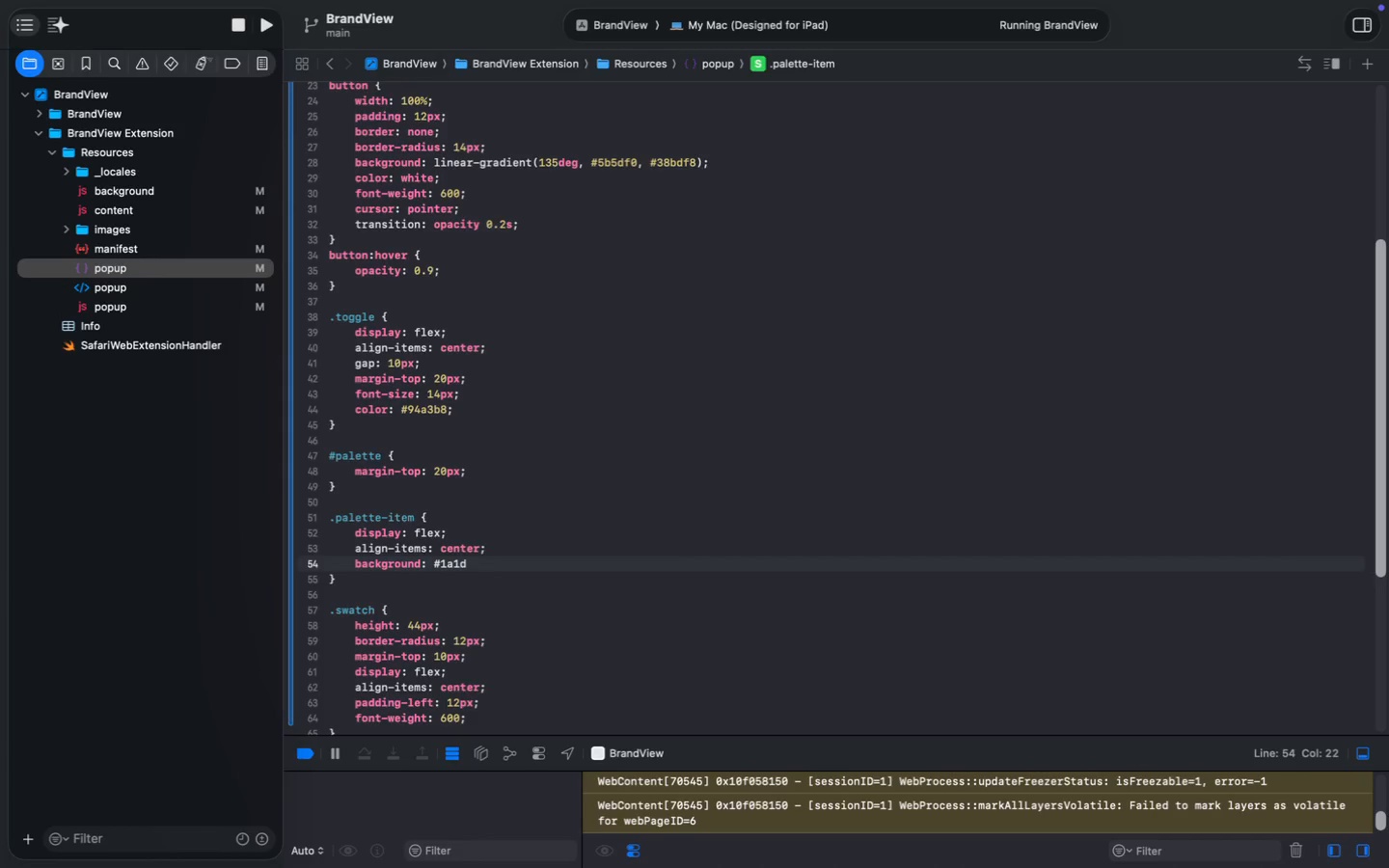 
 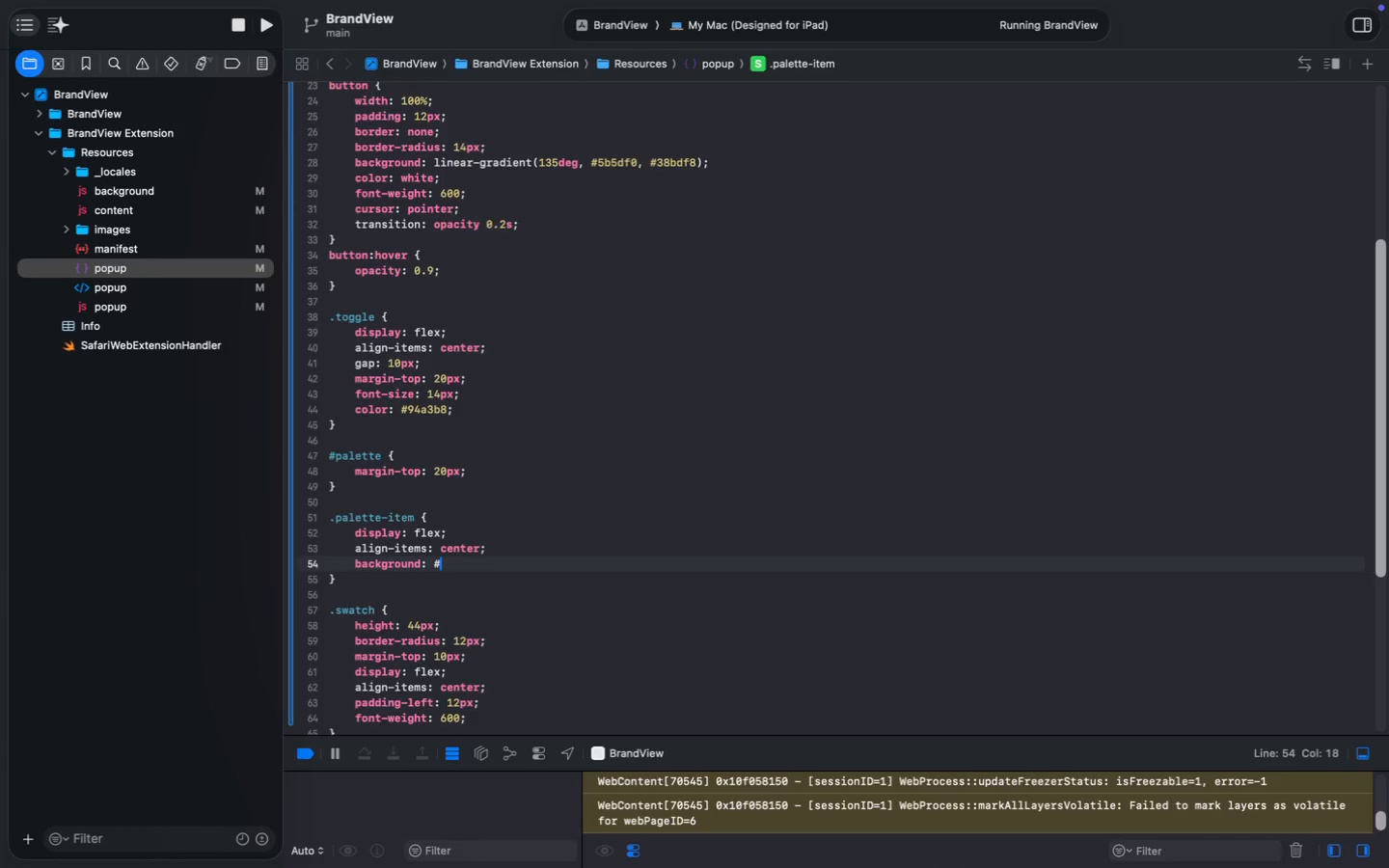 
key(Enter)
 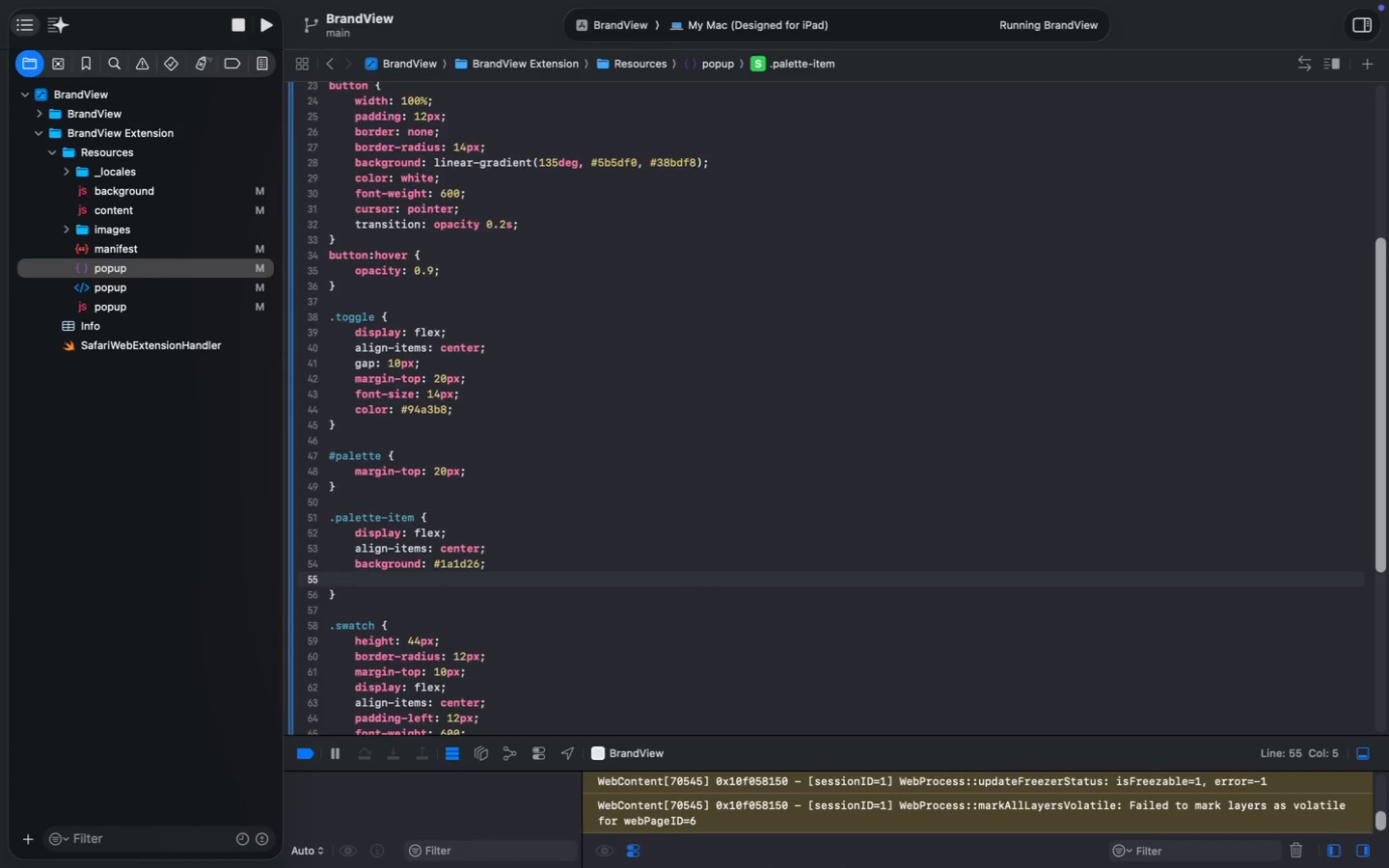 
type(margin-t)
key(Tab)
type(: 8px)
 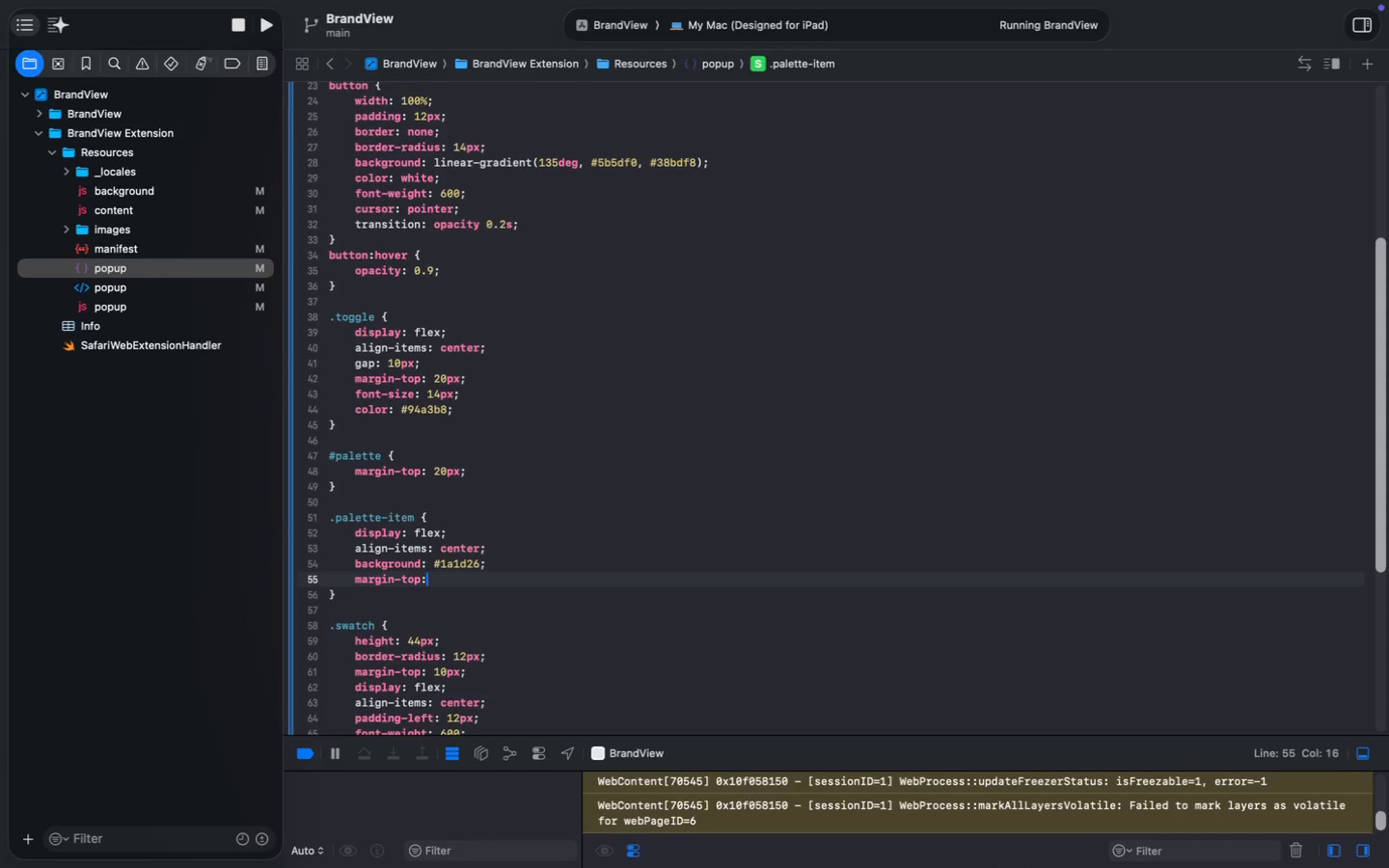 
key(Semicolon)
 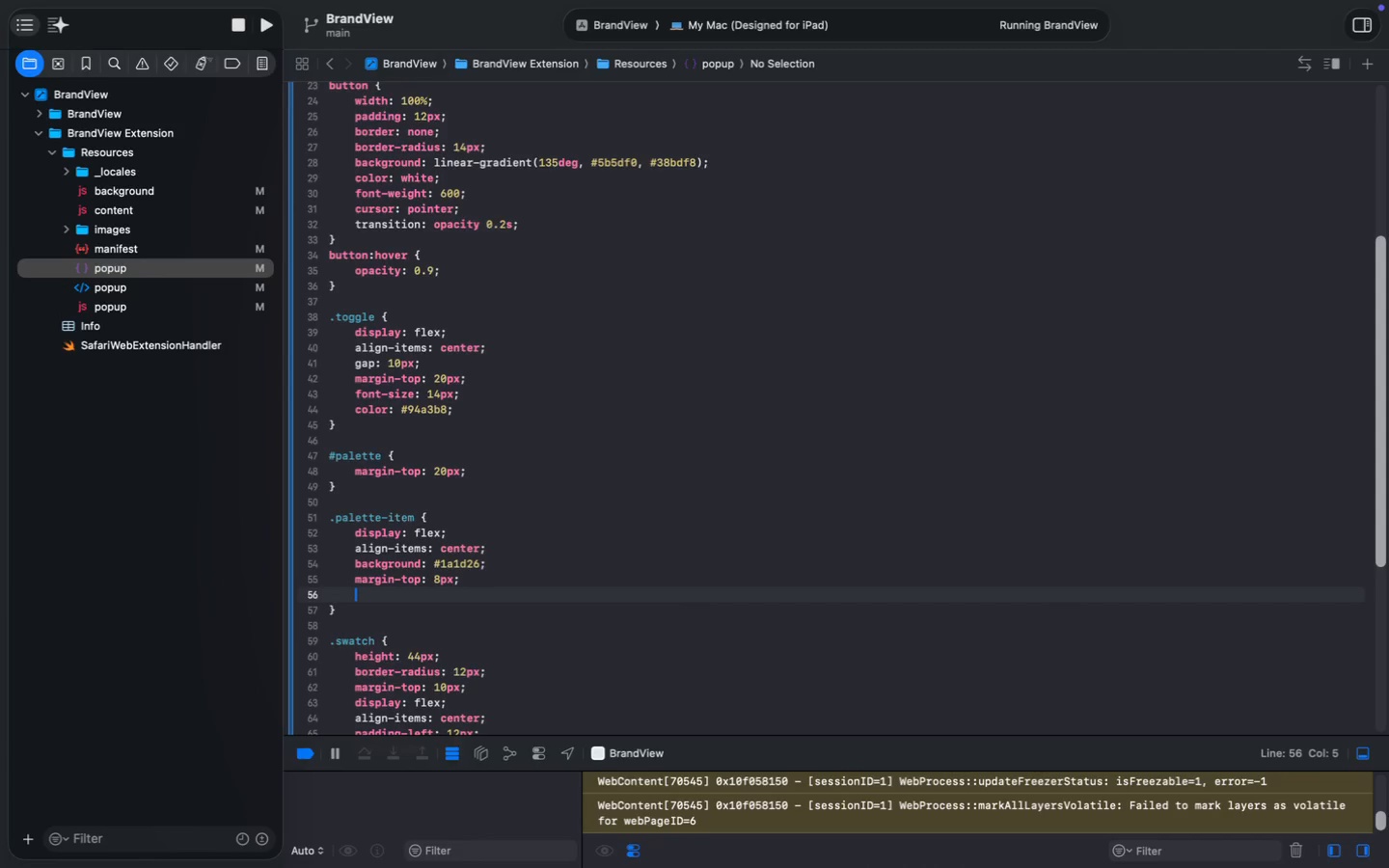 
key(Enter)
 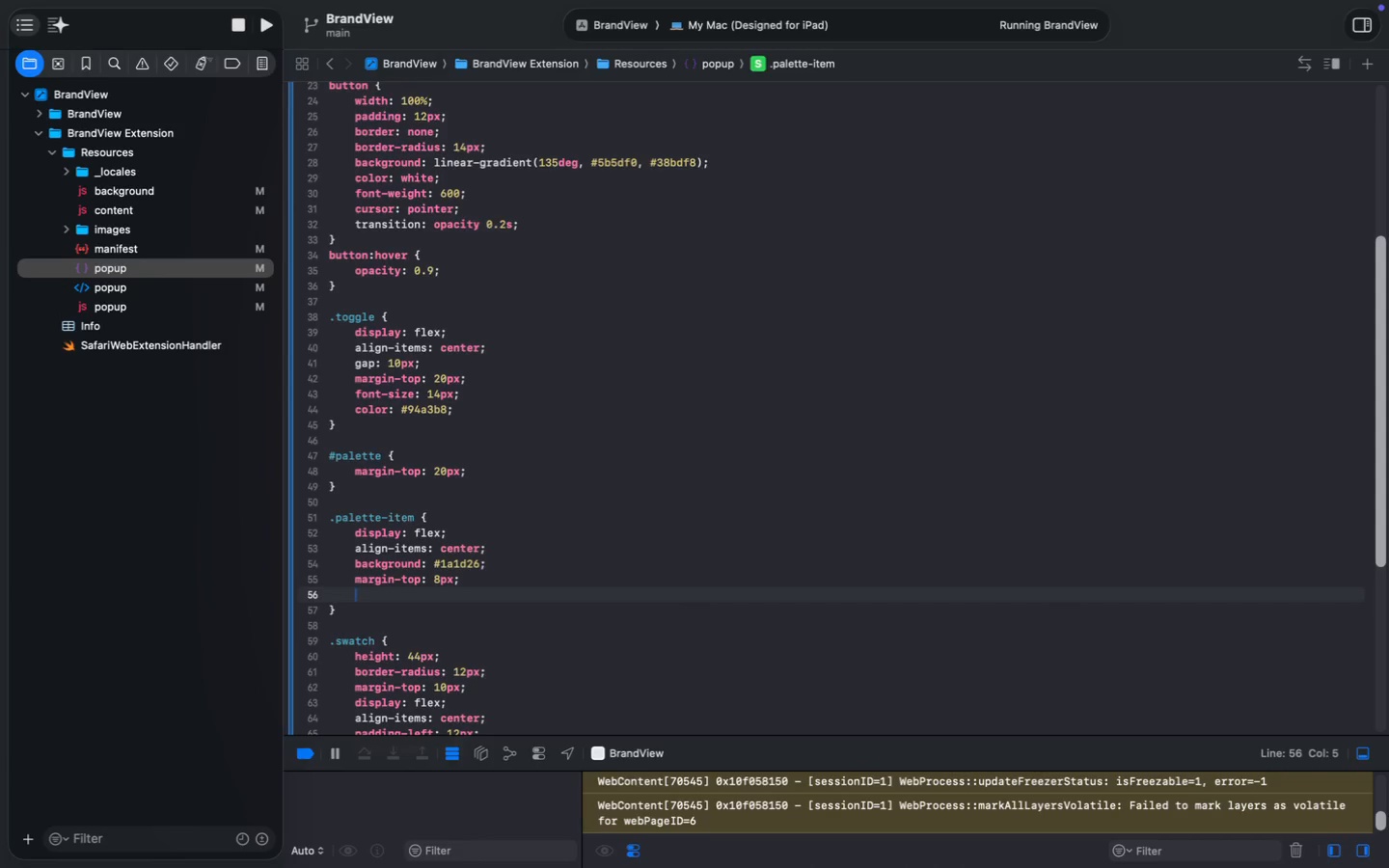 
type(pad)
key(Tab)
type(: 8px;)
 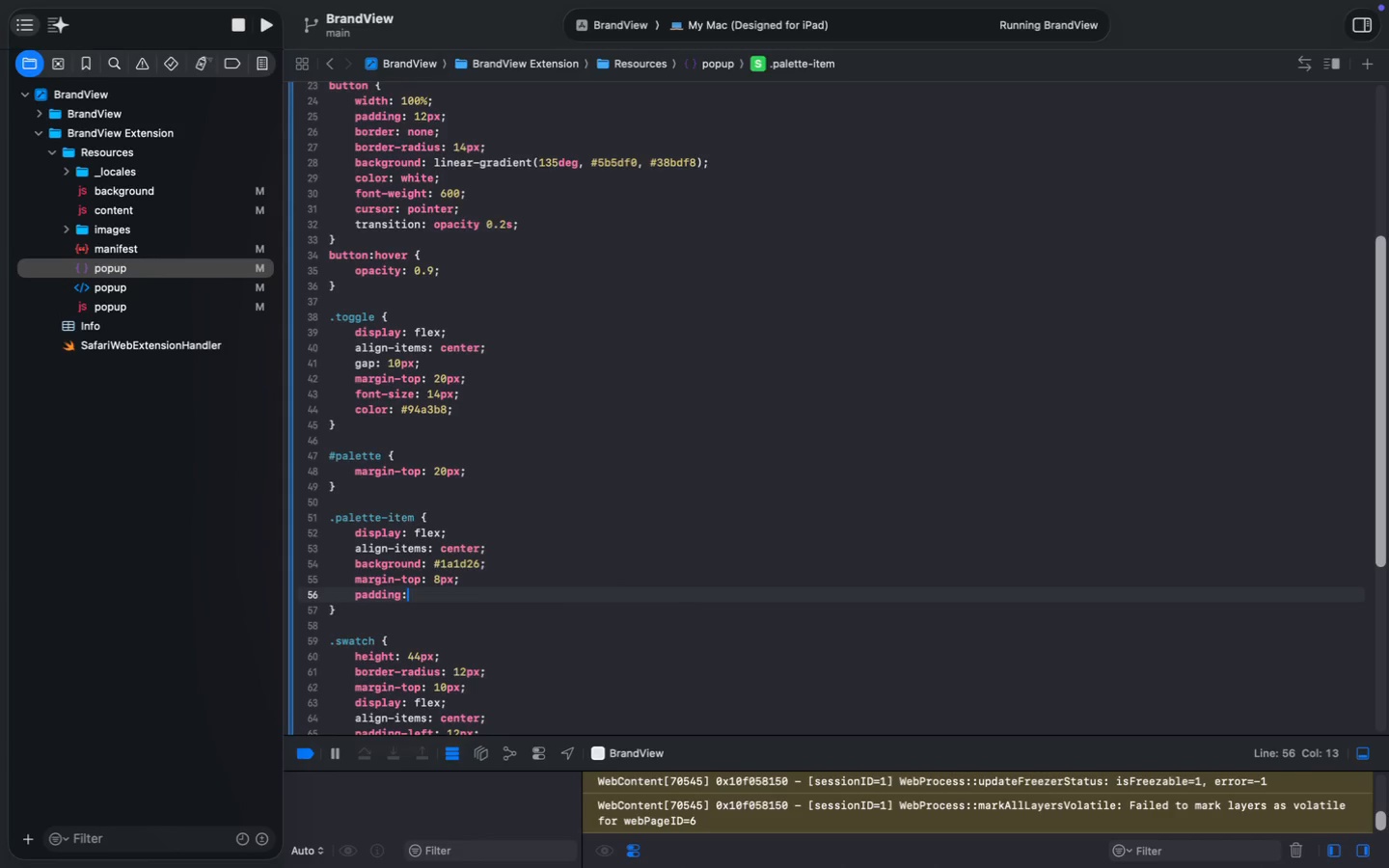 
 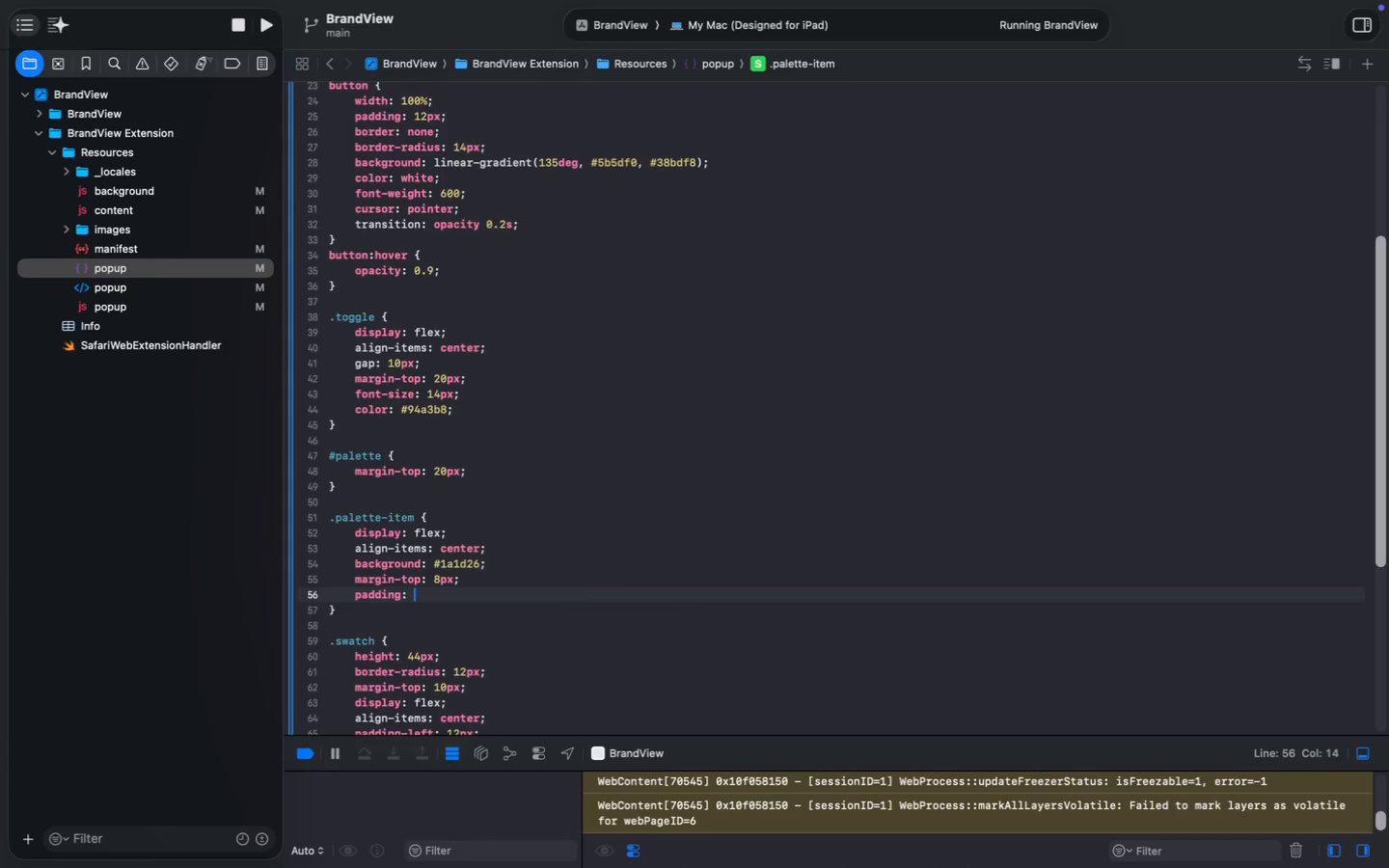 
key(Enter)
 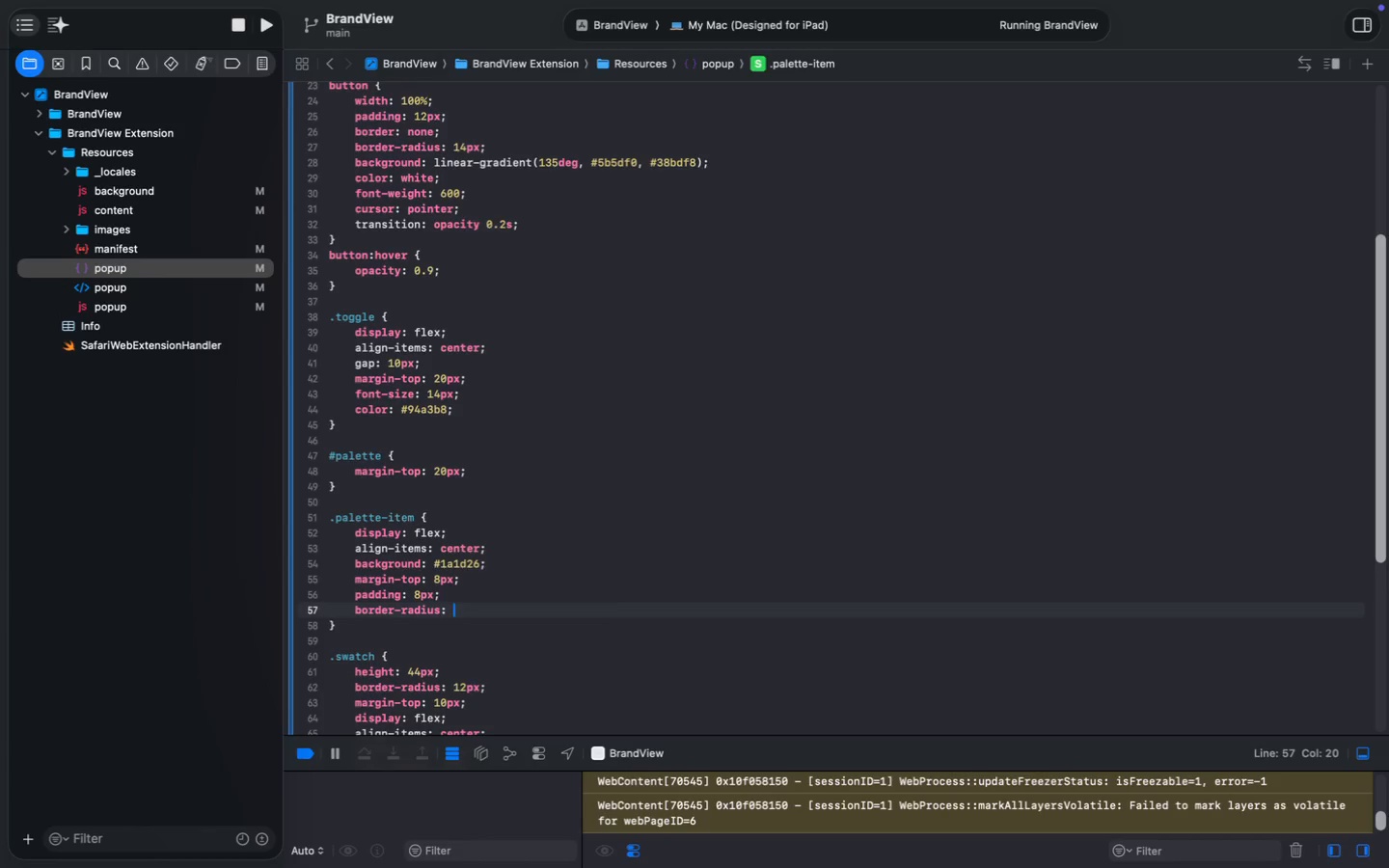 
type(border-radius: 10px;)
 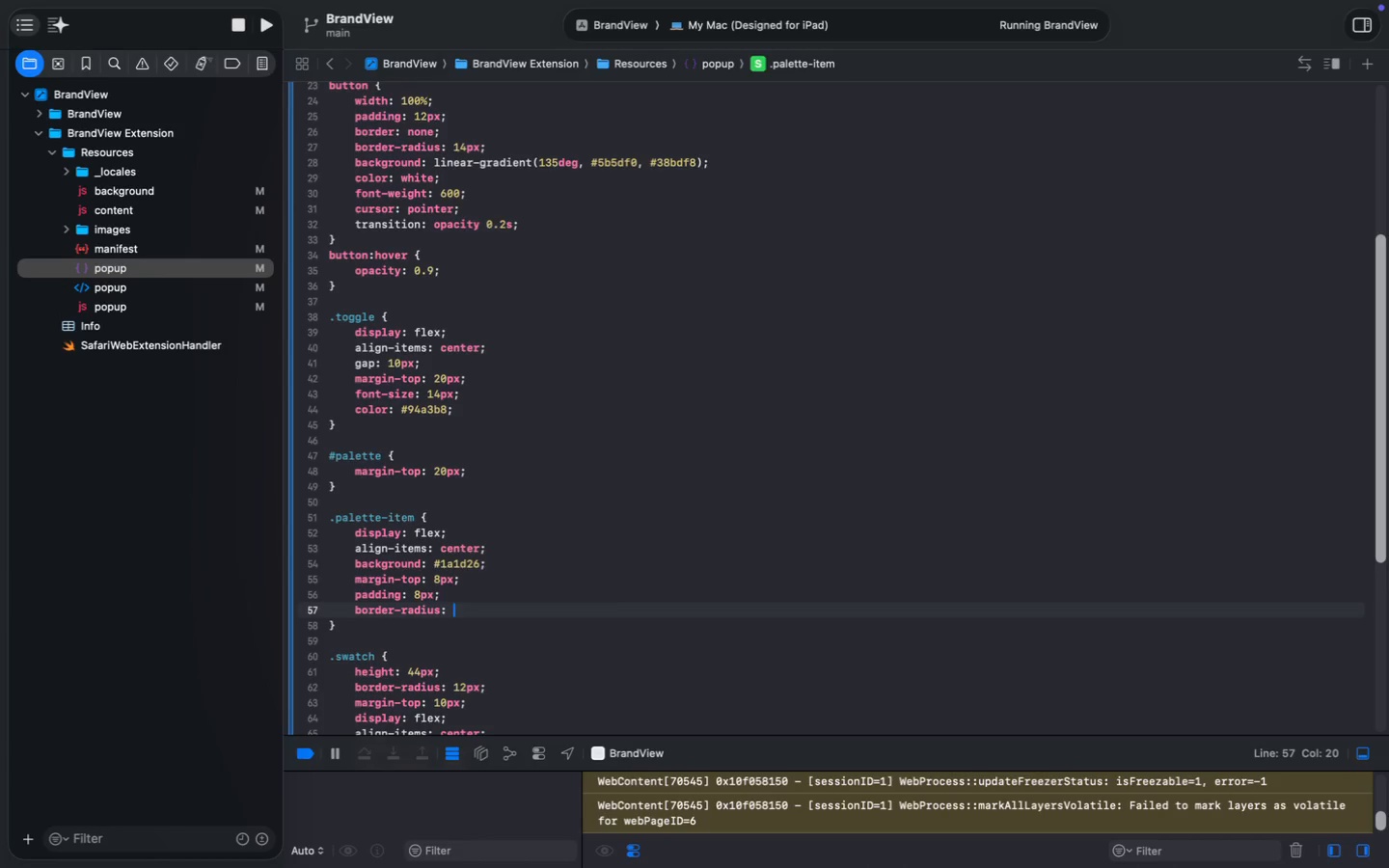 
key(Enter)
 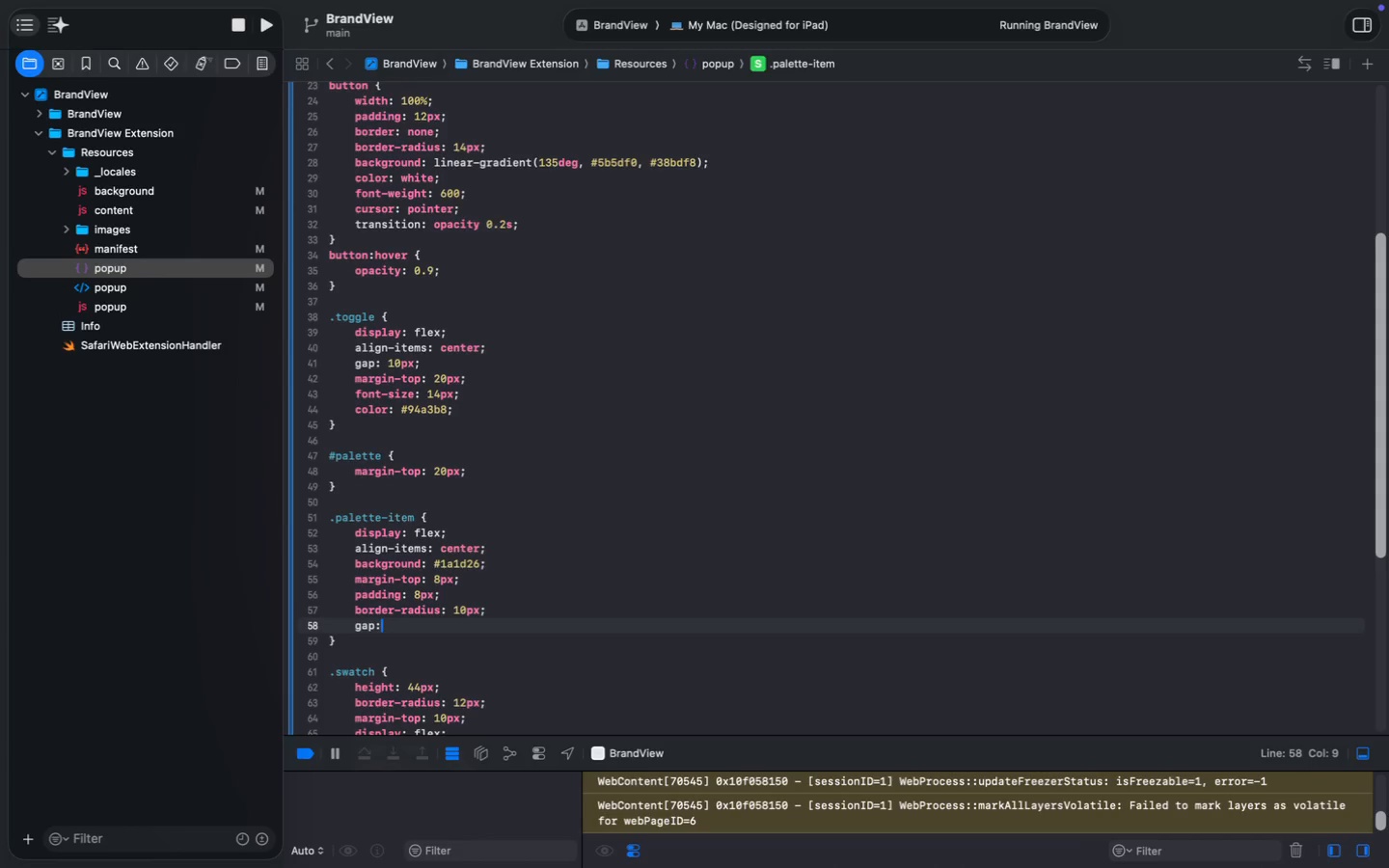 
type(gap: 12px;)
 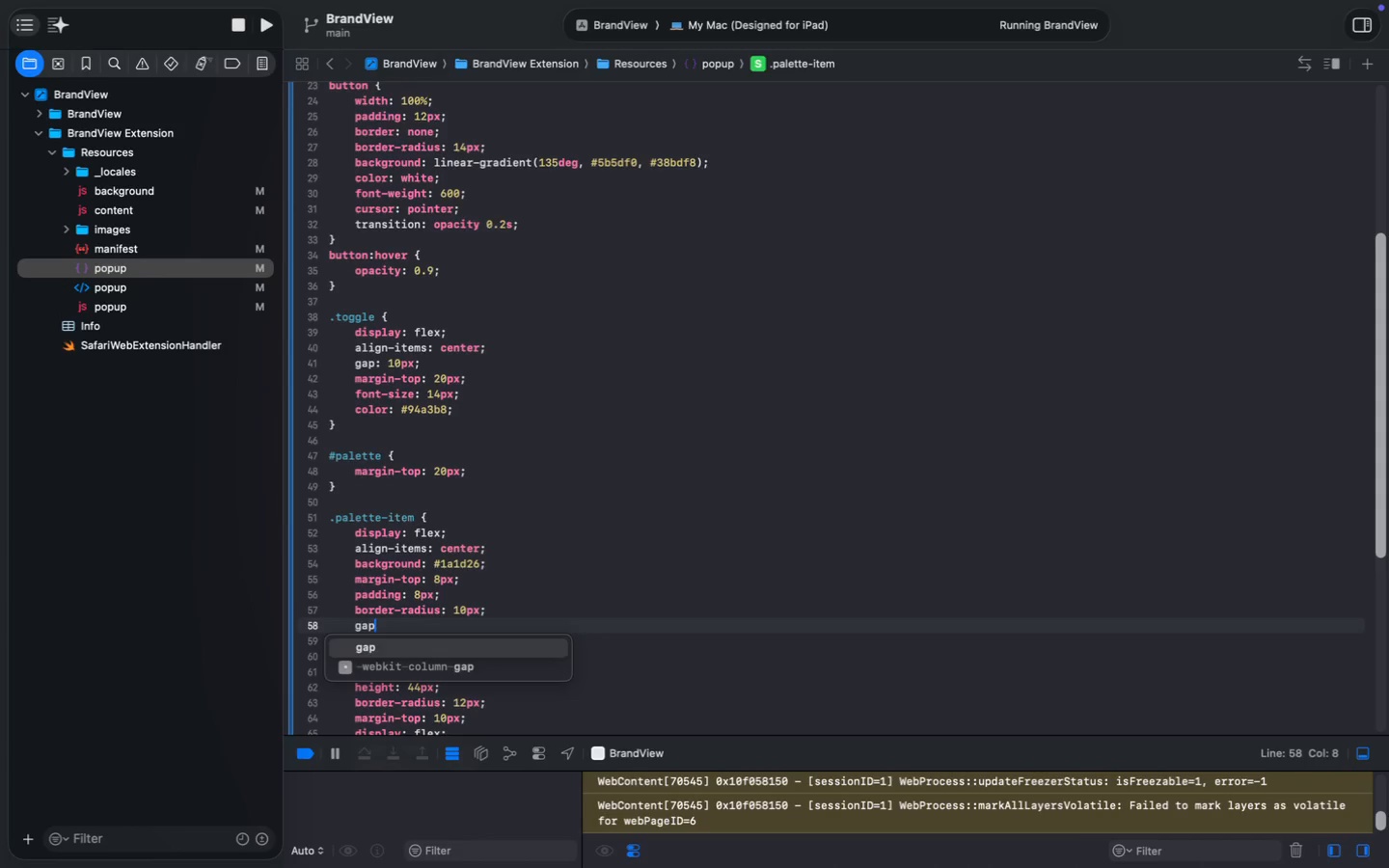 
scroll: coordinate [540, 339], scroll_direction: down, amount: 2.0
 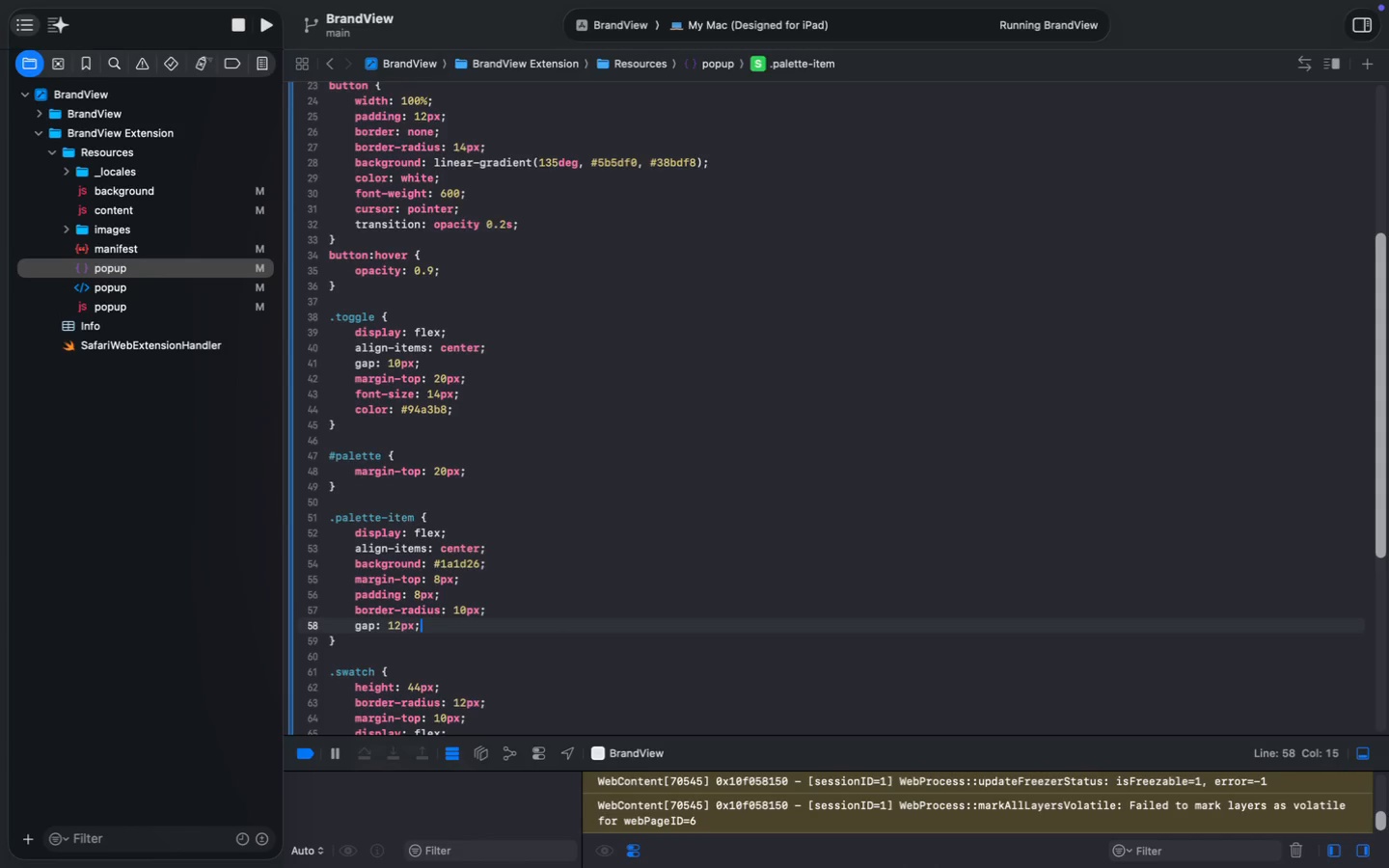 
key(Meta+S)
 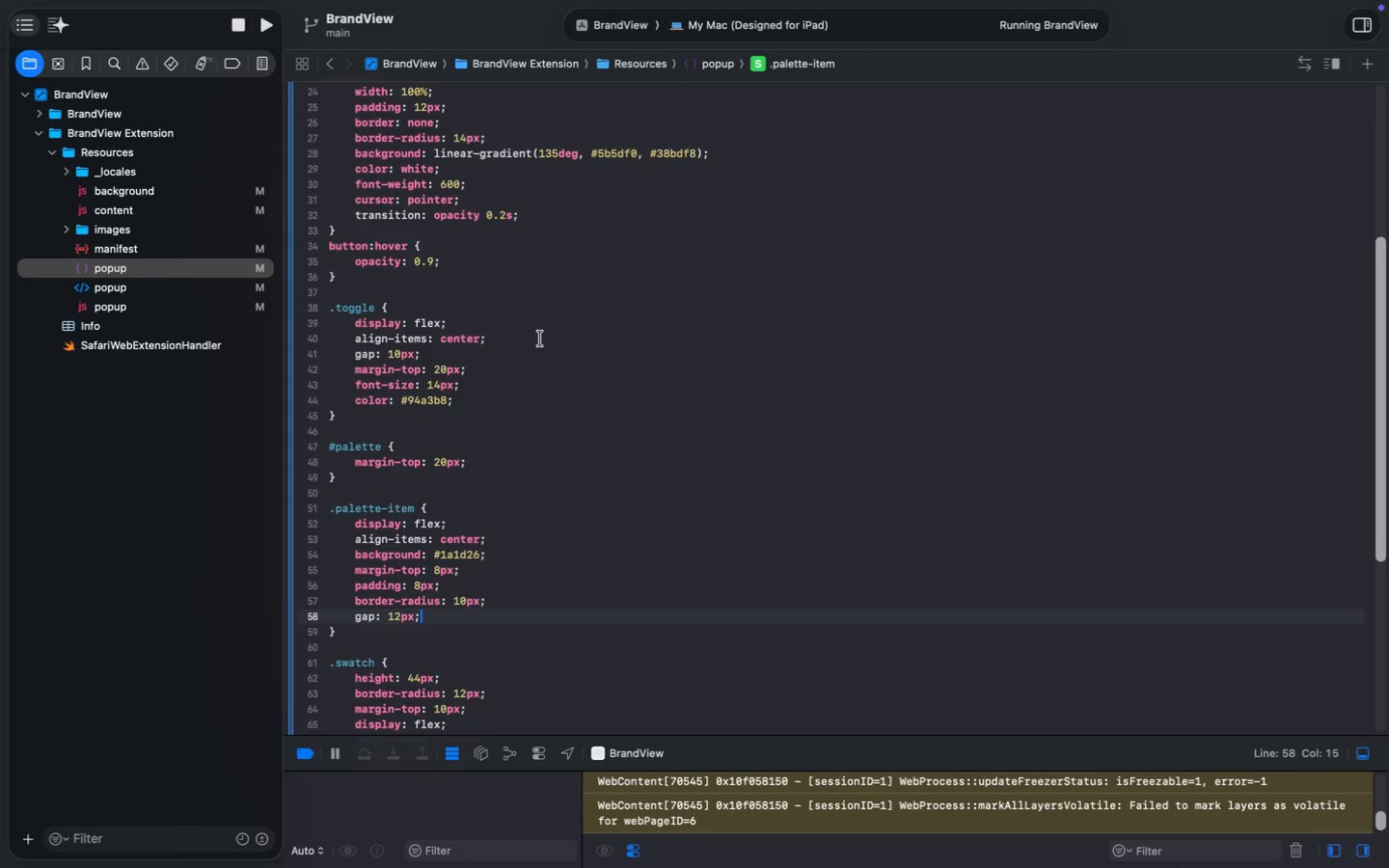 
wait(7.3)
 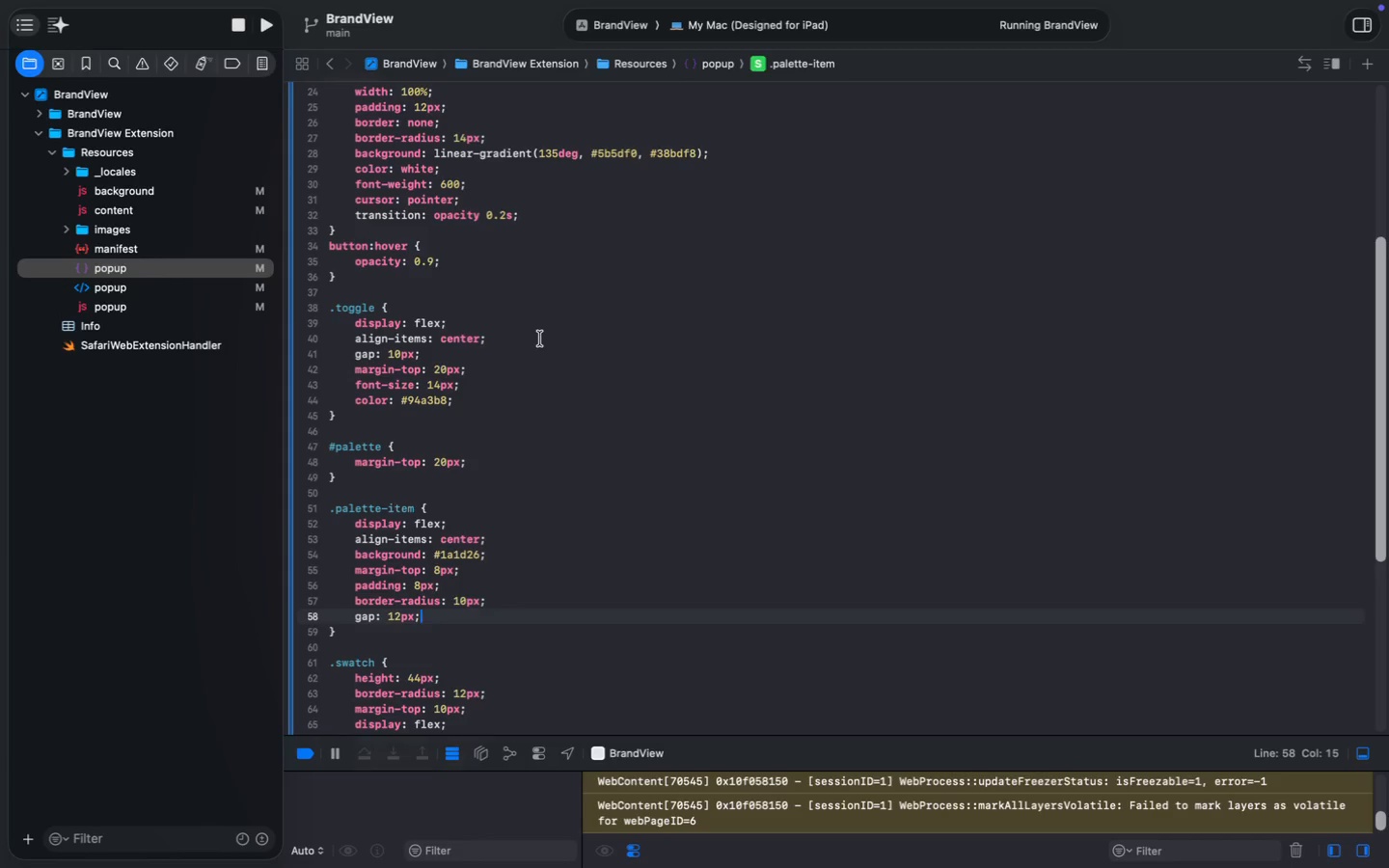 
scroll: coordinate [540, 340], scroll_direction: down, amount: 24.0
 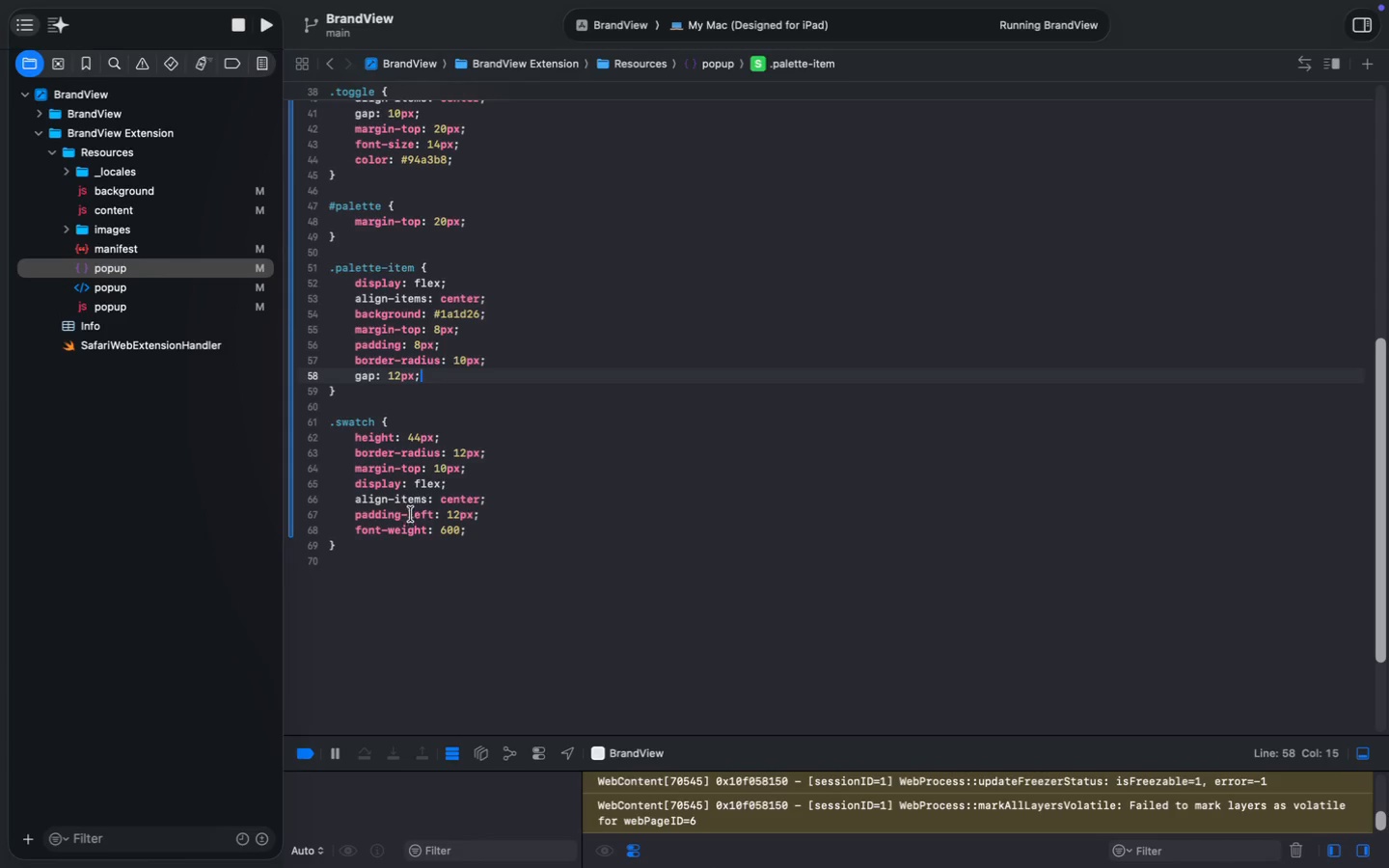 
wait(10.09)
 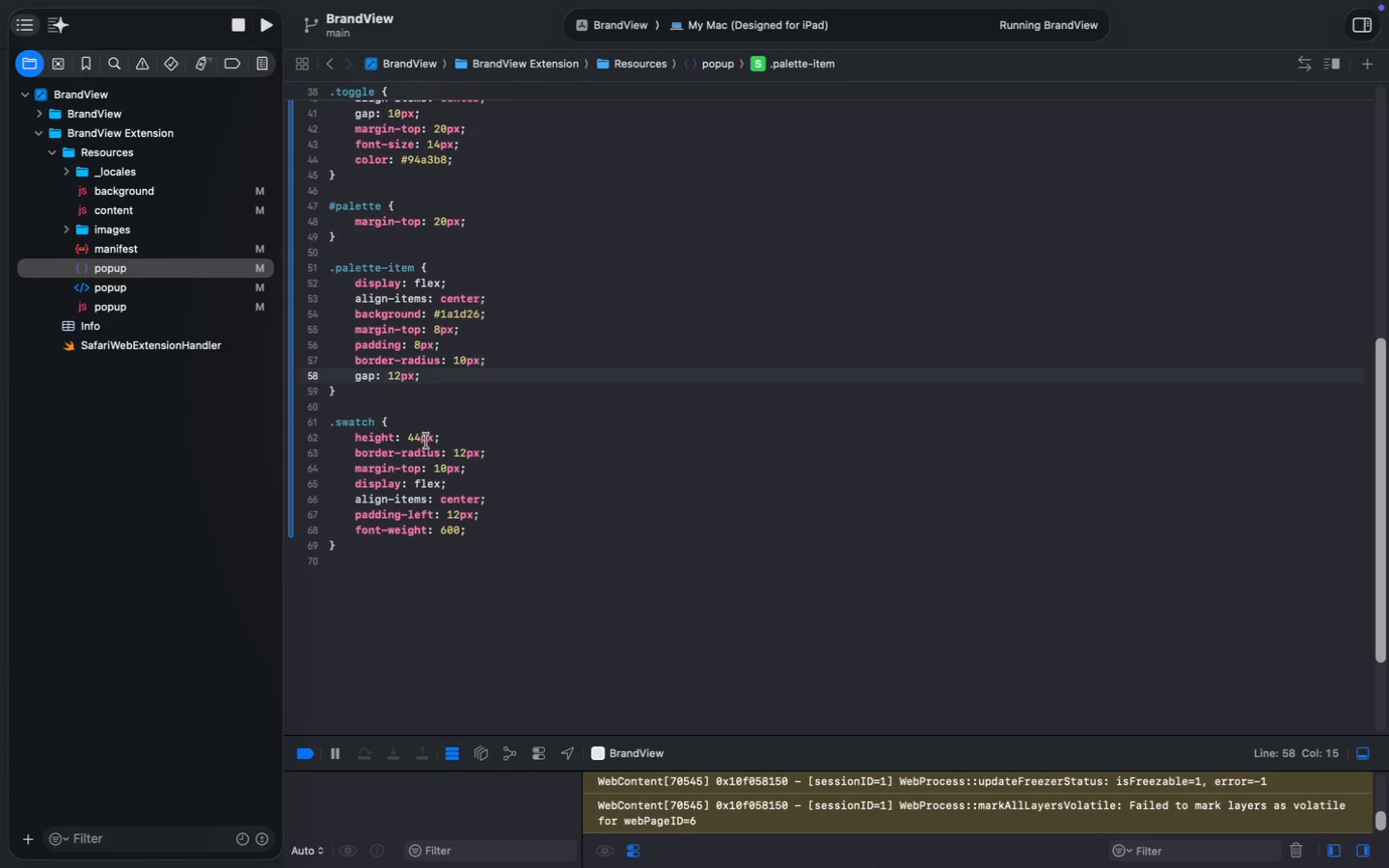 
left_click([416, 438])
 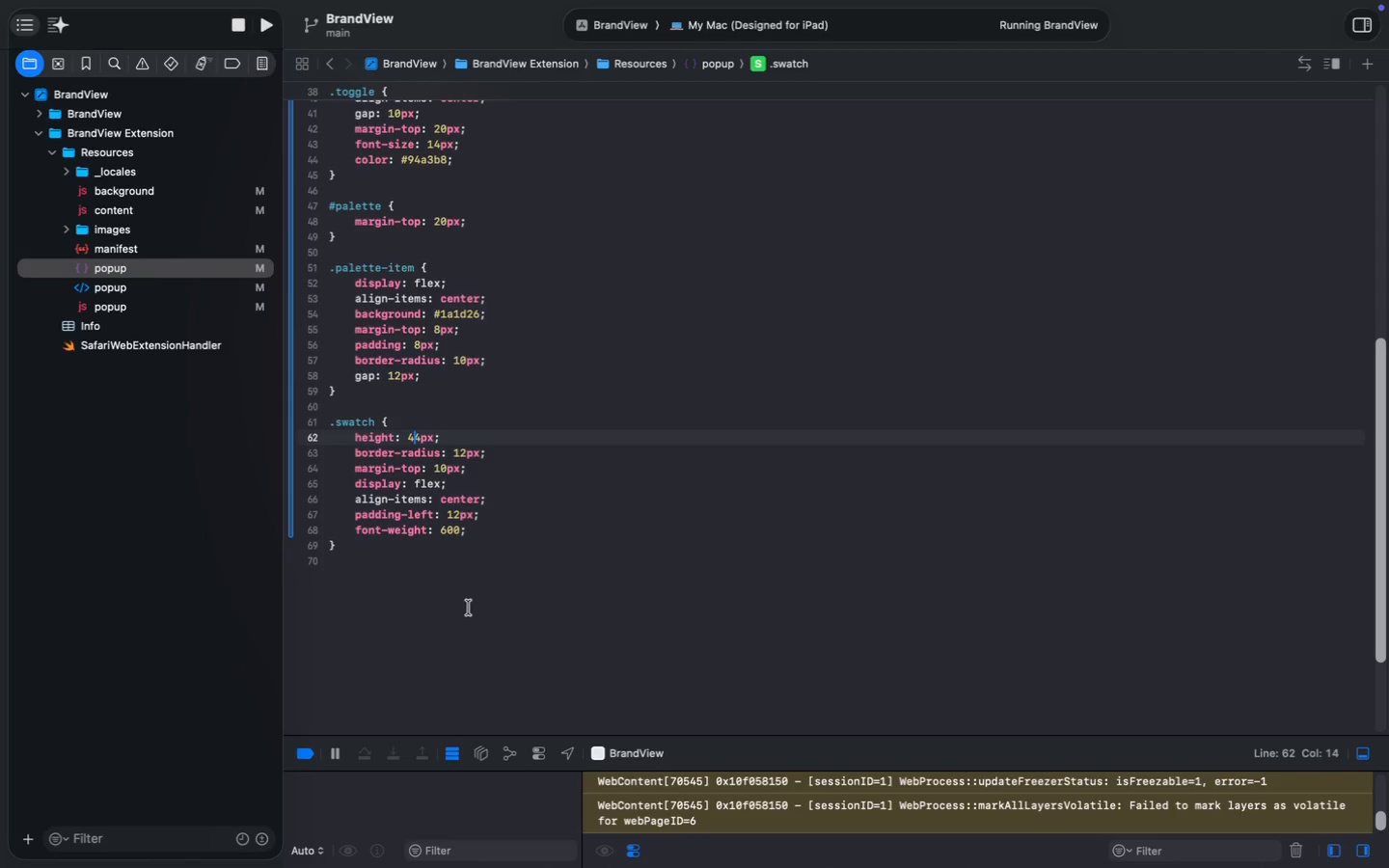 
key(ArrowRight)
 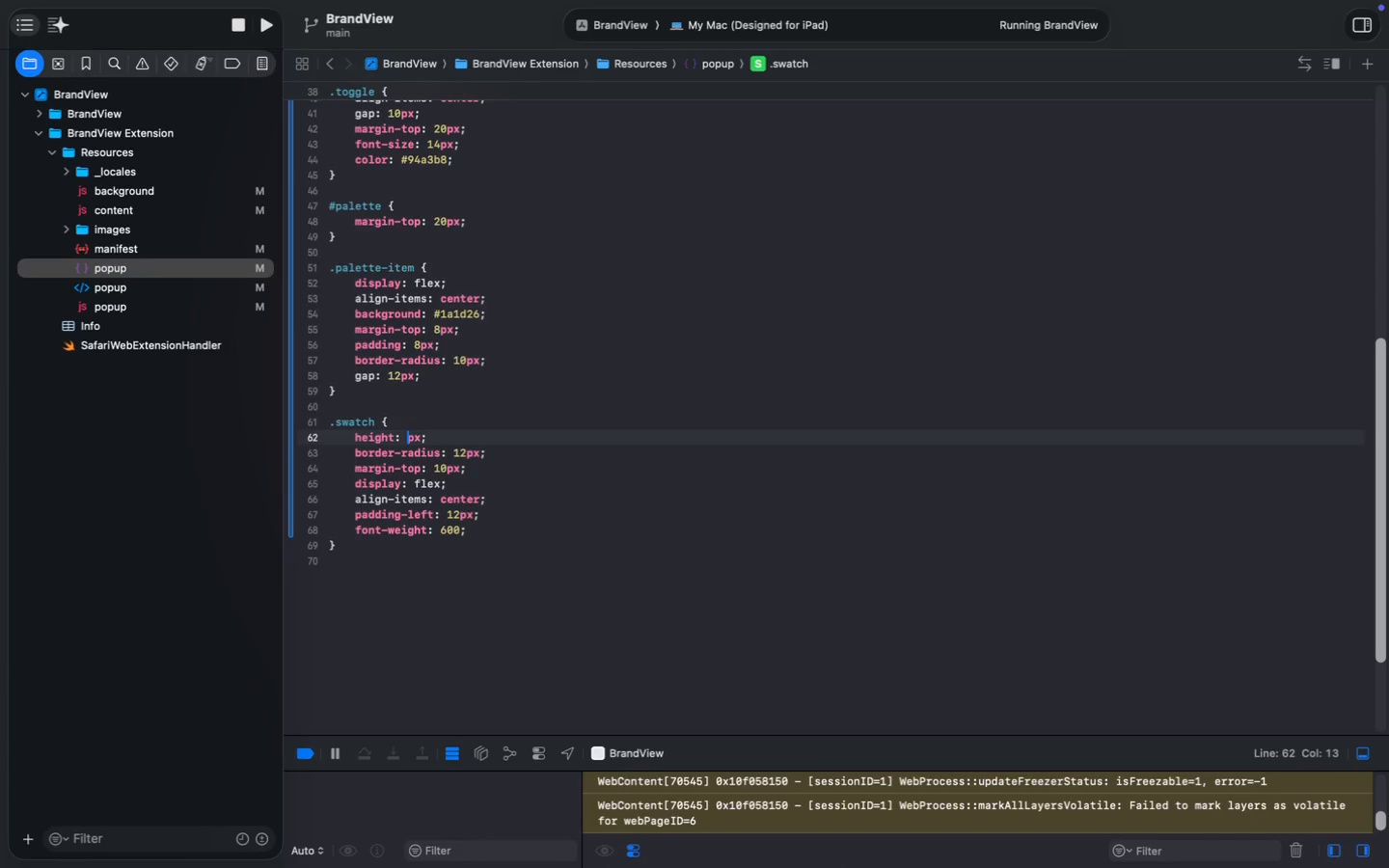 
key(Backspace)
key(Backspace)
type(32)
 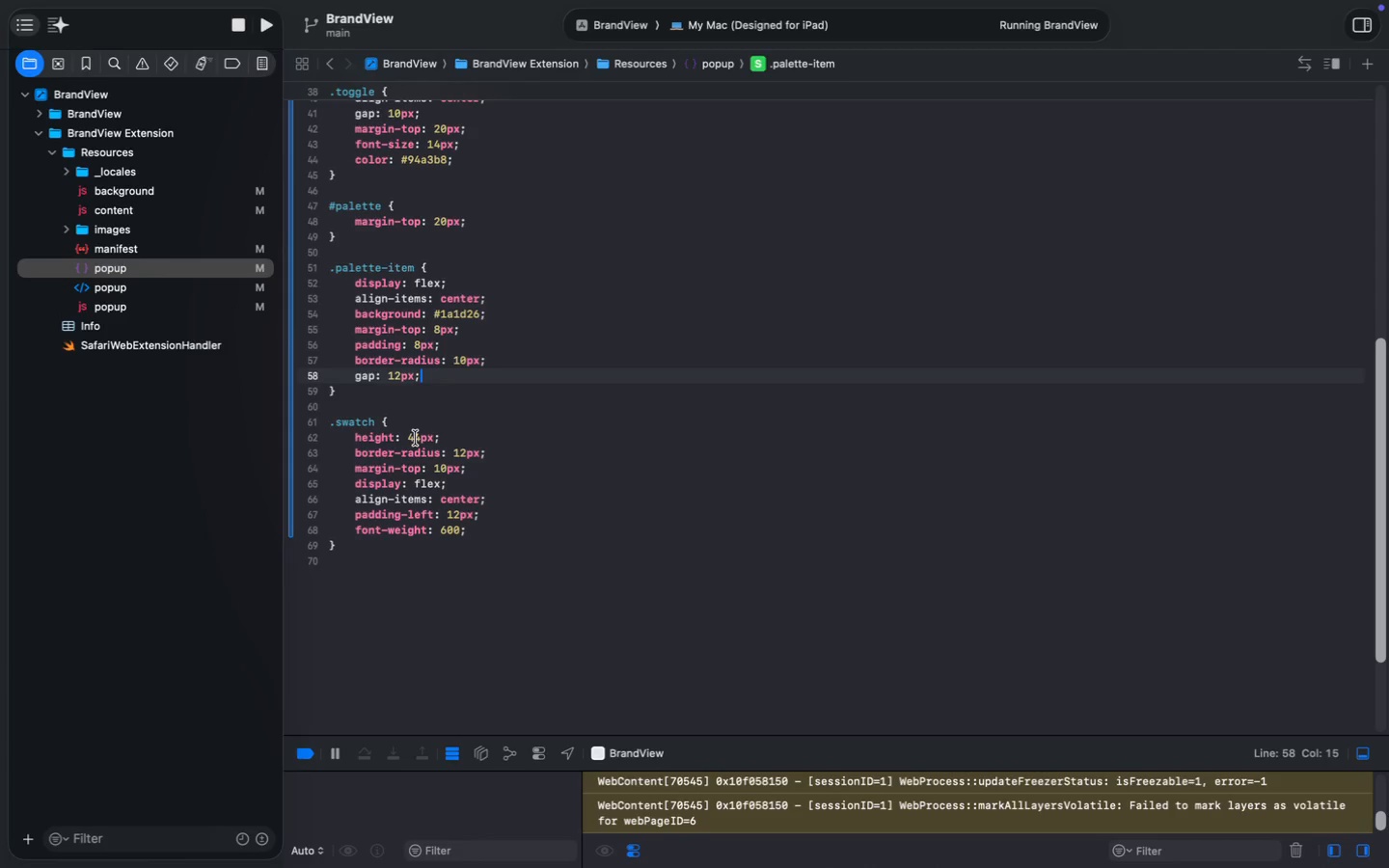 
key(ArrowRight)
 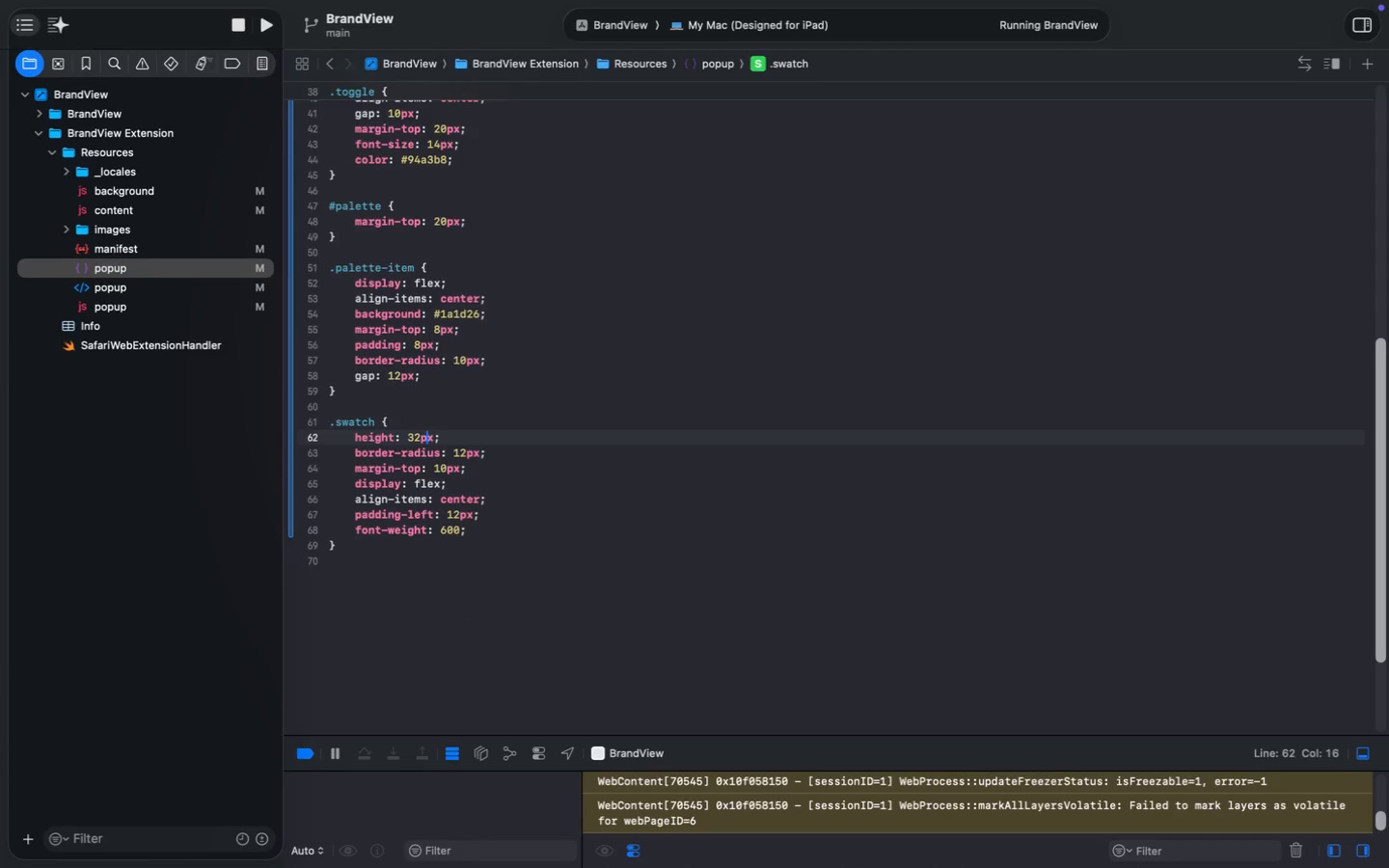 
key(ArrowRight)
 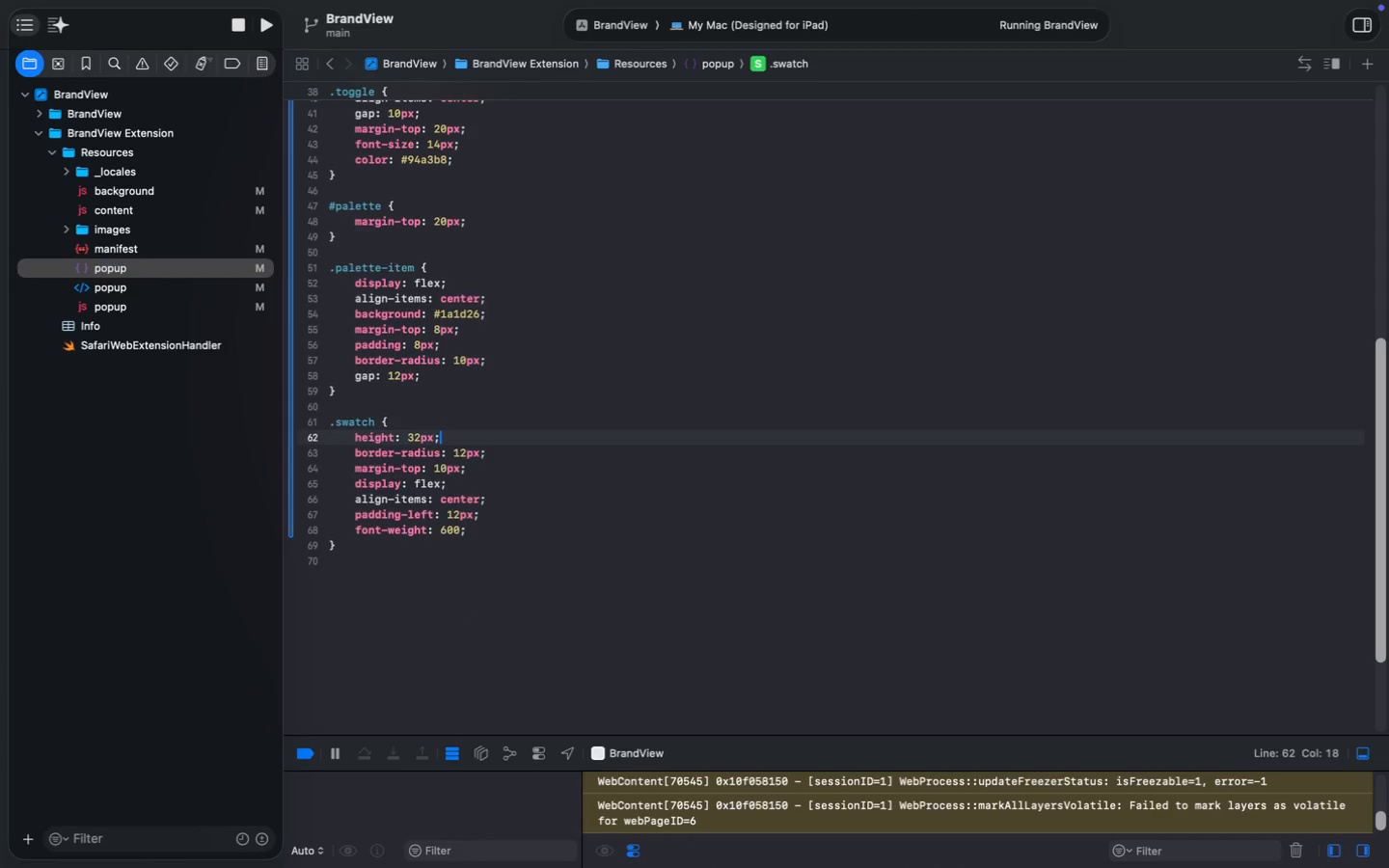 
key(ArrowRight)
 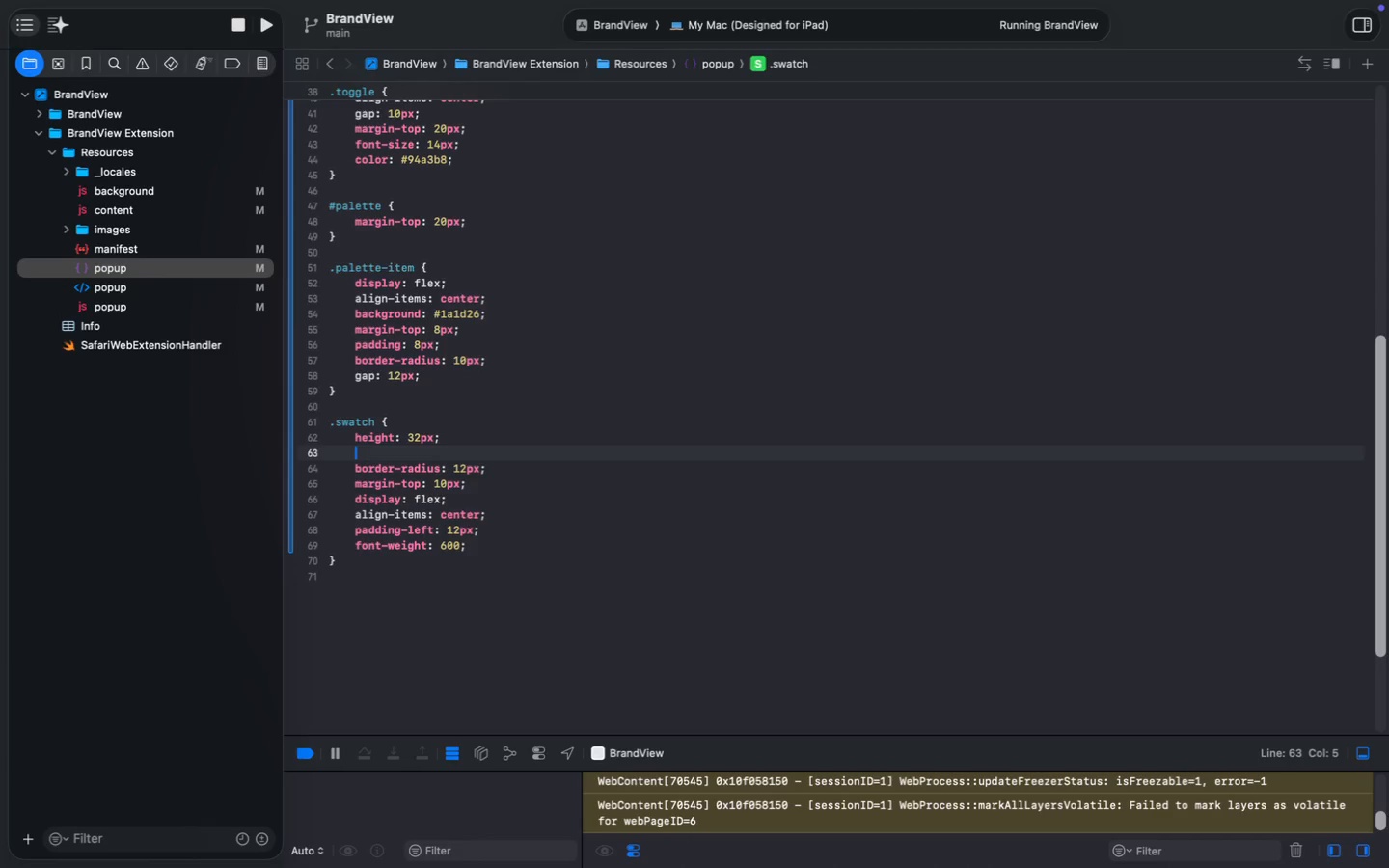 
key(Enter)
 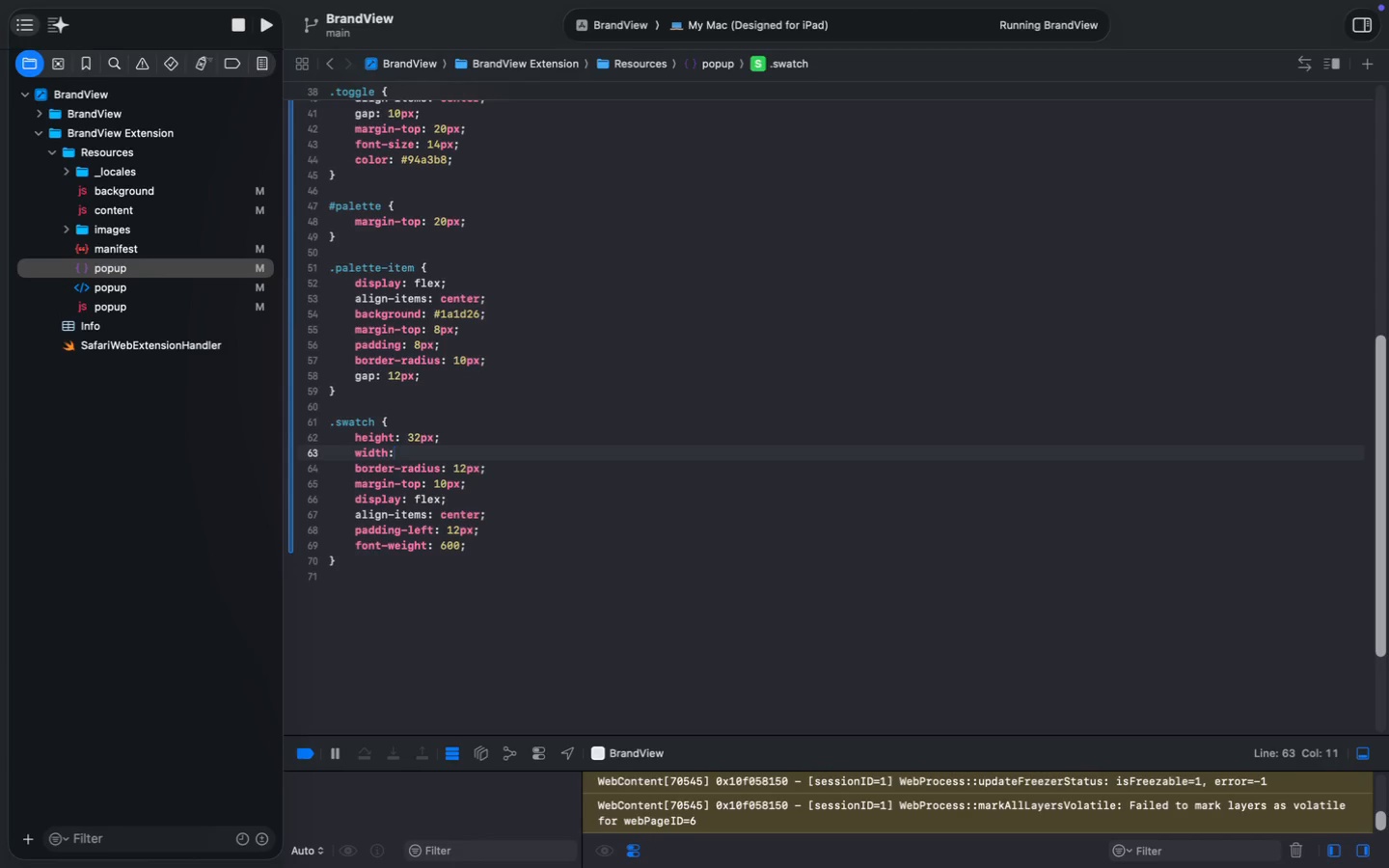 
type(width: 32px;)
 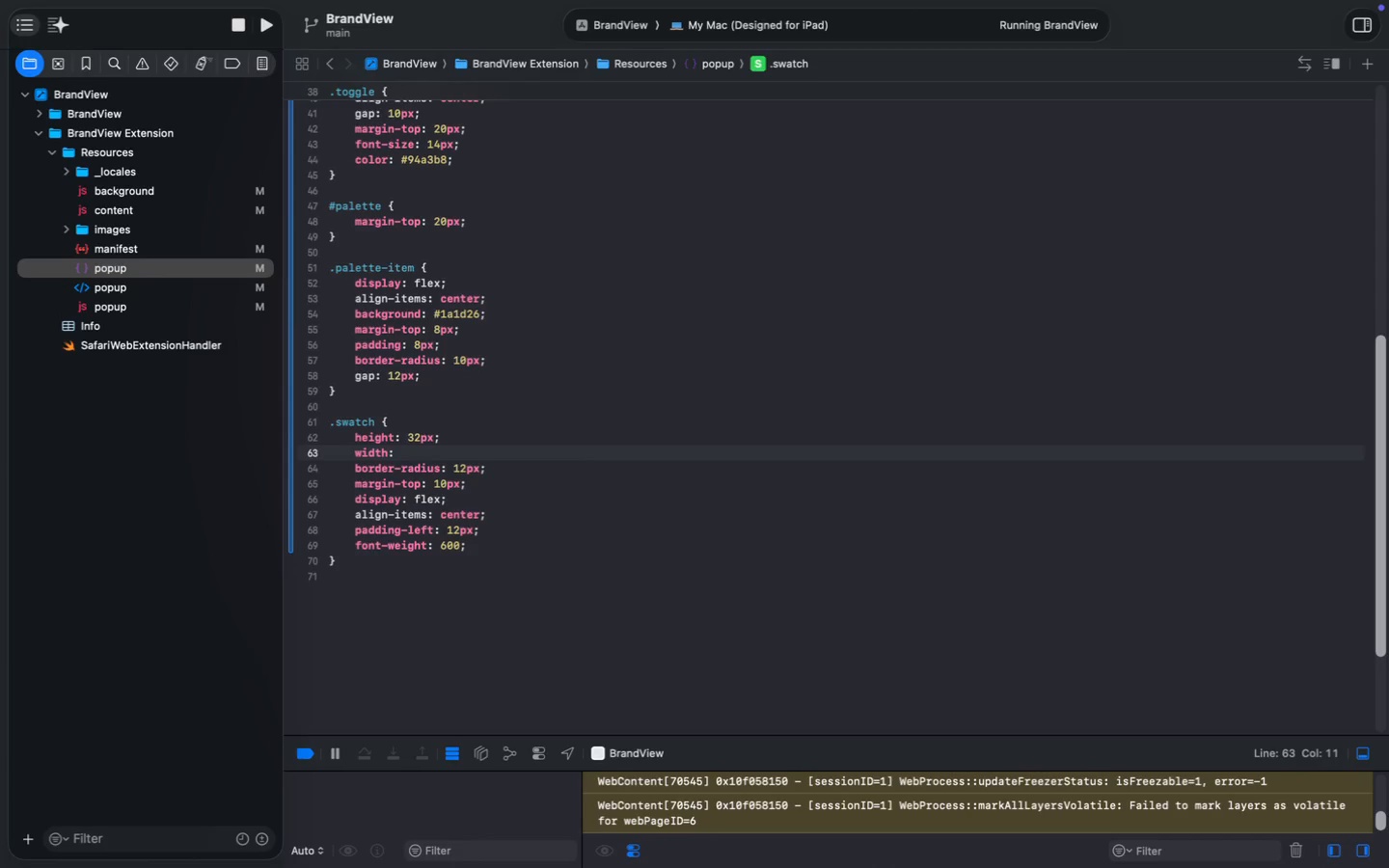 
key(ArrowDown)
 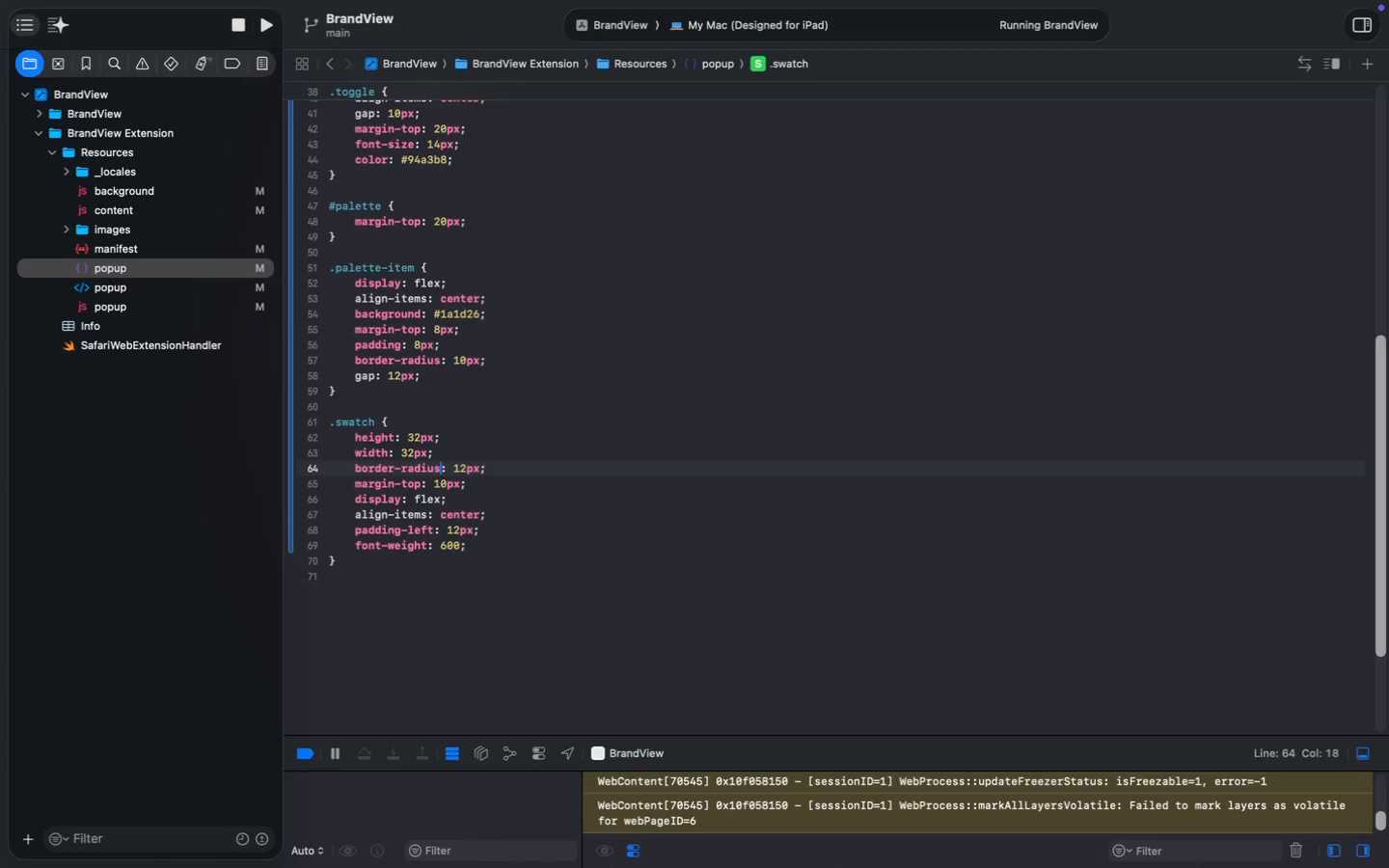 
key(ArrowRight)
 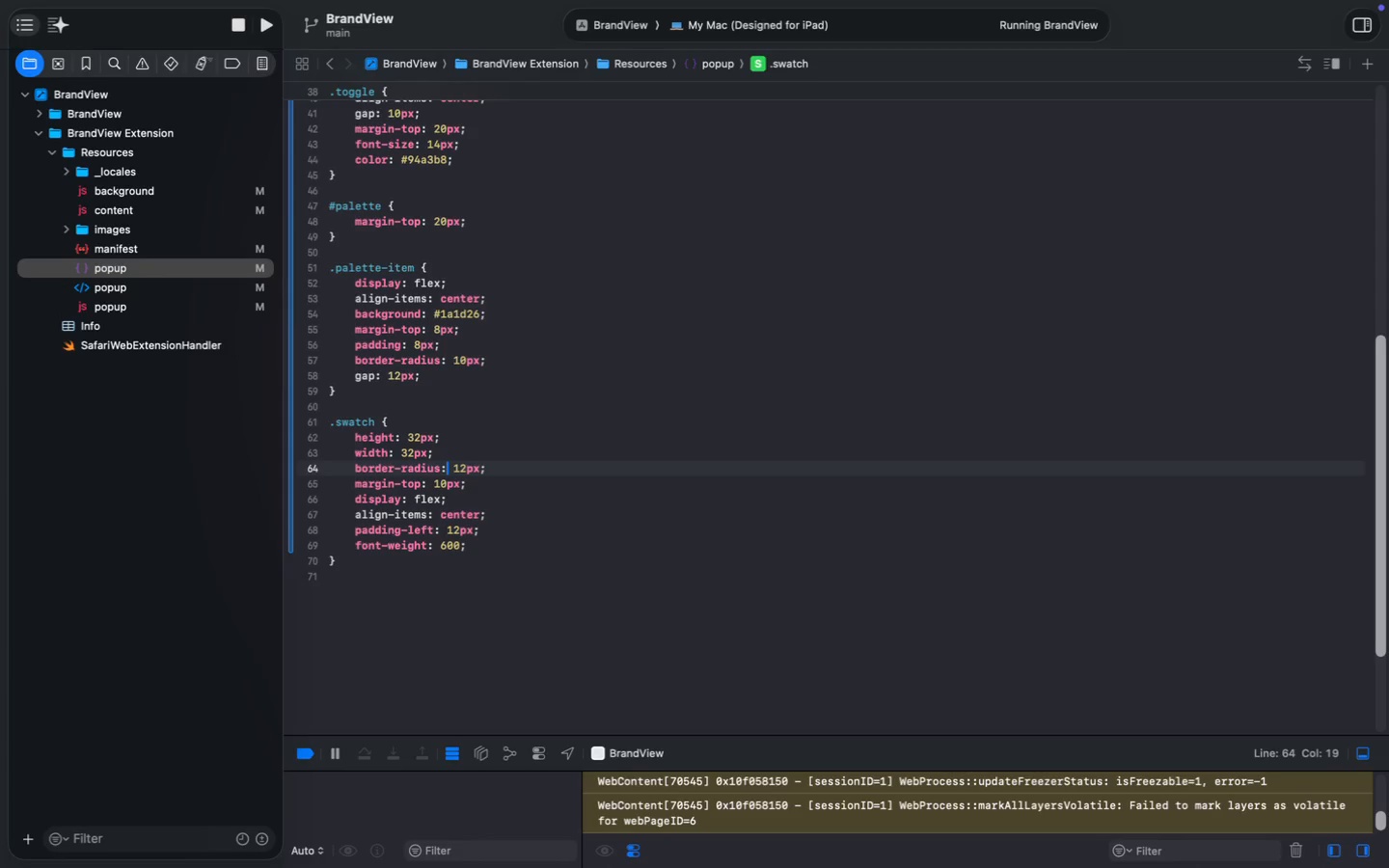 
key(ArrowRight)
 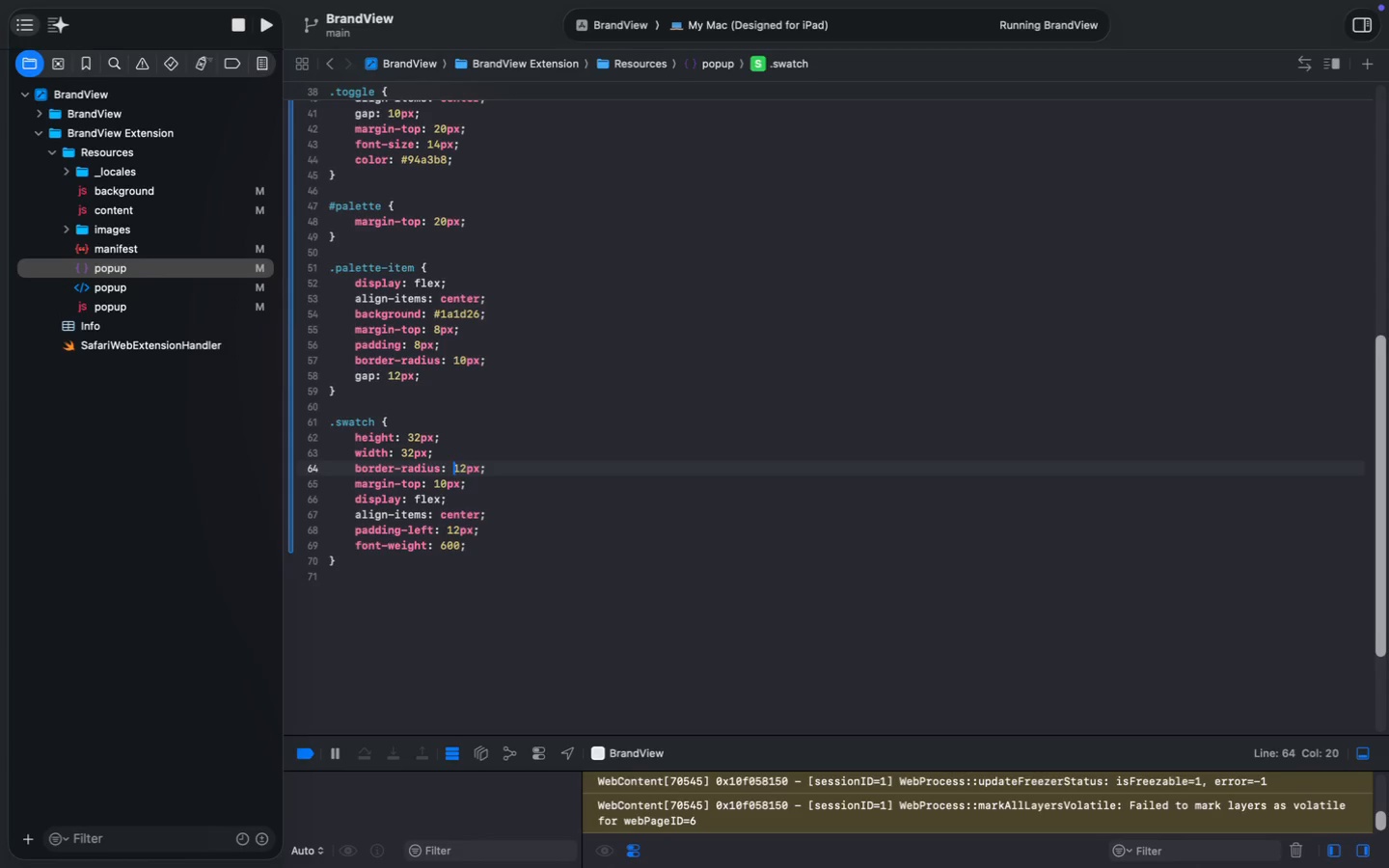 
key(ArrowRight)
 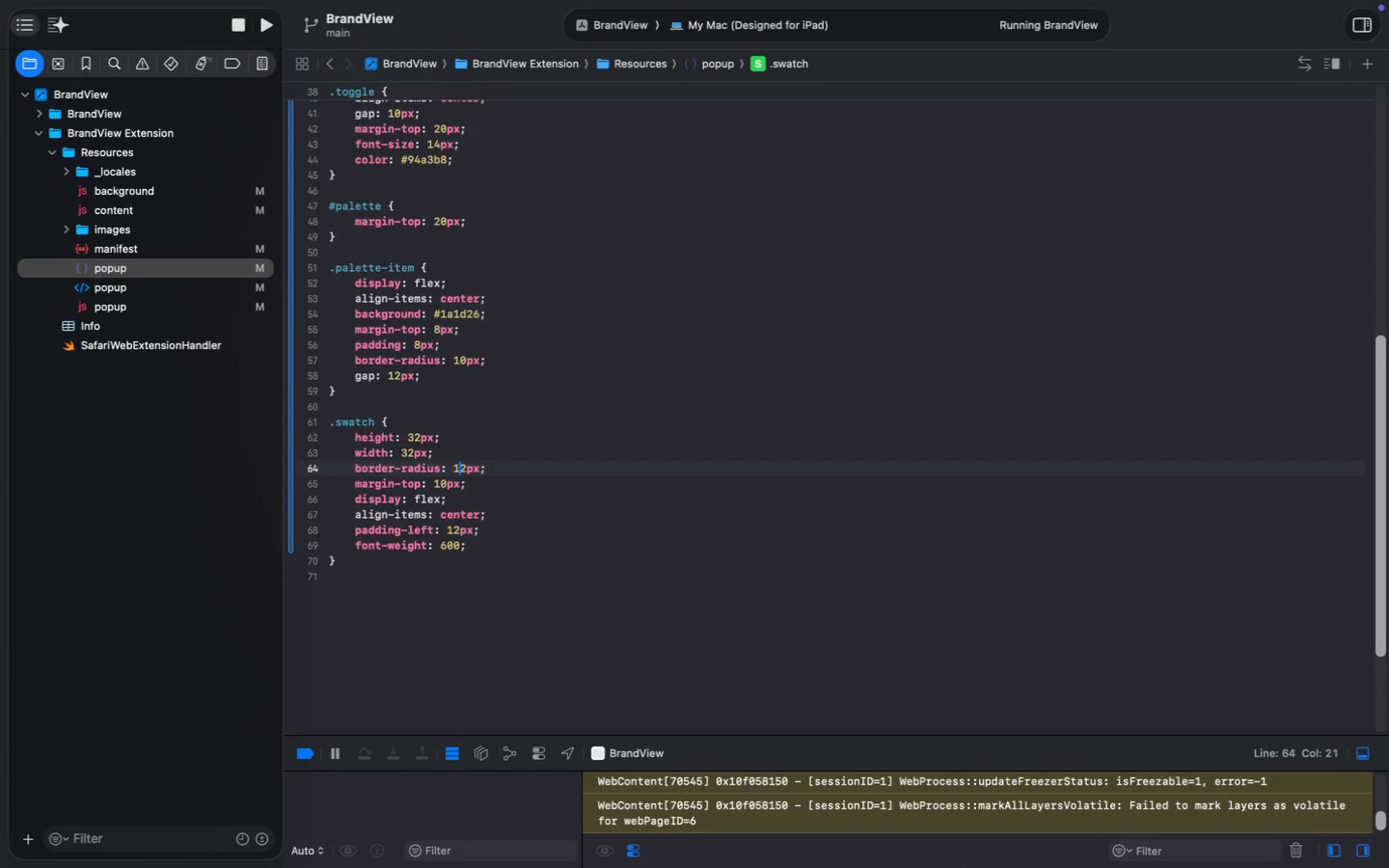 
key(ArrowRight)
 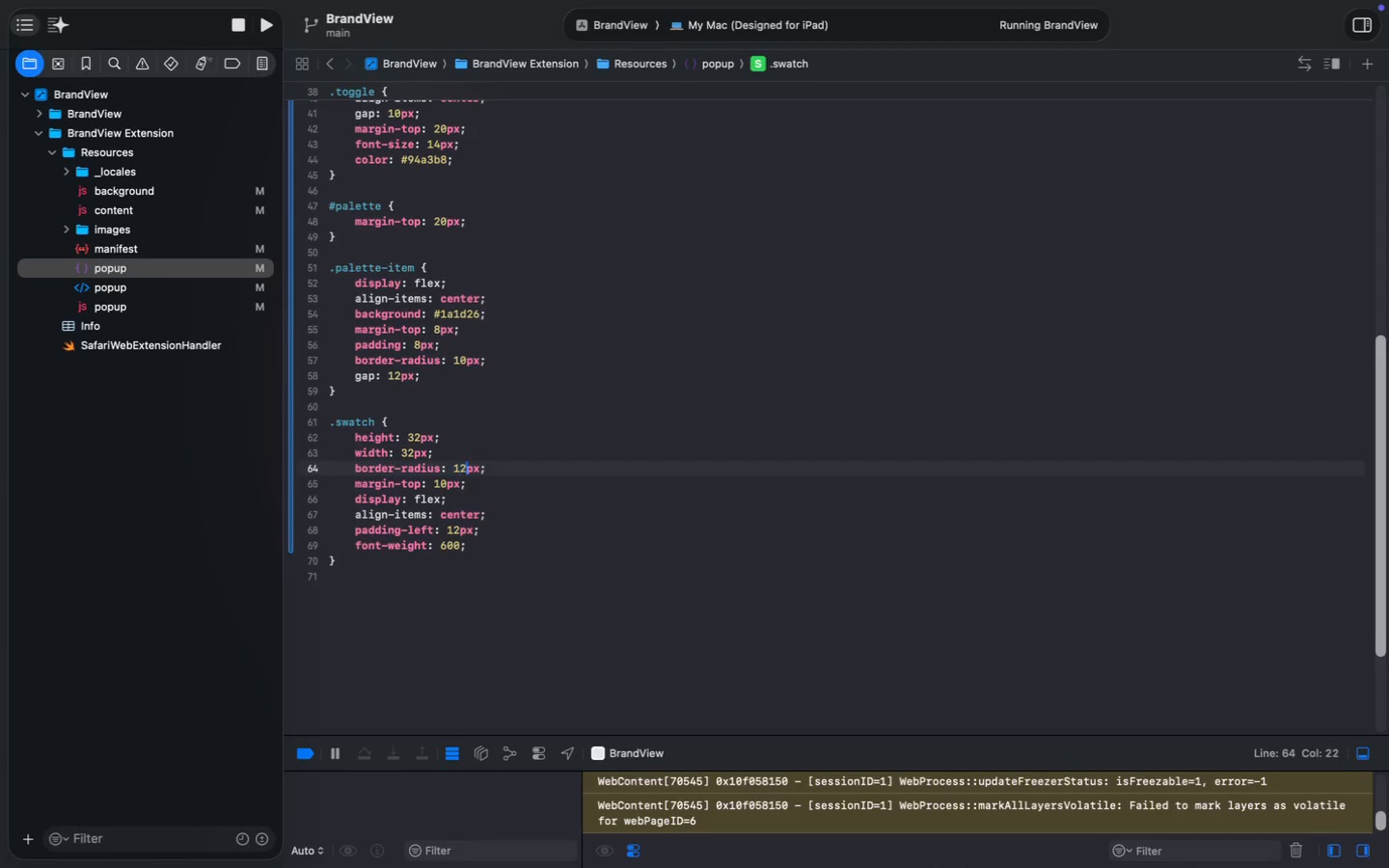 
key(ArrowRight)
 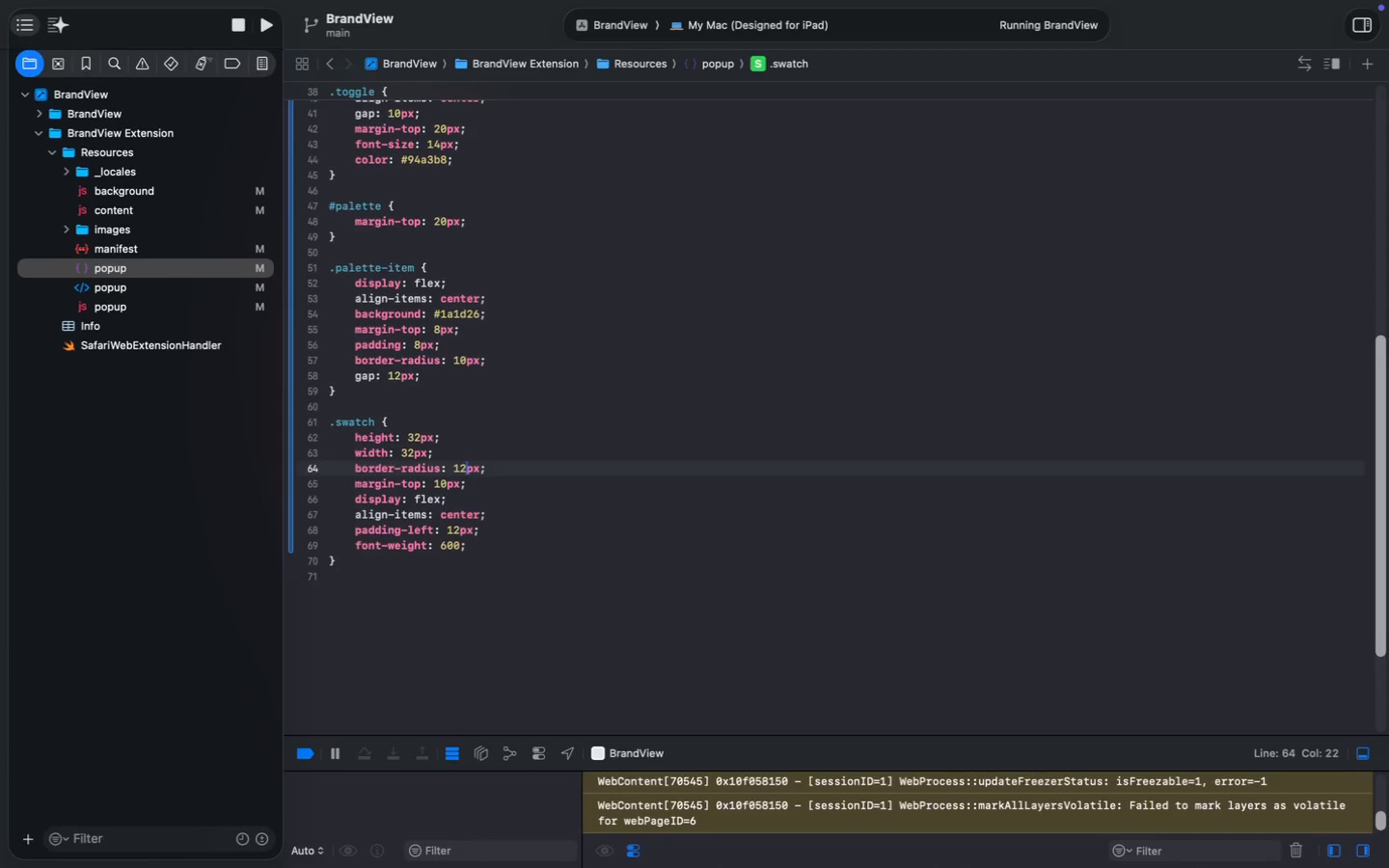 
key(Backspace)
 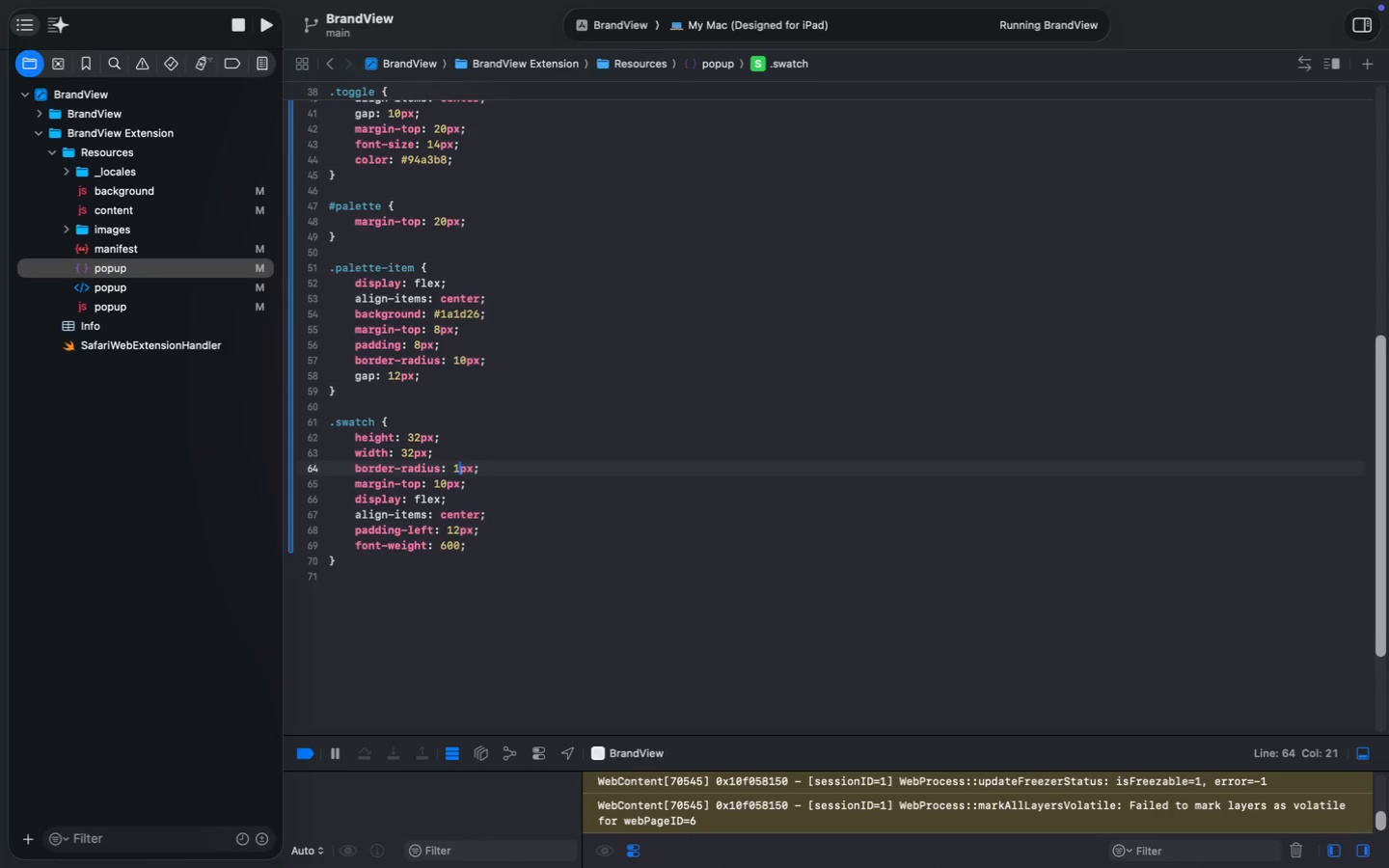 
key(Backspace)
 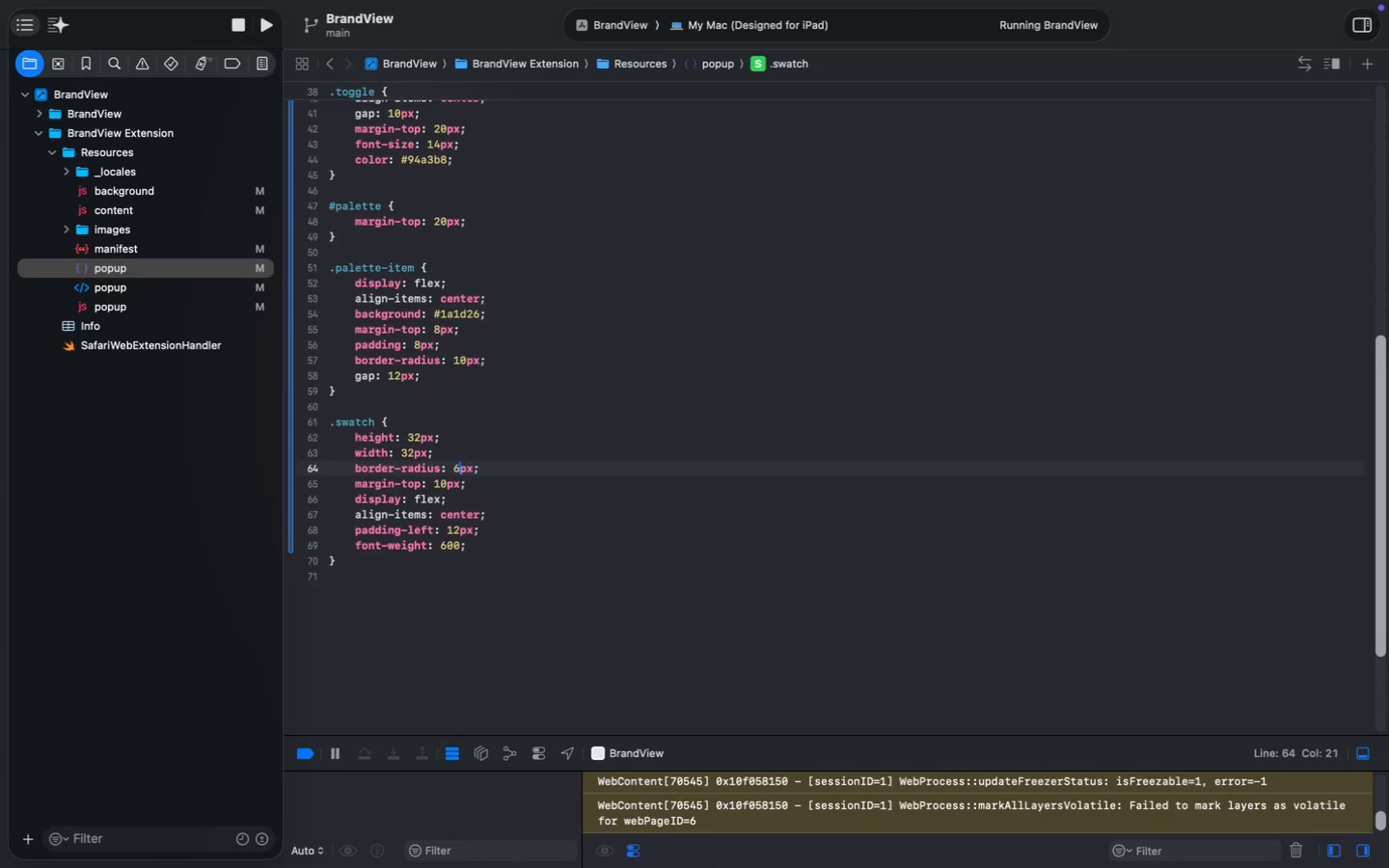 
key(6)
 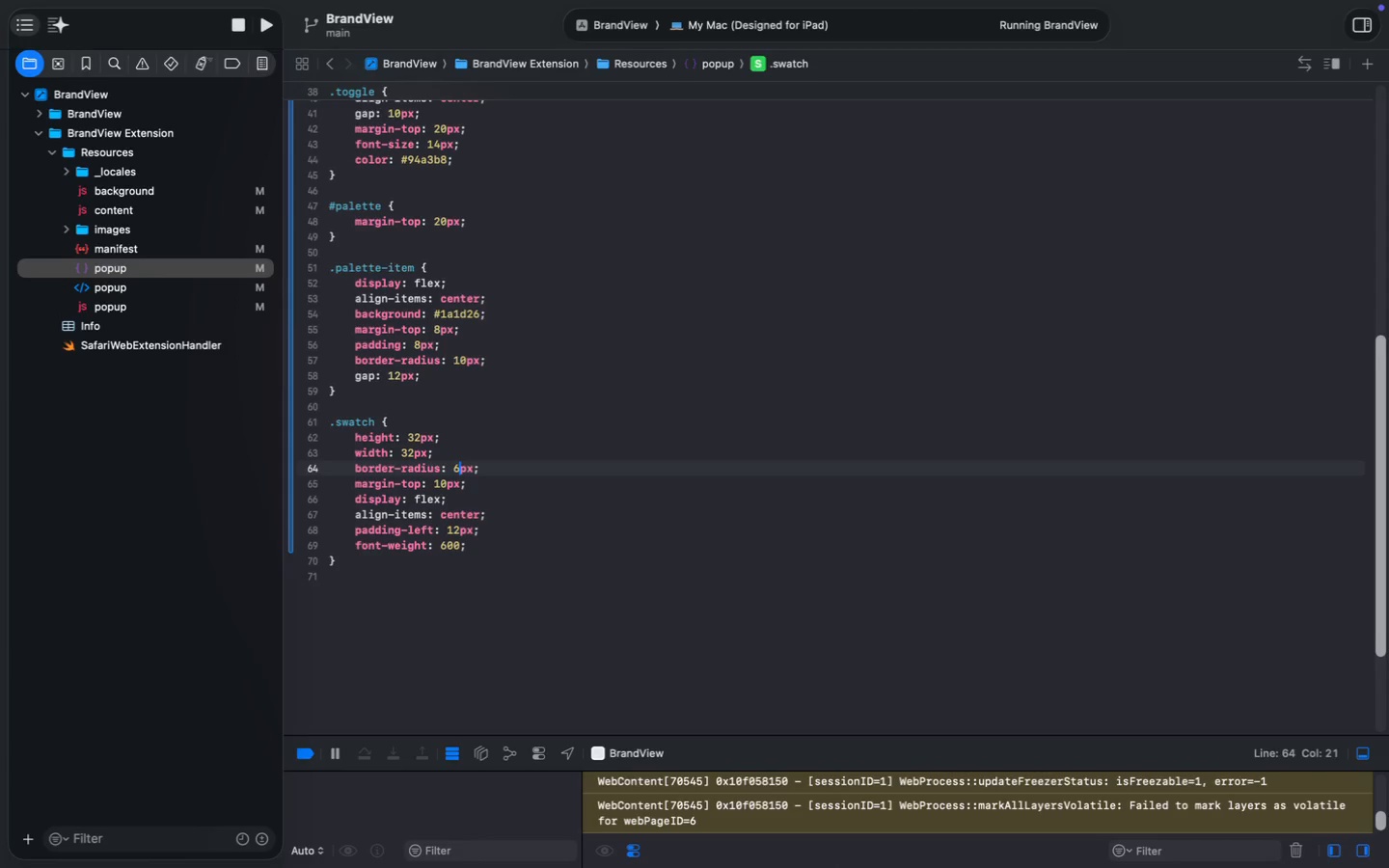 
key(ArrowDown)
 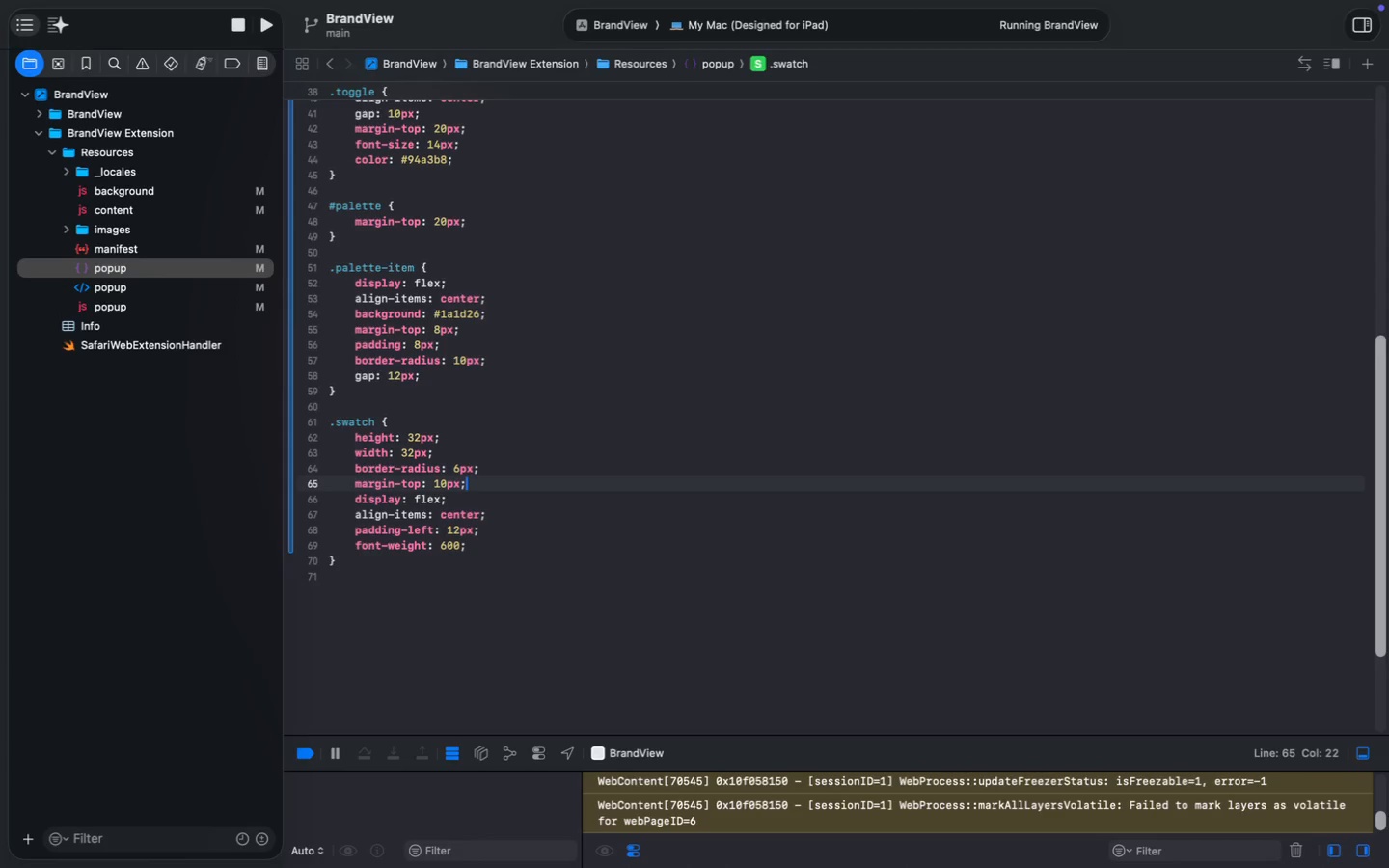 
key(ArrowRight)
 